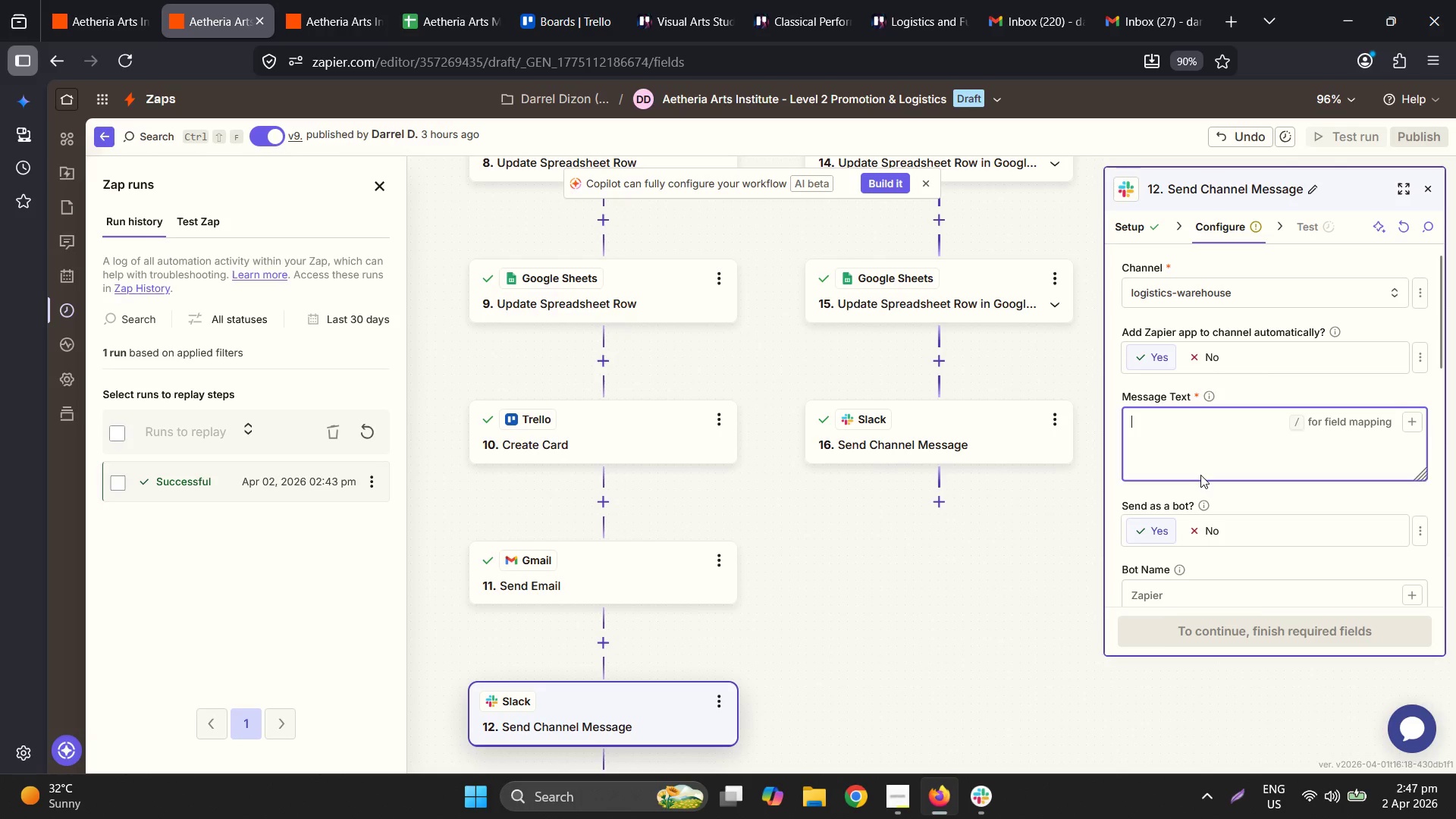 
key(Control+A)
 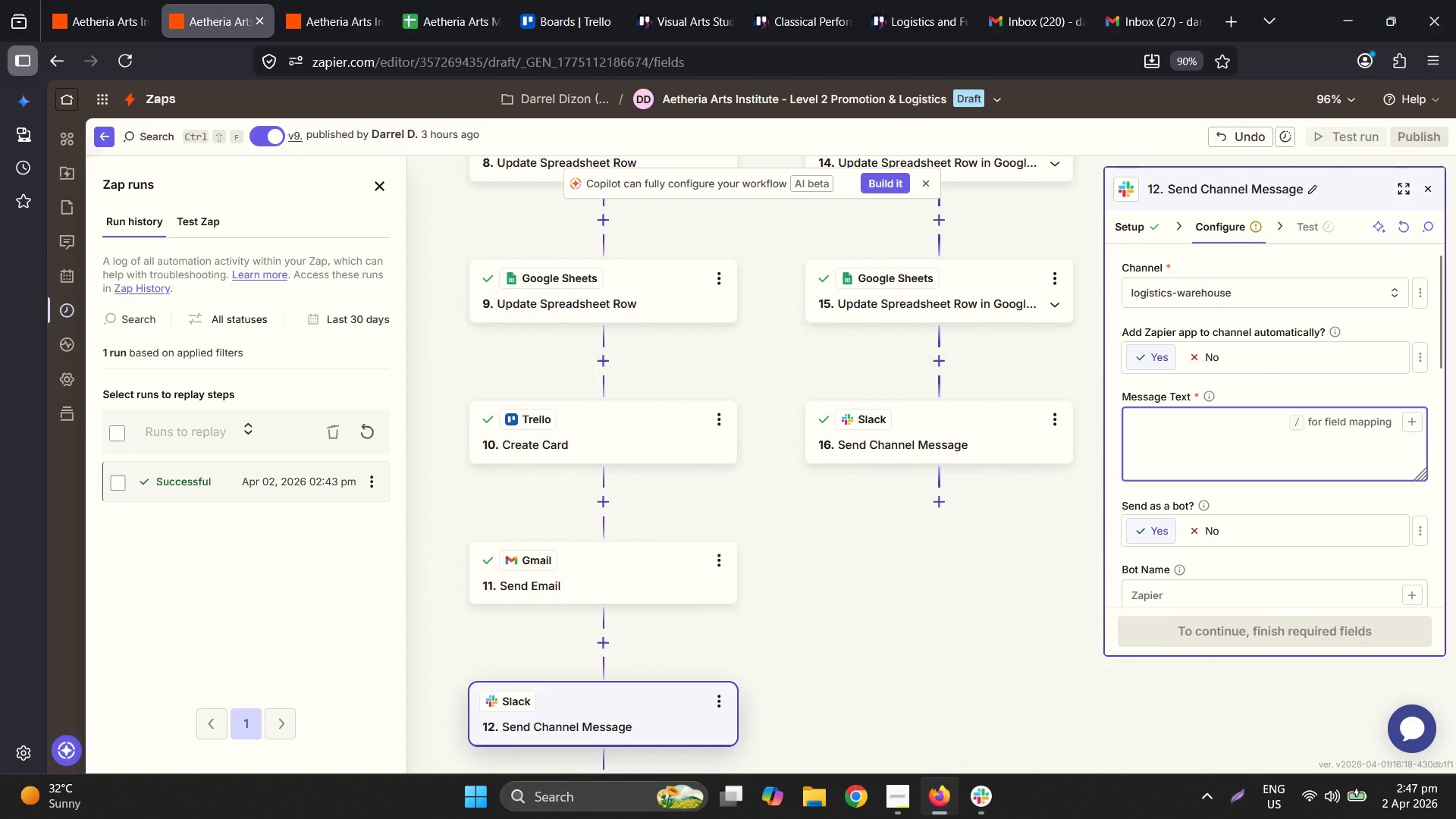 
key(Control+C)
 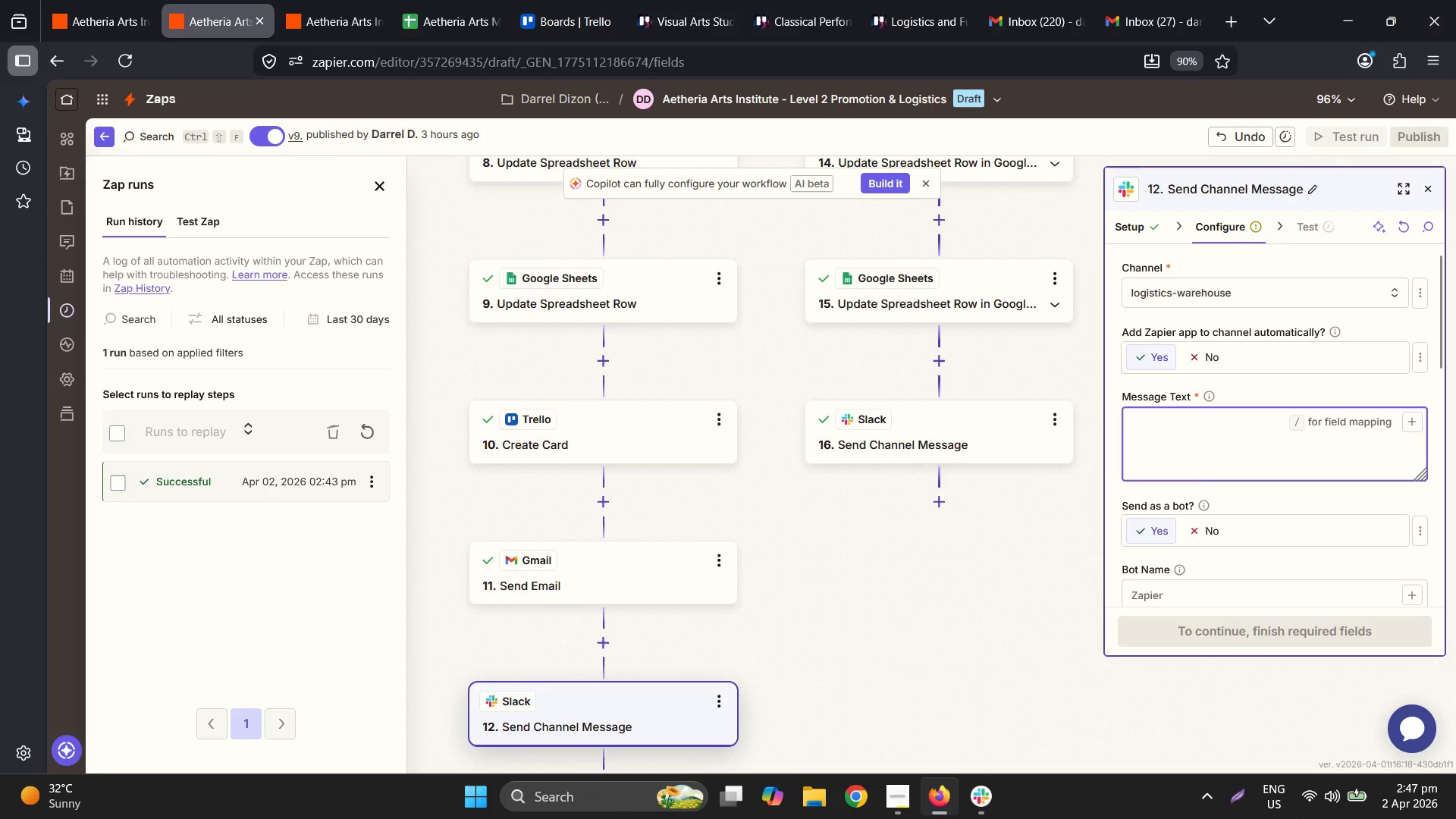 
key(Control+T)
 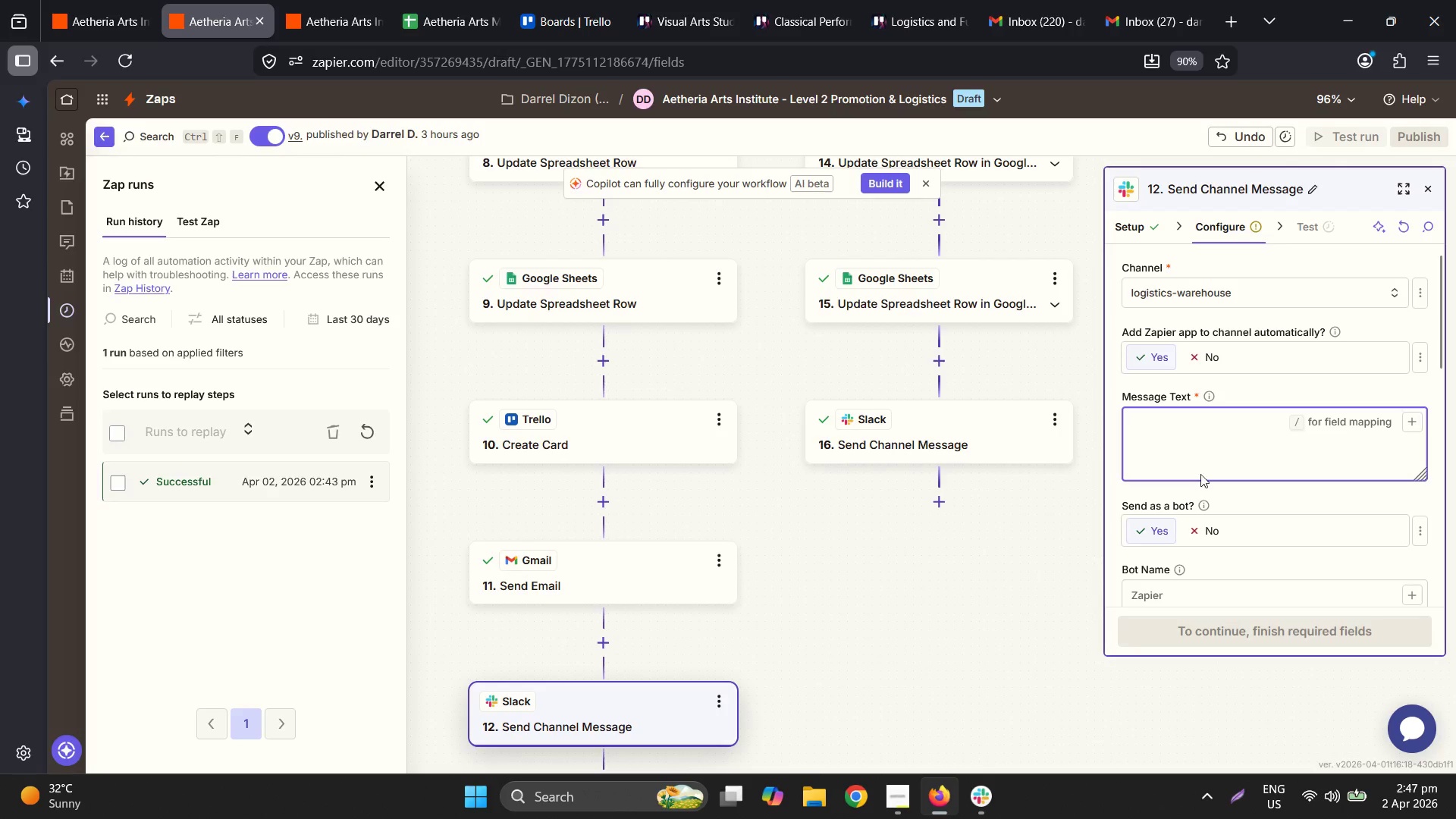 
key(Control+I)
 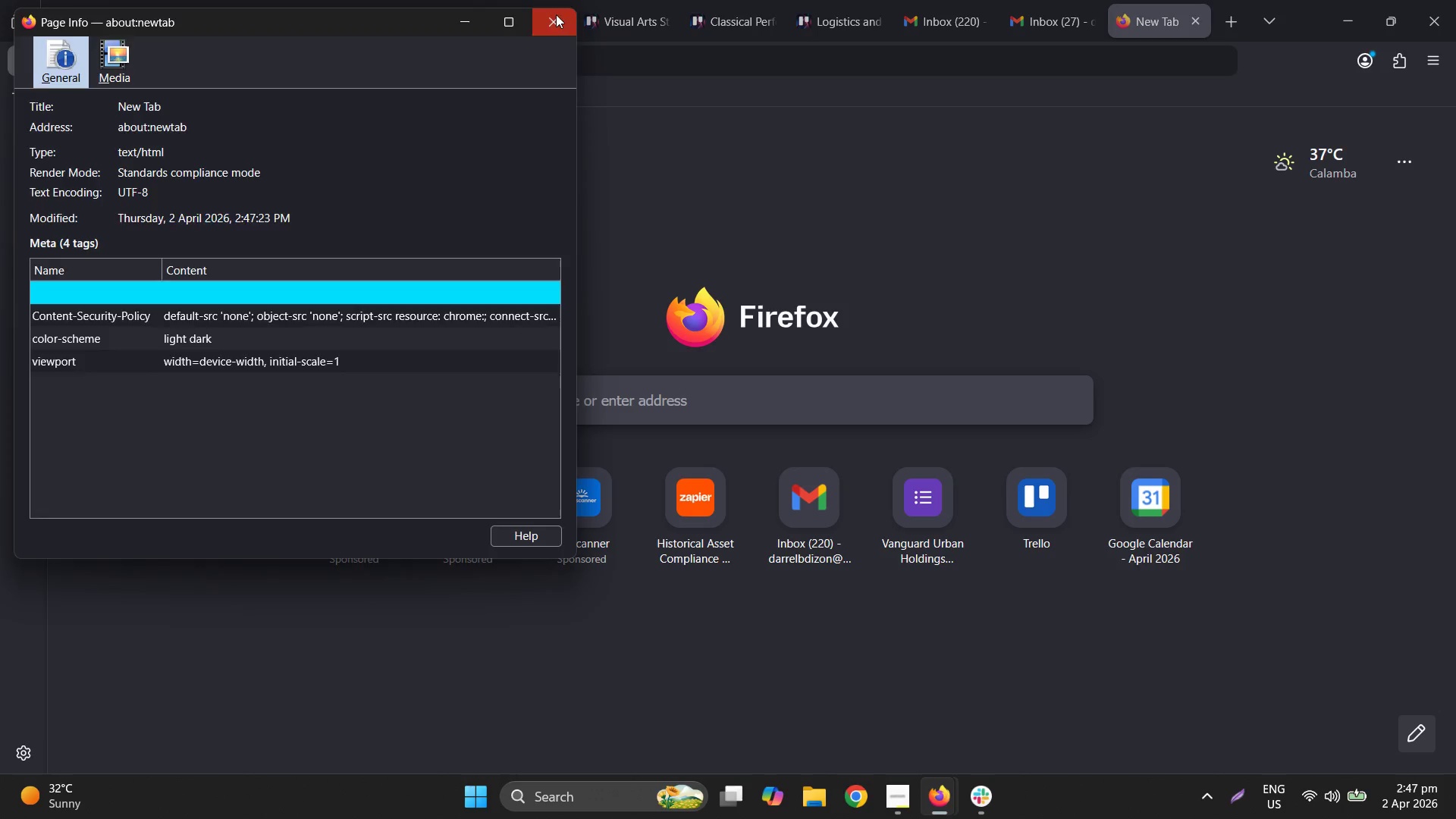 
left_click([148, 0])
 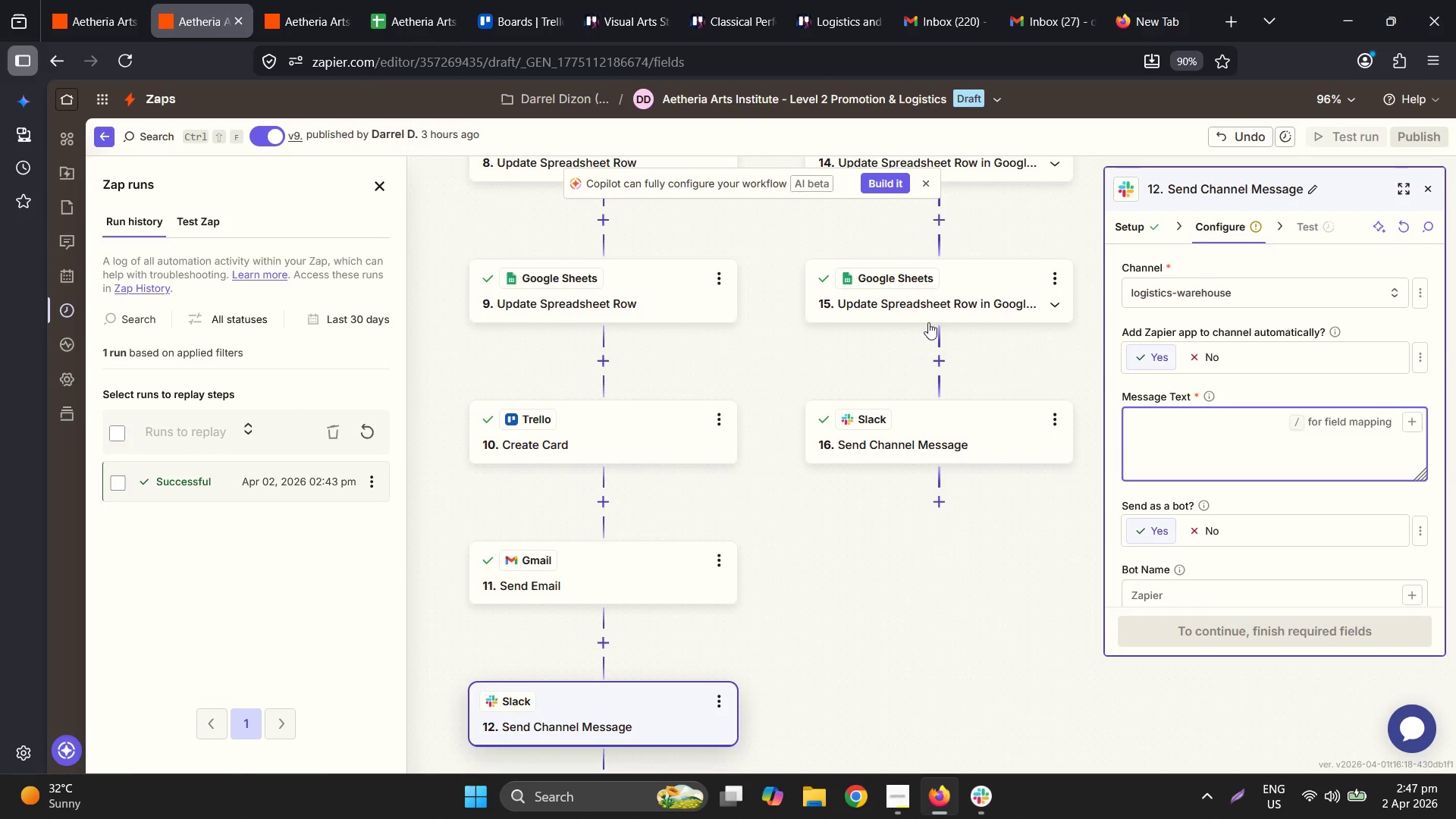 
type(ACTION REQUIRED:)
key(Backspace)
key(Backspace)
key(Backspace)
key(Backspace)
key(Backspace)
type(IREDED)
key(Backspace)
key(Backspace)
type(L )
key(Backspace)
key(Backspace)
type(: NEW)
key(Backspace)
key(Backspace)
key(Backspace)
key(Backspace)
type(: New Kit Fullfi)
key(Backspace)
key(Backspace)
key(Backspace)
type(fillment)
 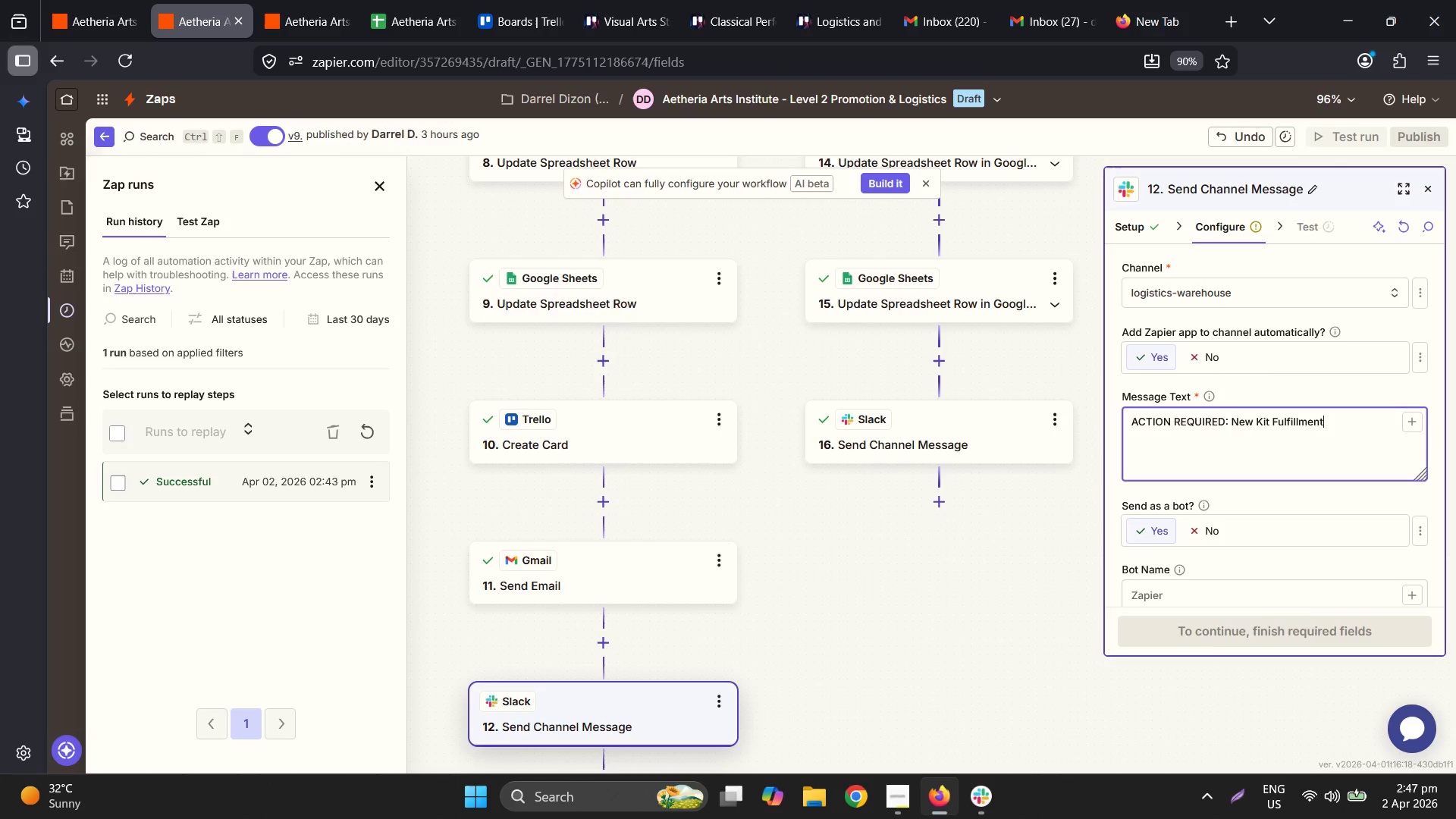 
key(Enter)
 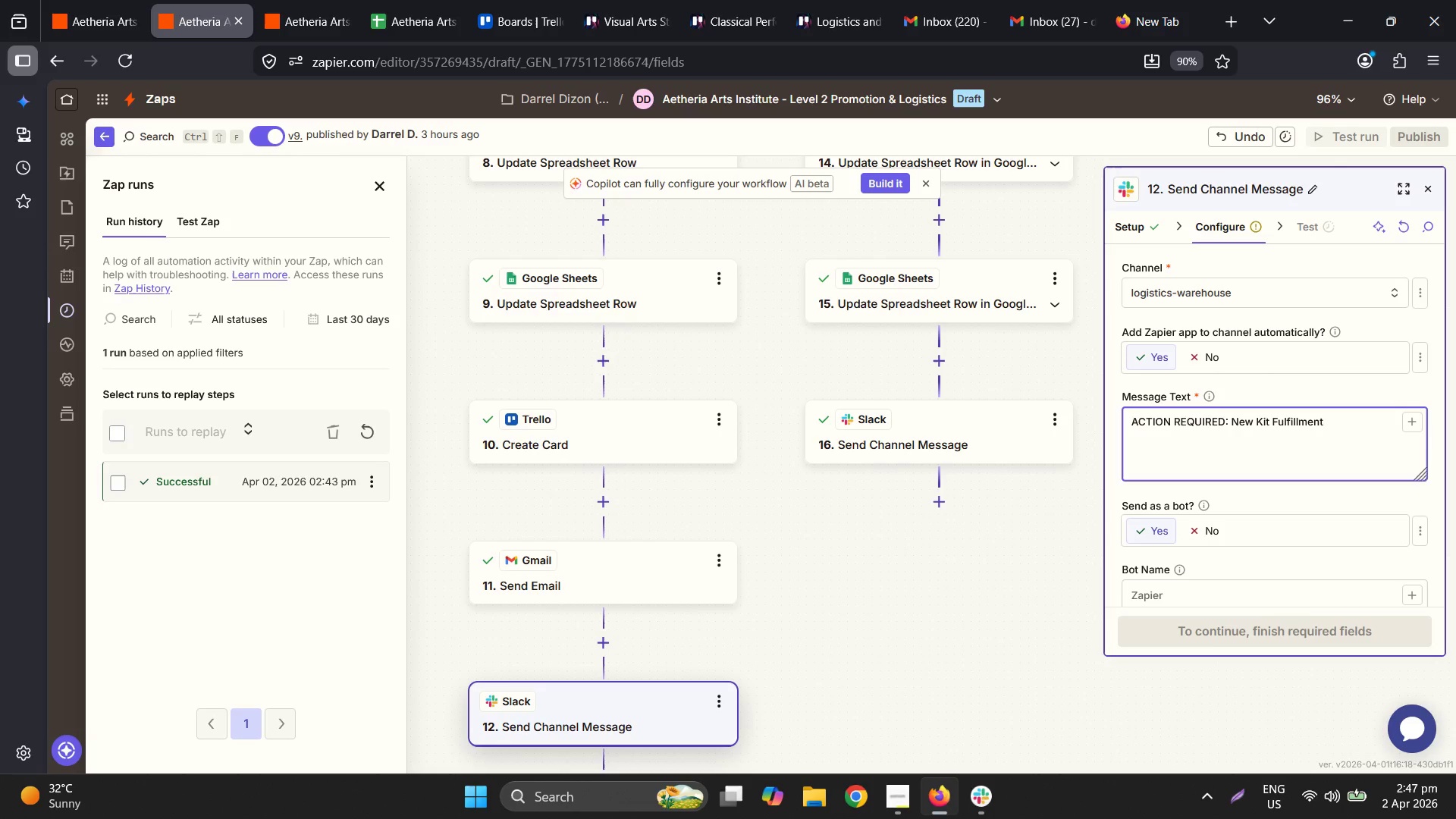 
key(Backspace)
 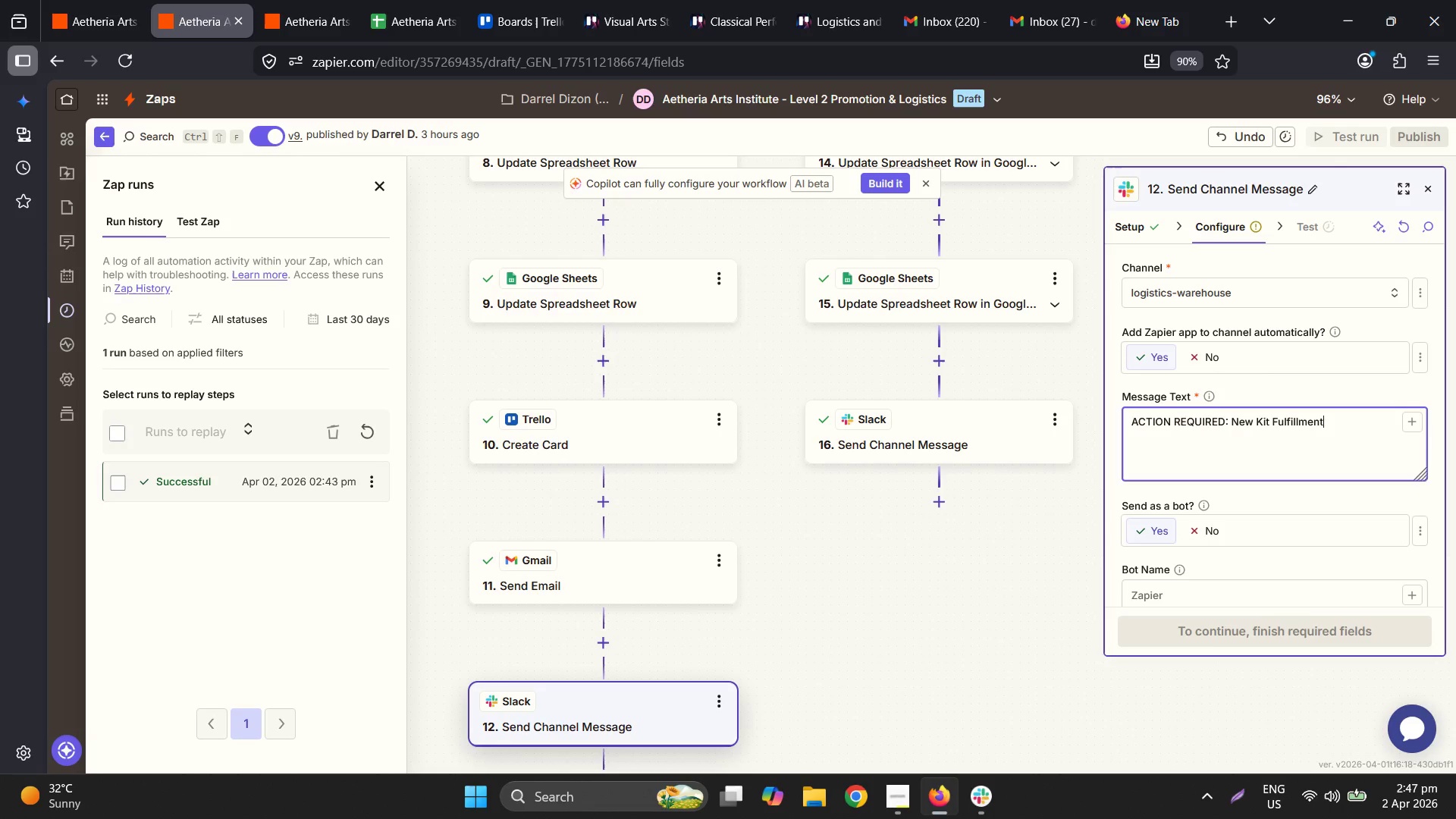 
key(Enter)
 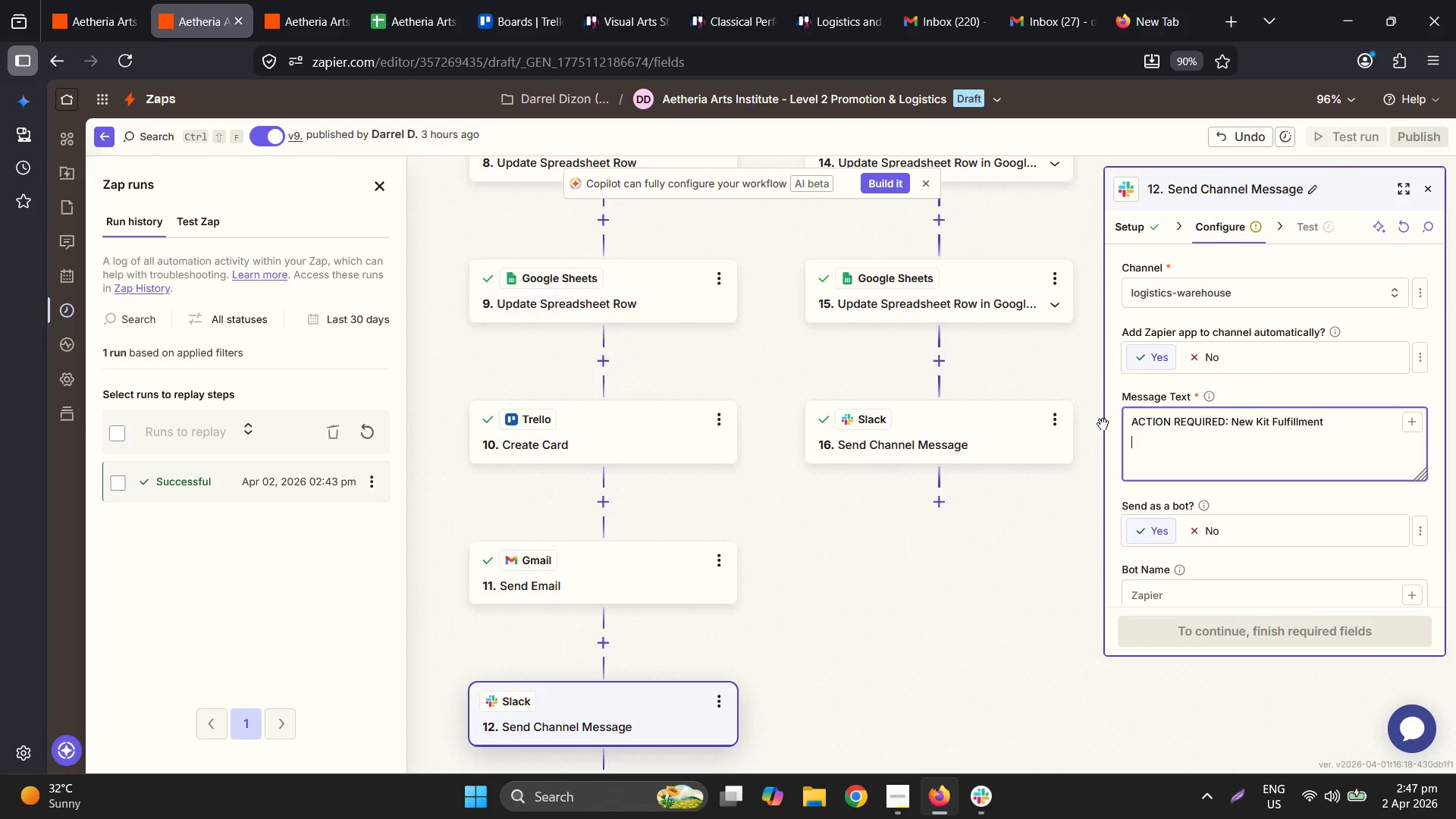 
type(Stue)
key(Backspace)
type(dent Name: )
 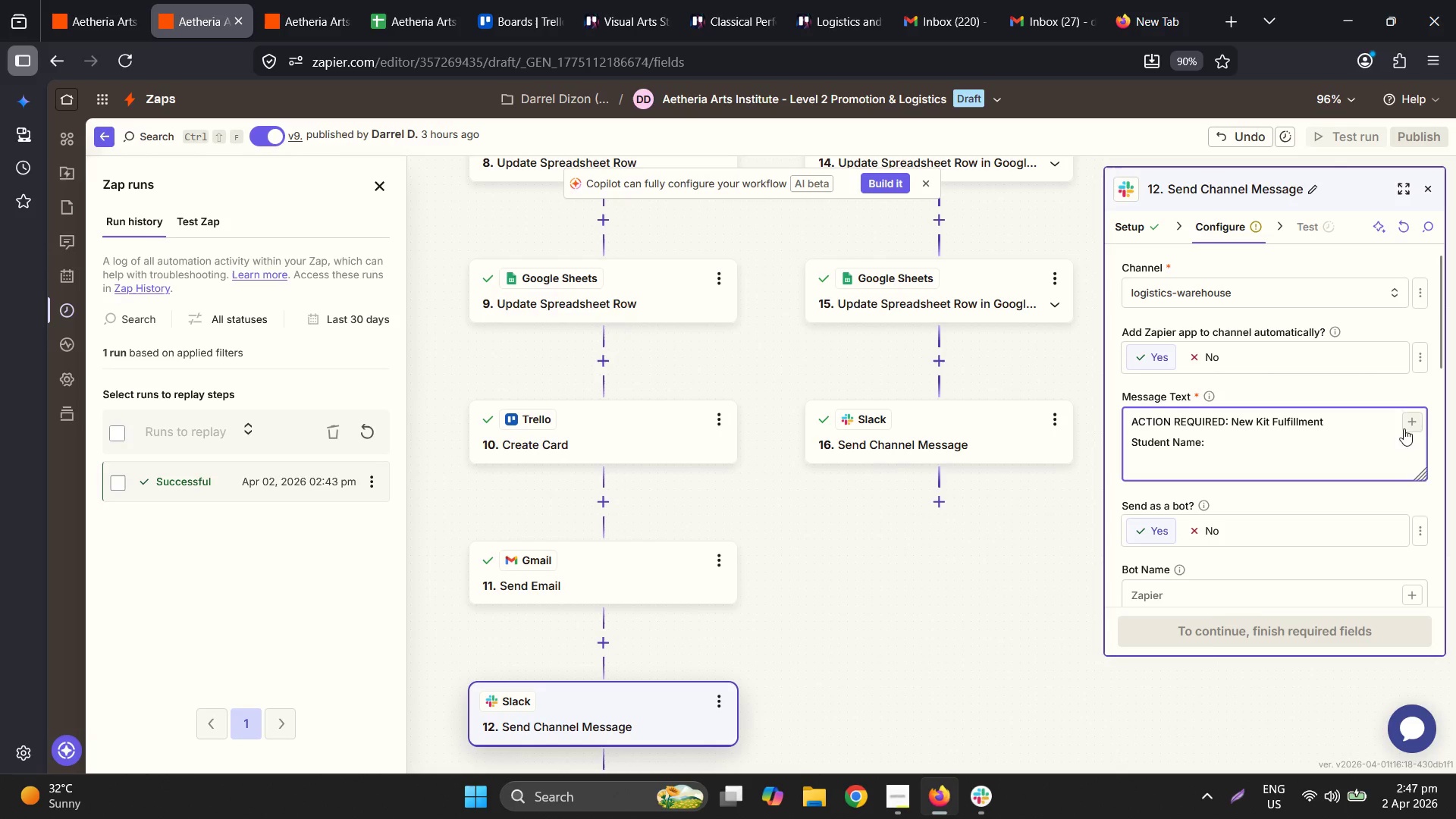 
double_click([1410, 426])
 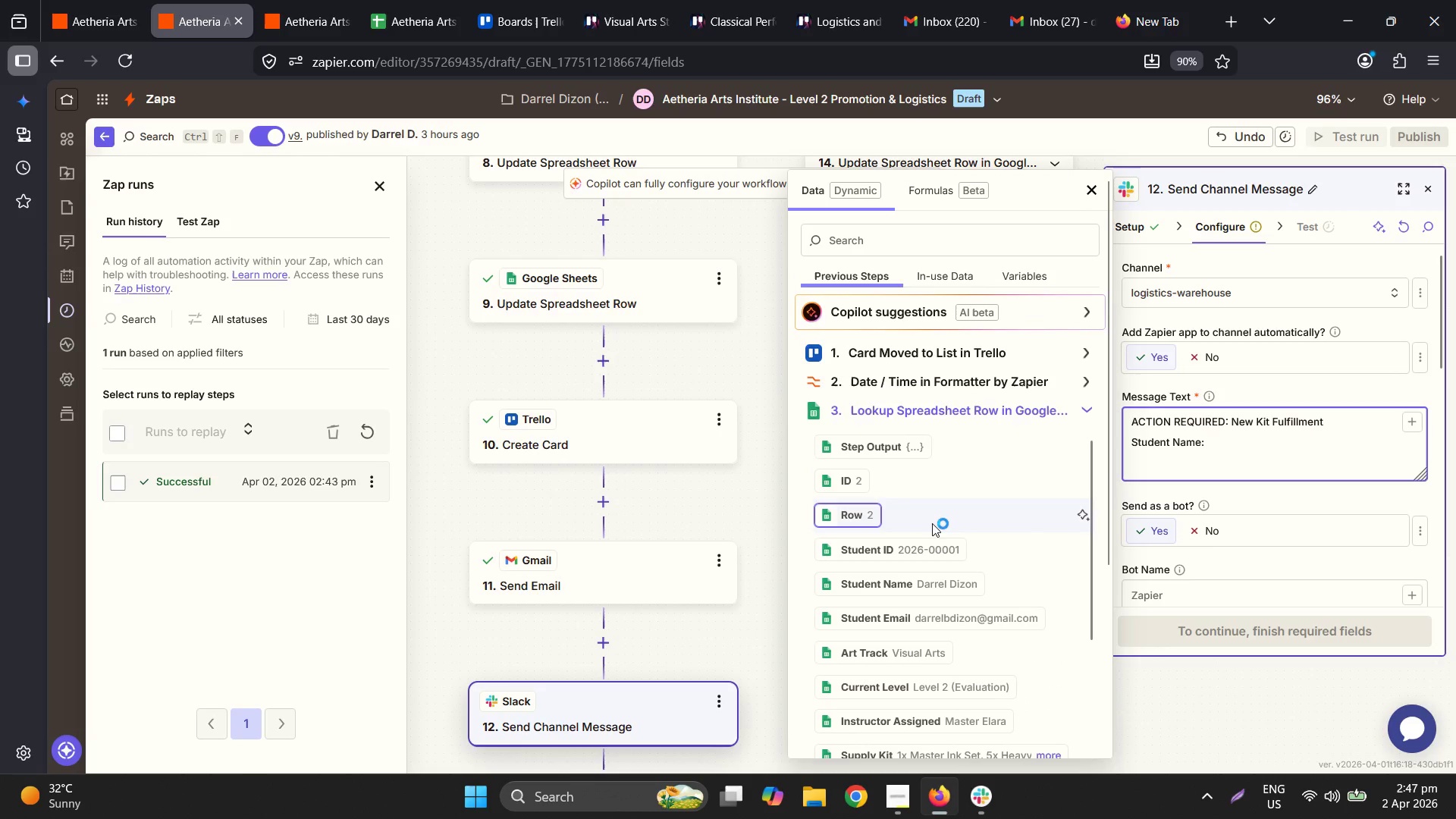 
double_click([954, 584])
 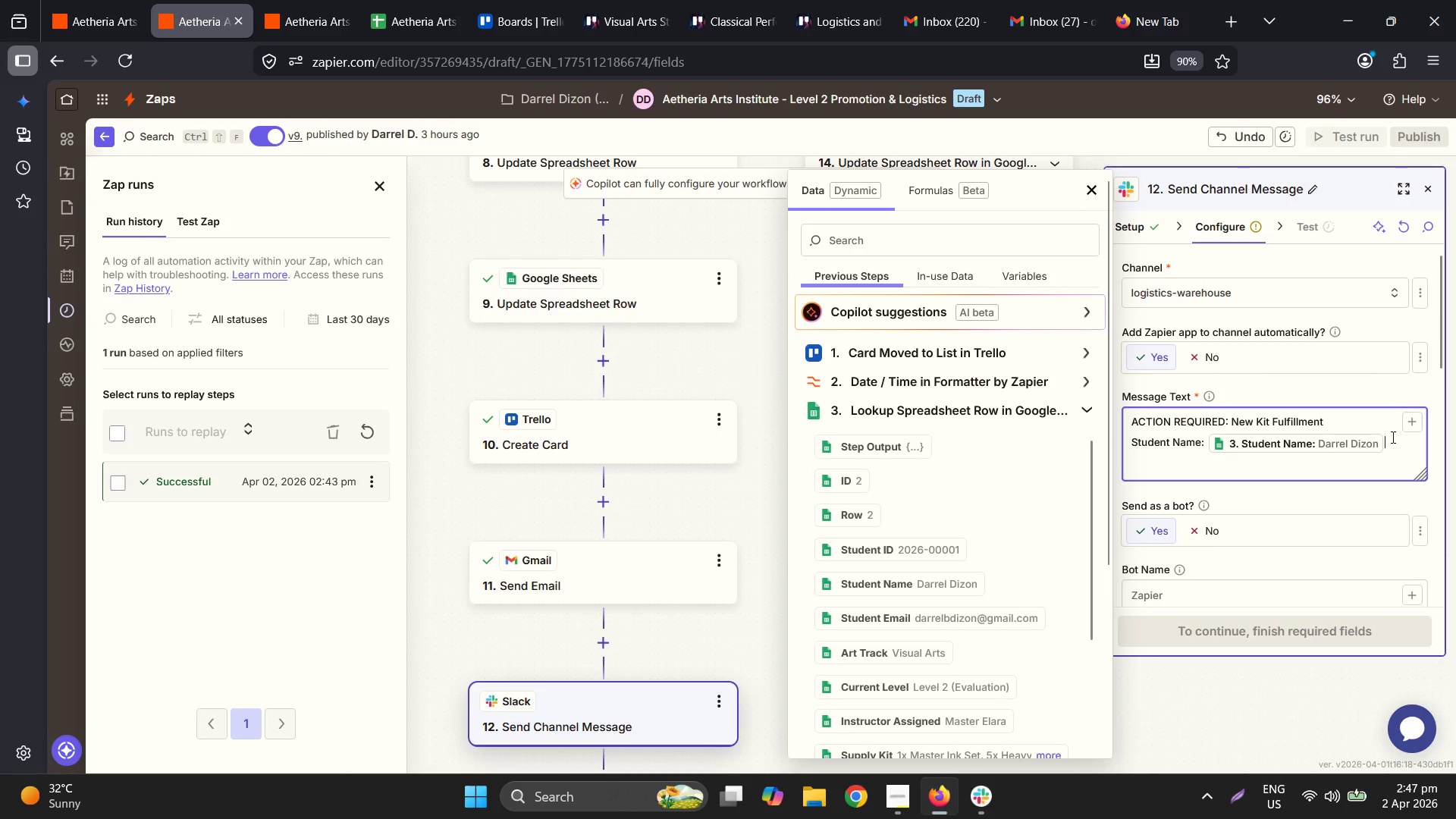 
key(Enter)
 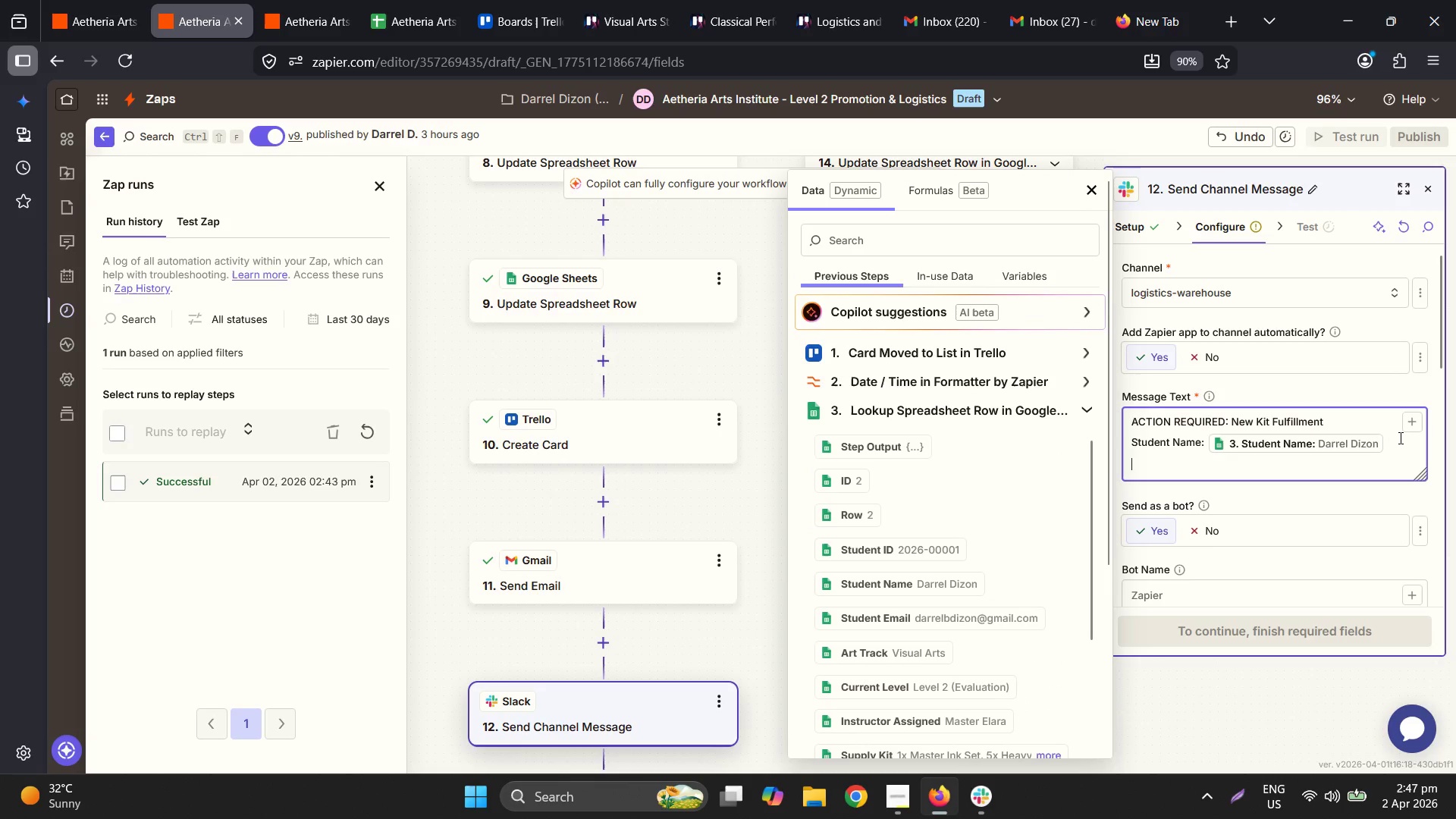 
type(Art Track: )
 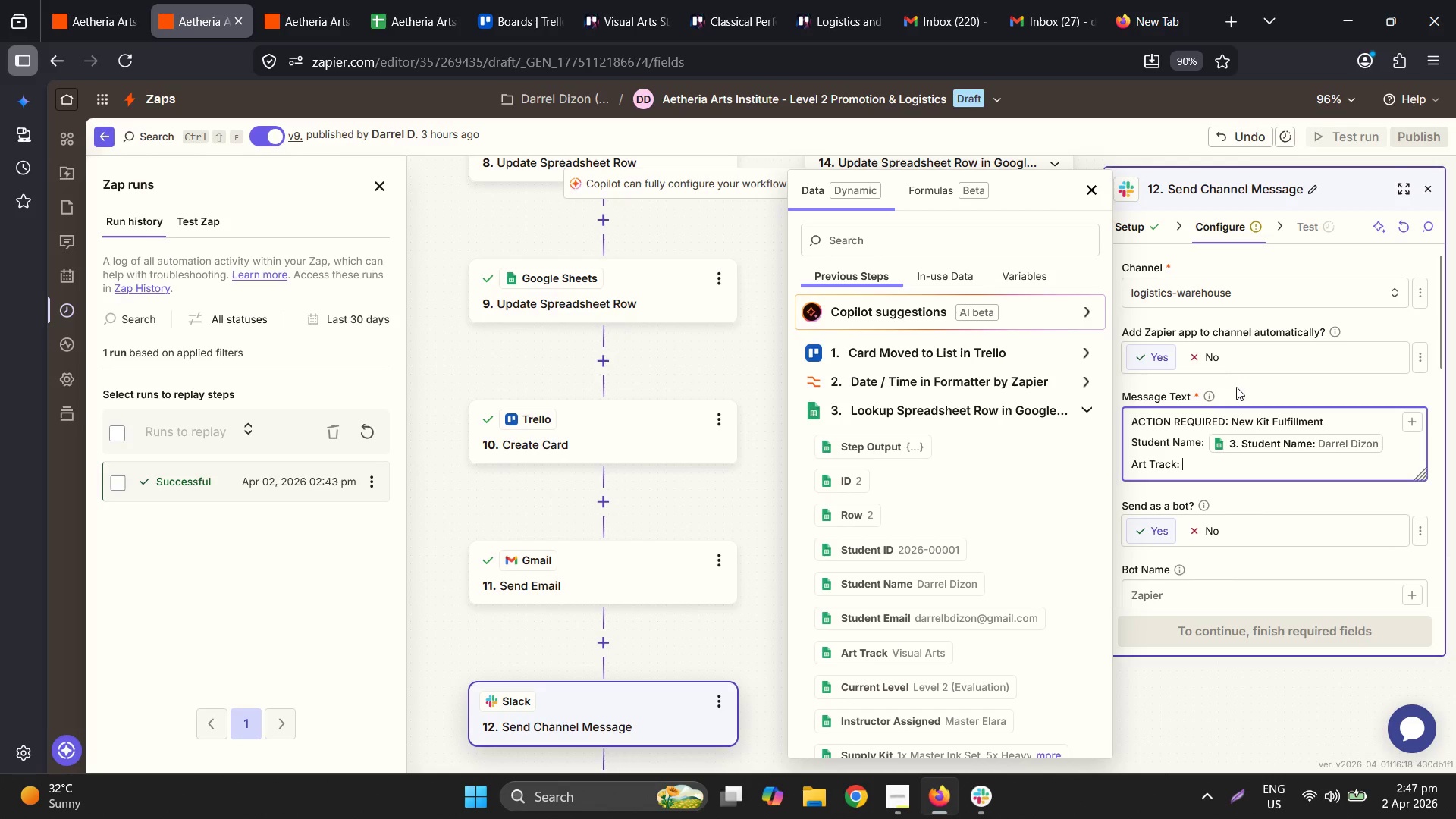 
left_click([1338, 462])
 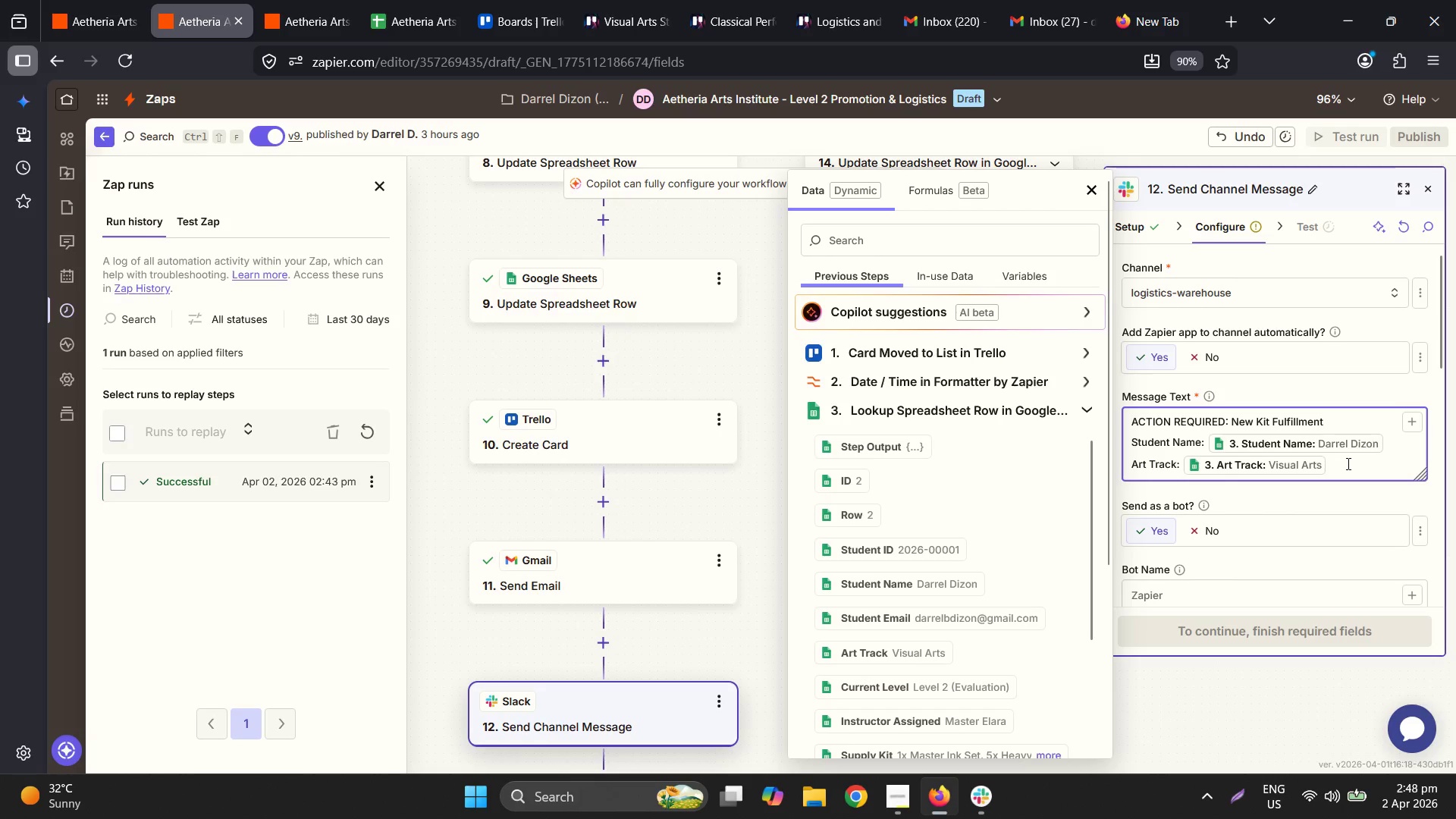 
key(Enter)
 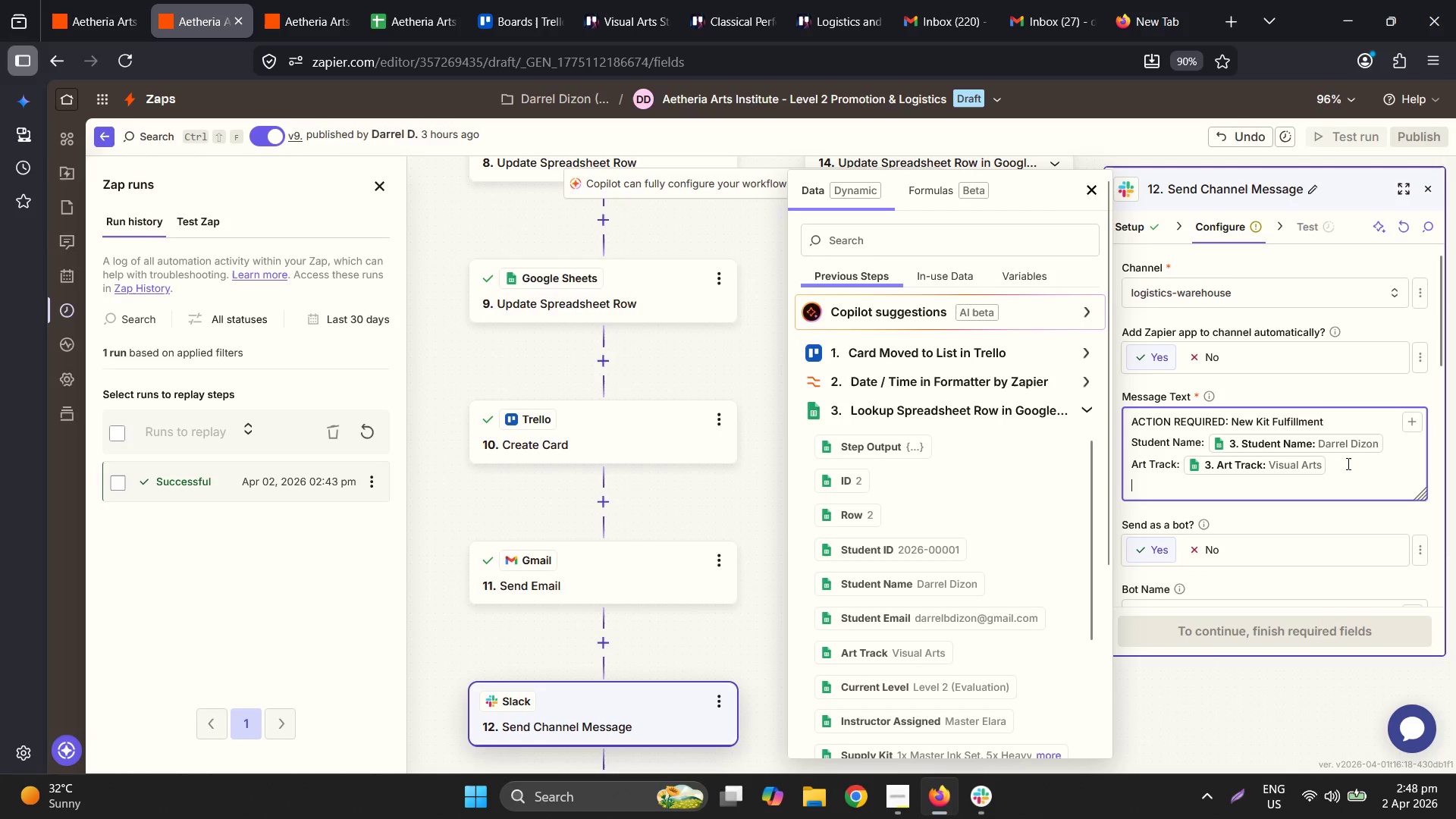 
type(Kit Tyoe: )
key(Backspace)
key(Backspace)
key(Backspace)
key(Backspace)
type(pe")
 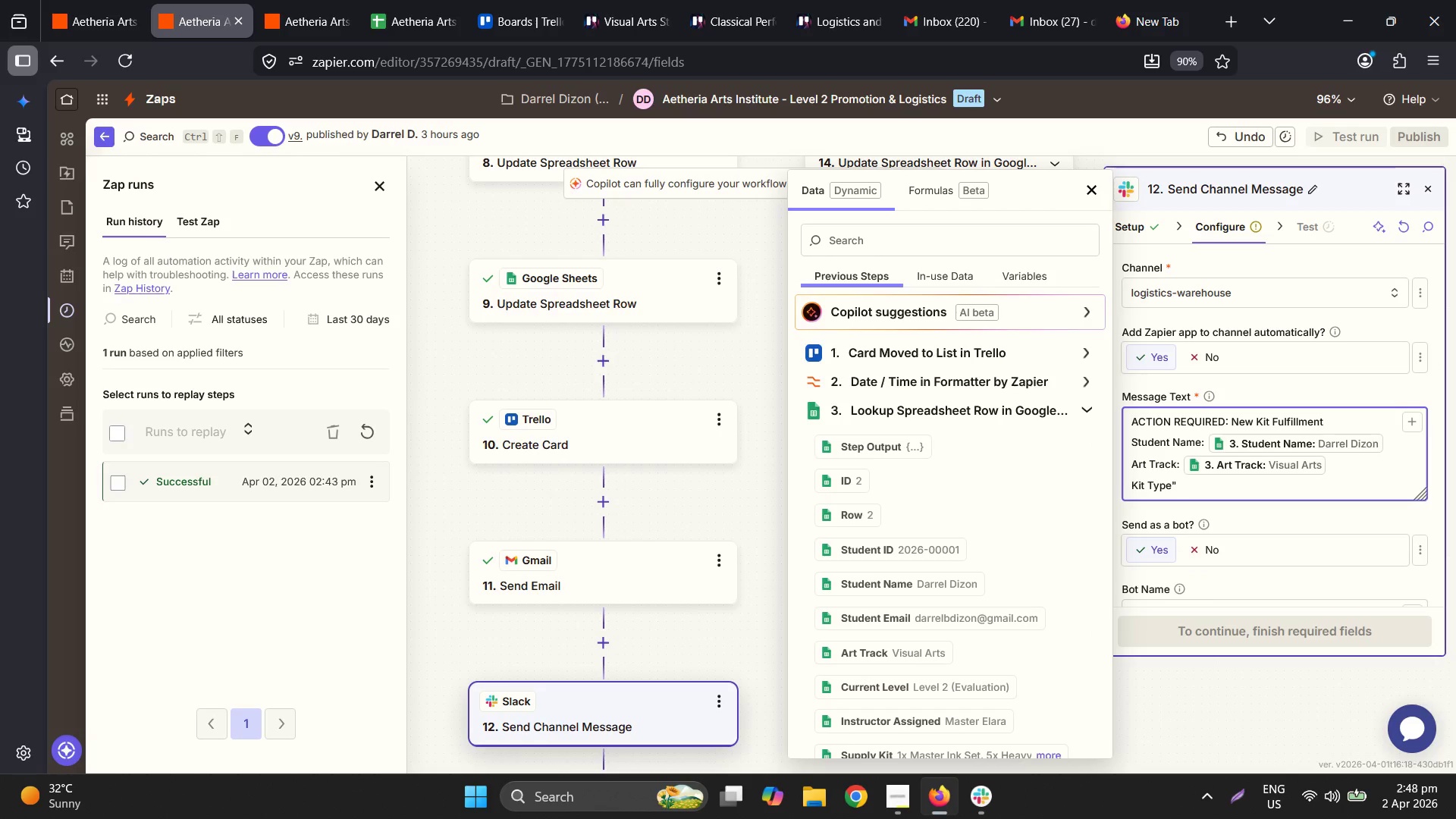 
wait(25.61)
 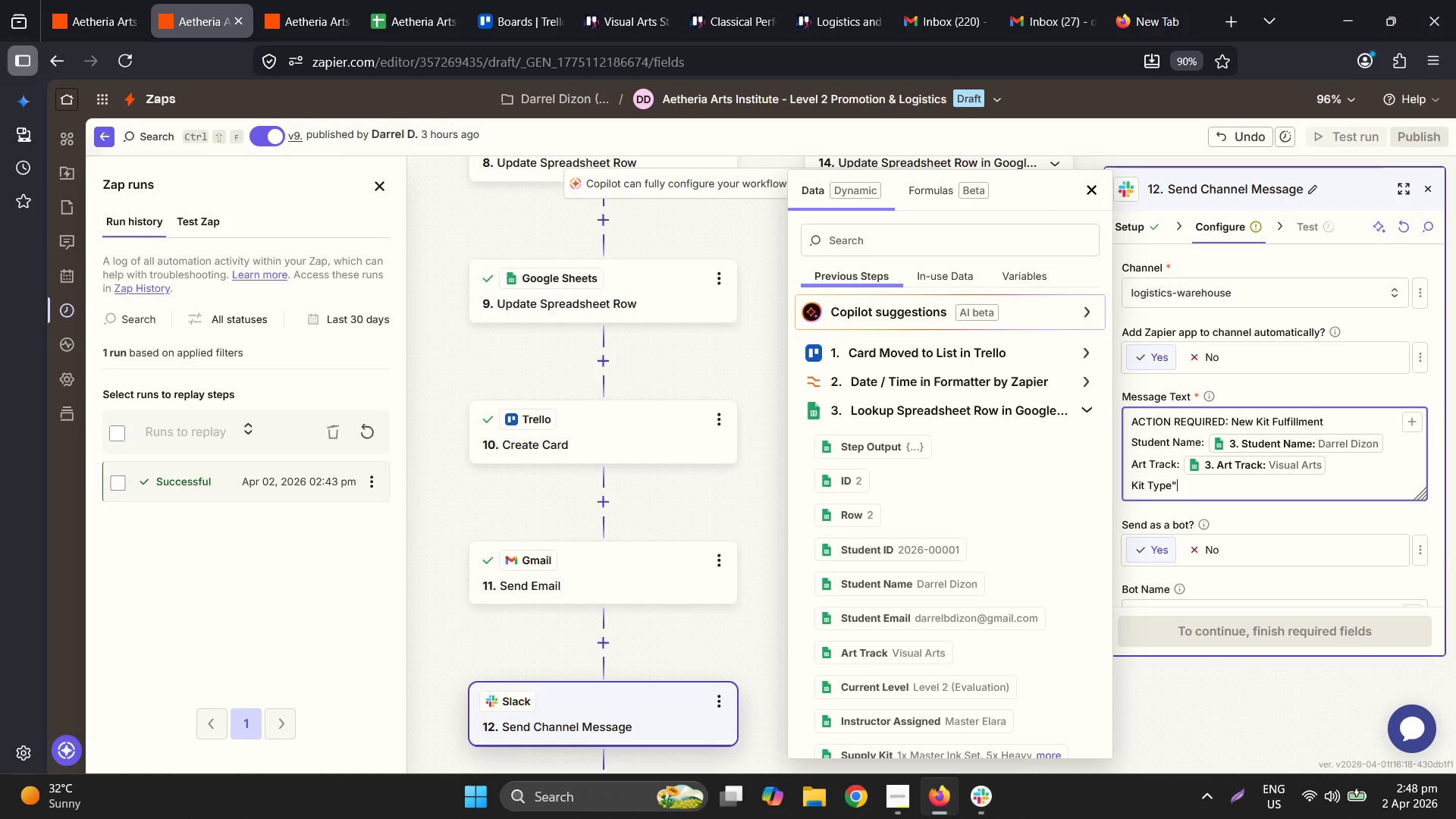 
key(Backspace)
 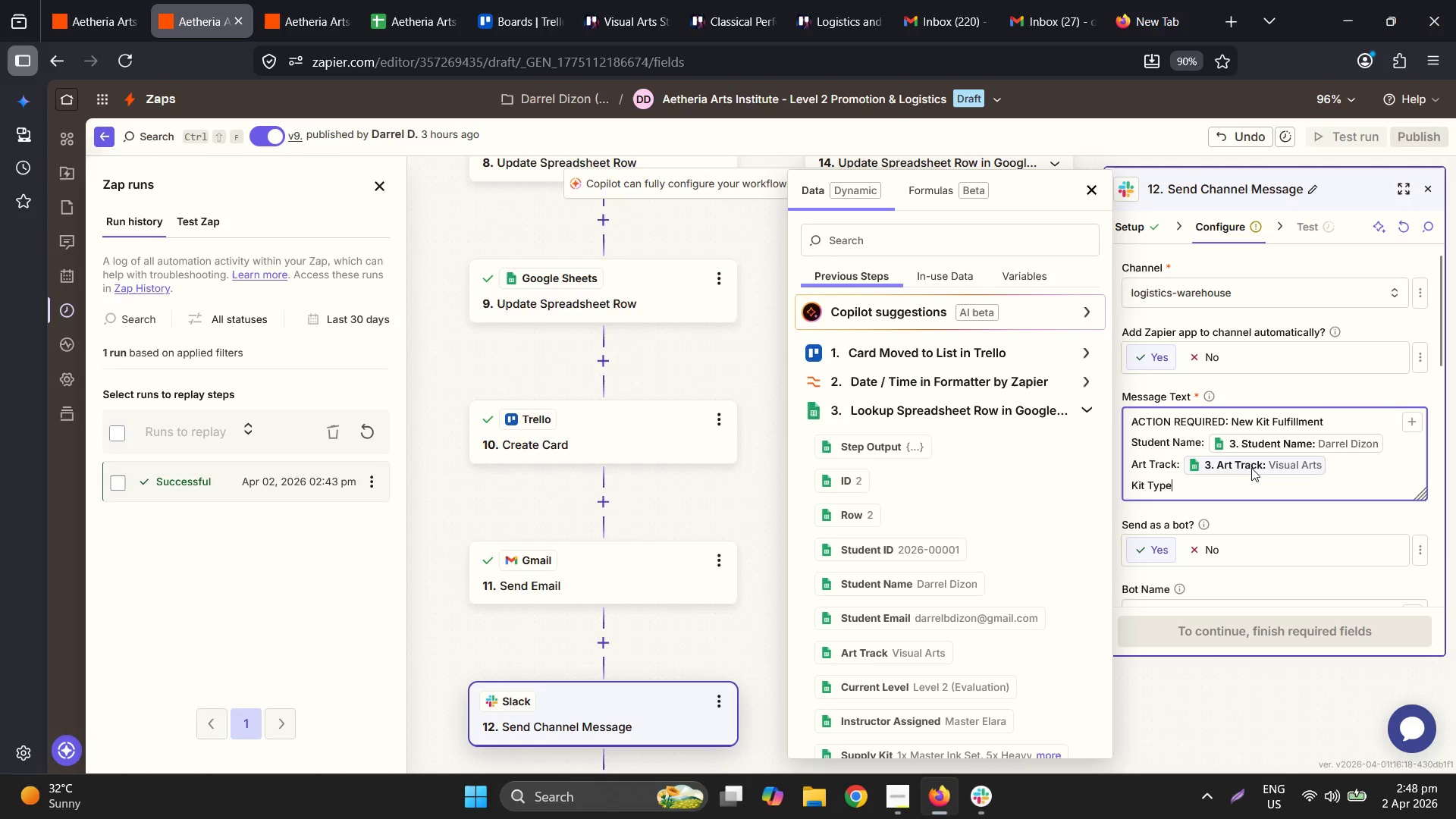 
key(Shift+ShiftLeft)
 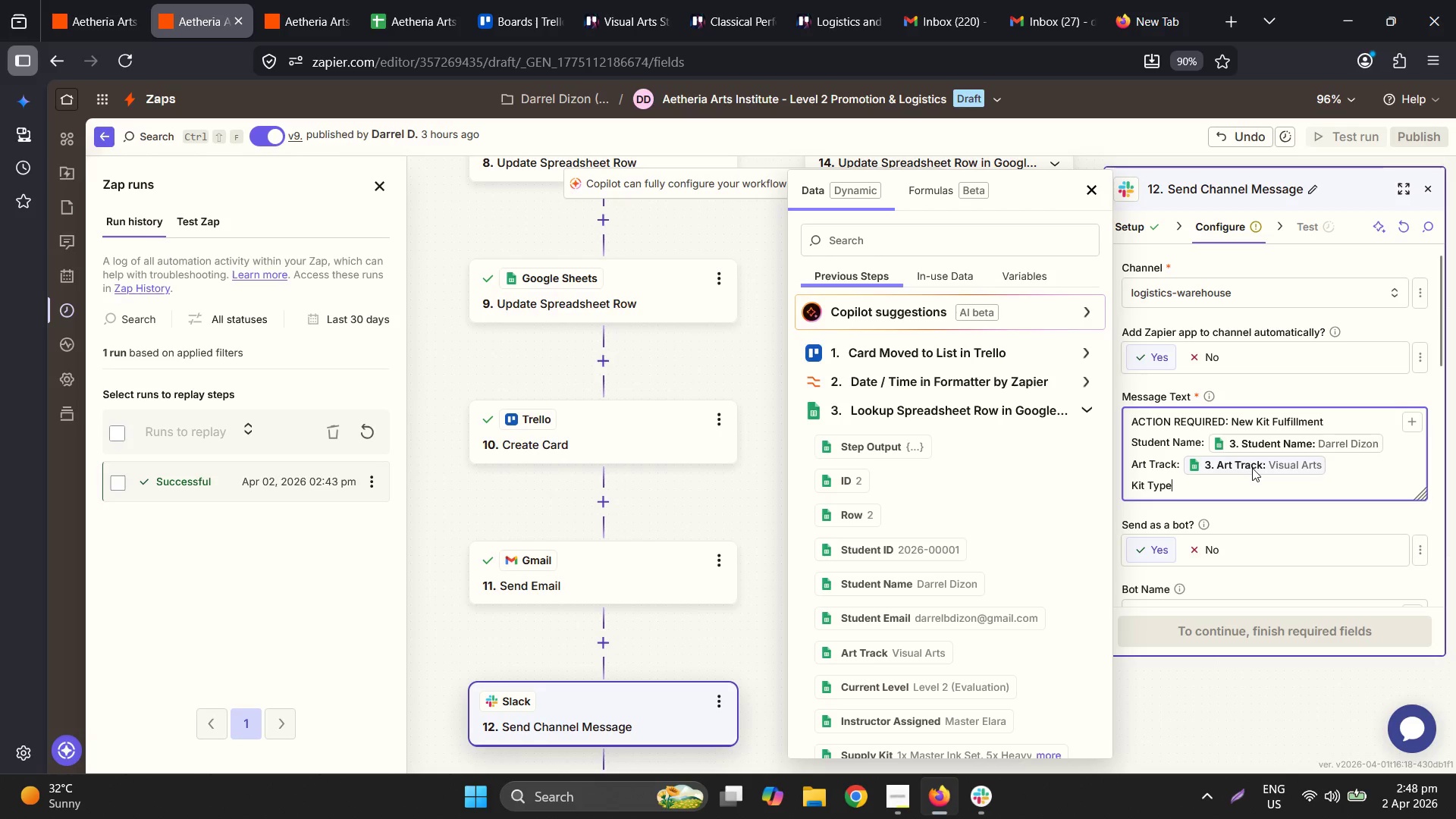 
key(Shift+Semicolon)
 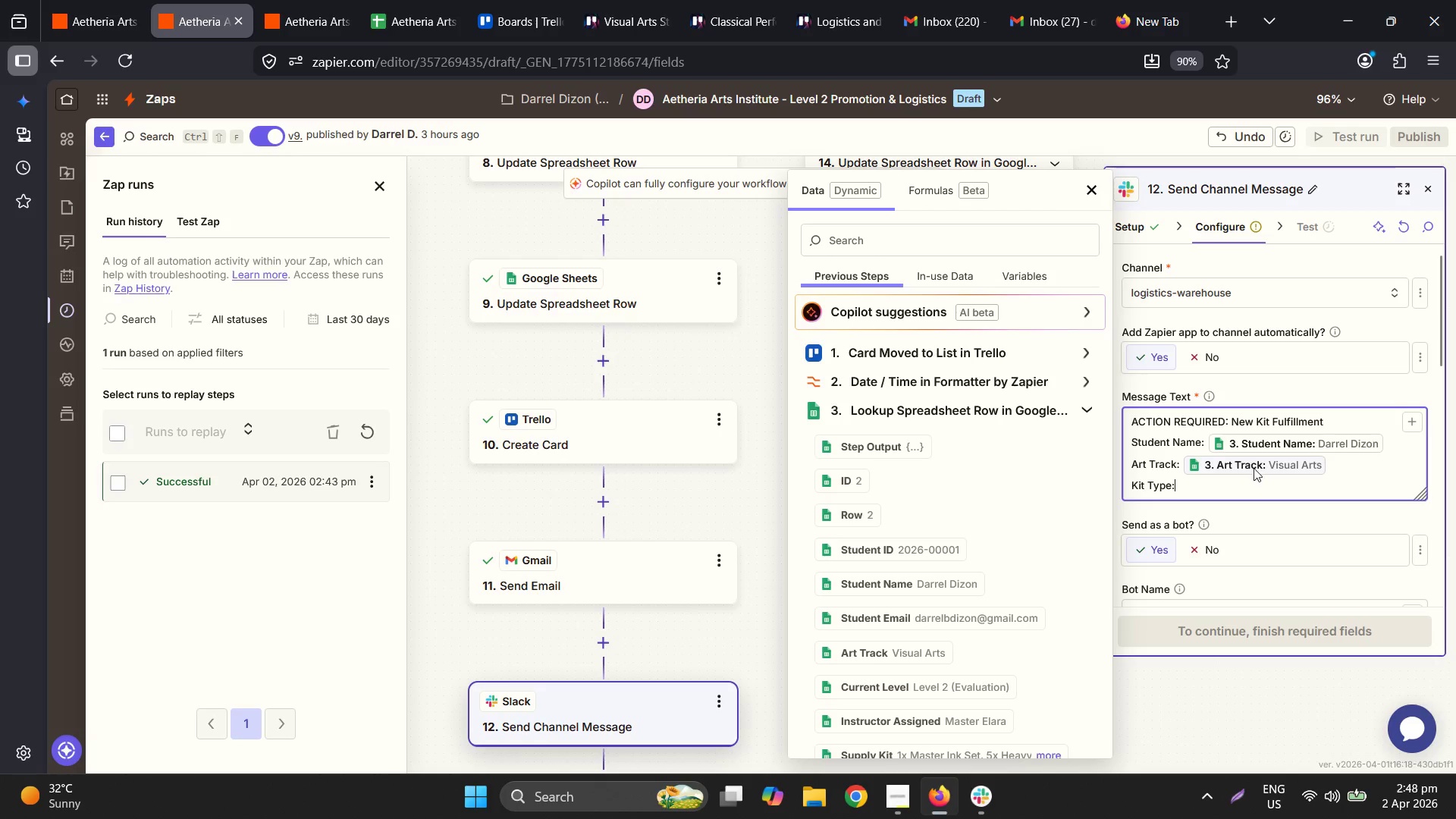 
key(Space)
 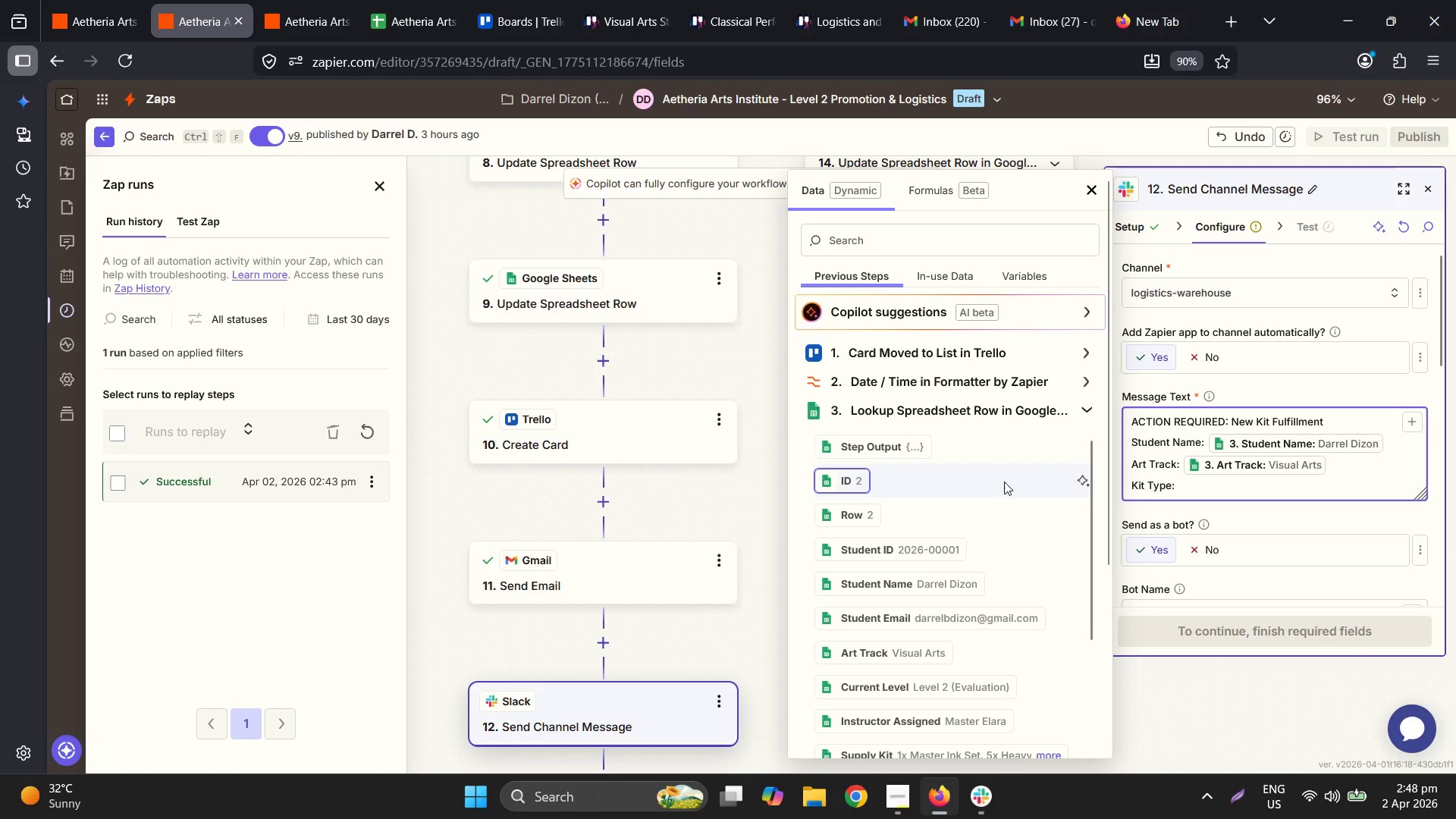 
scroll: coordinate [1002, 541], scroll_direction: down, amount: 2.0
 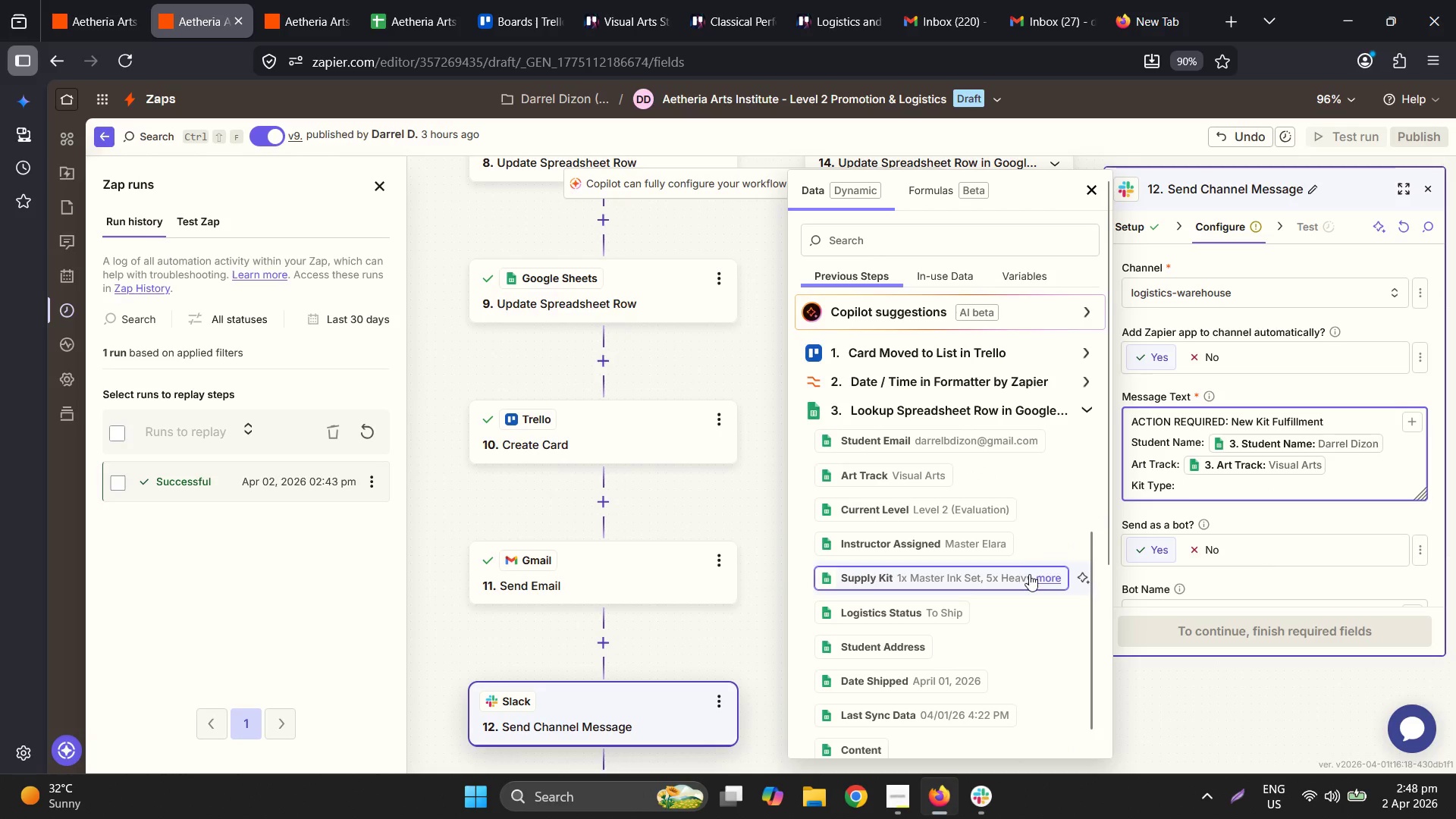 
left_click([924, 576])
 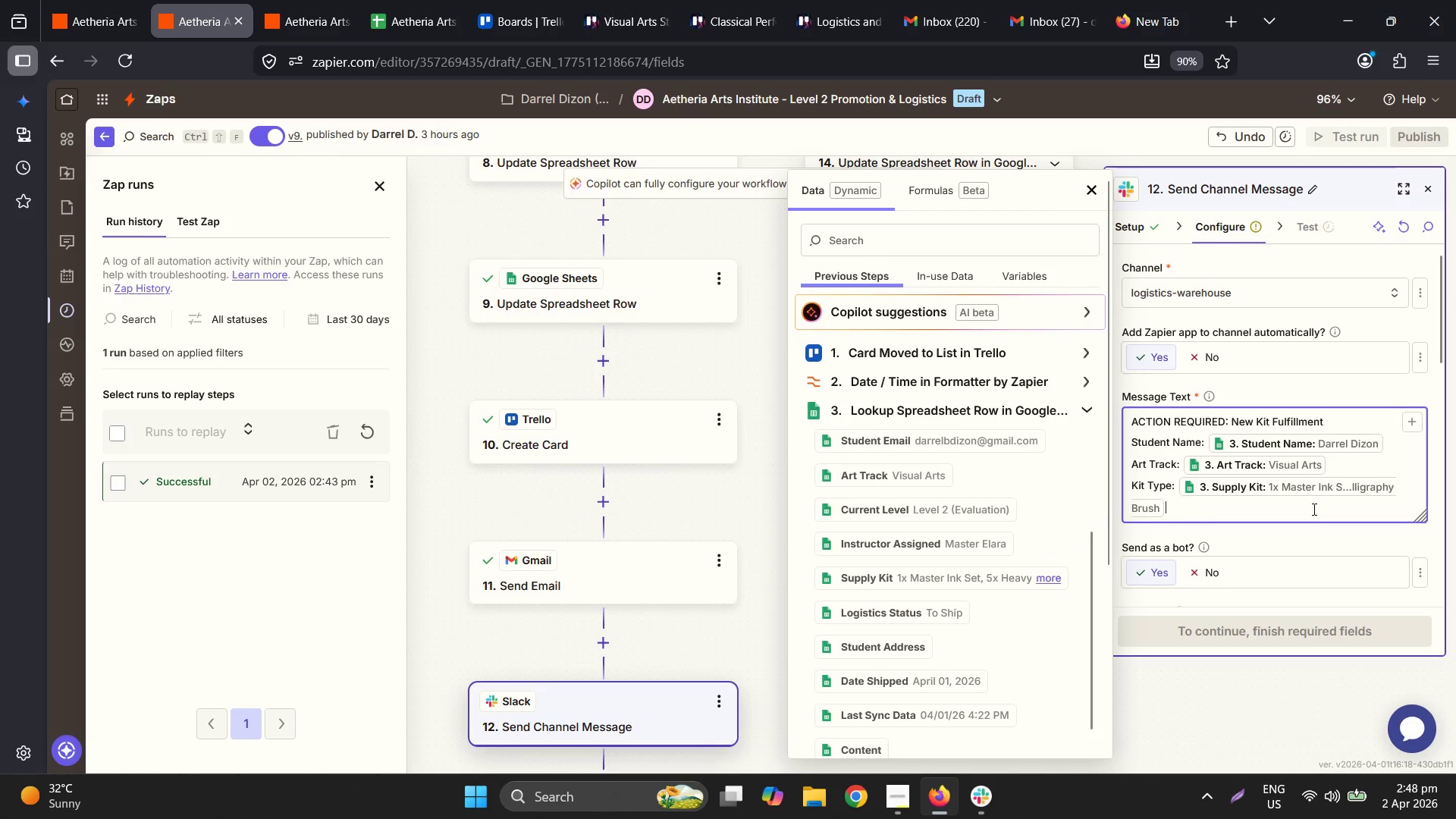 
key(Enter)
 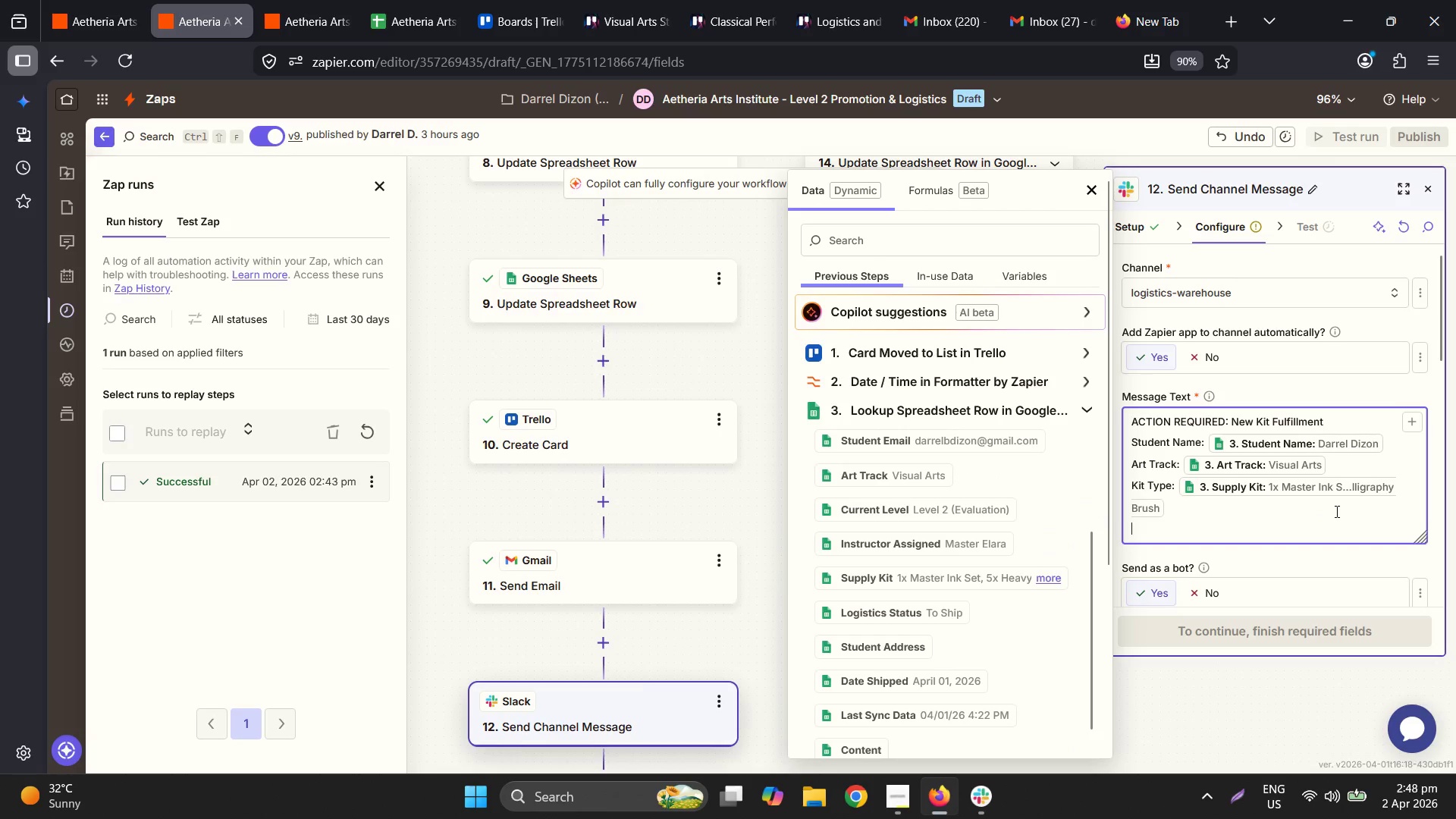 
type(Stast)
key(Backspace)
key(Backspace)
 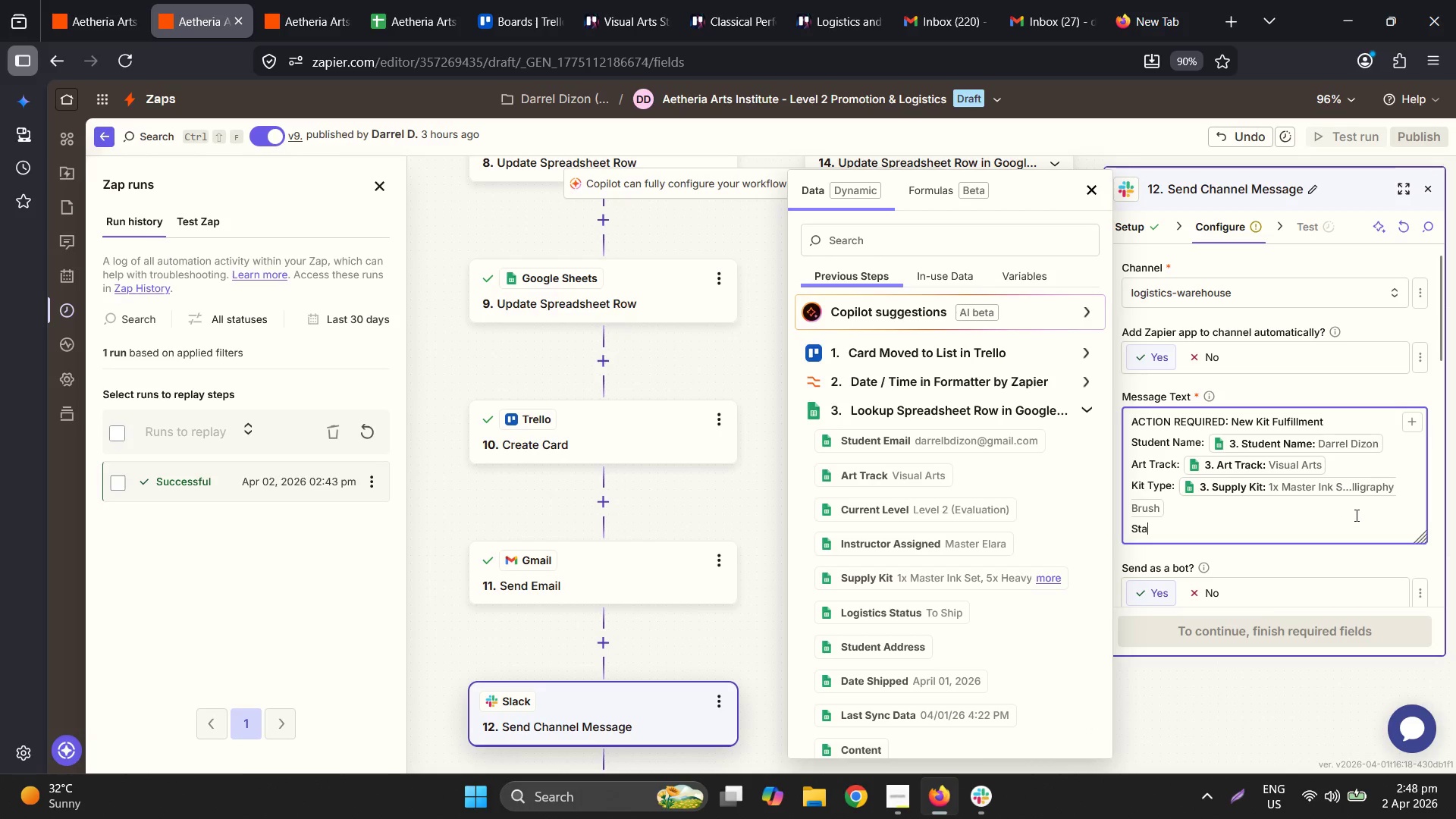 
type(tus: Card )
 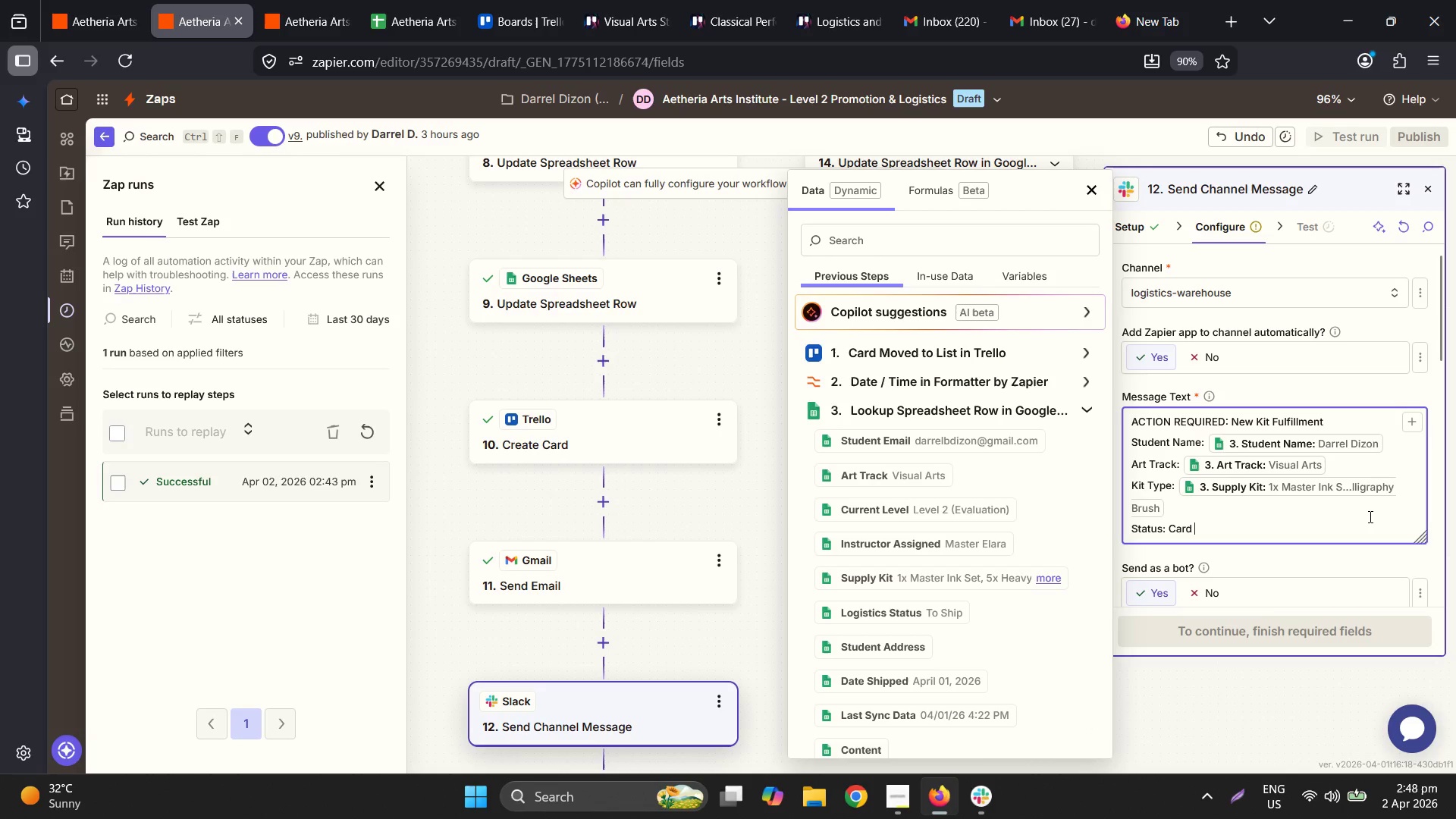 
 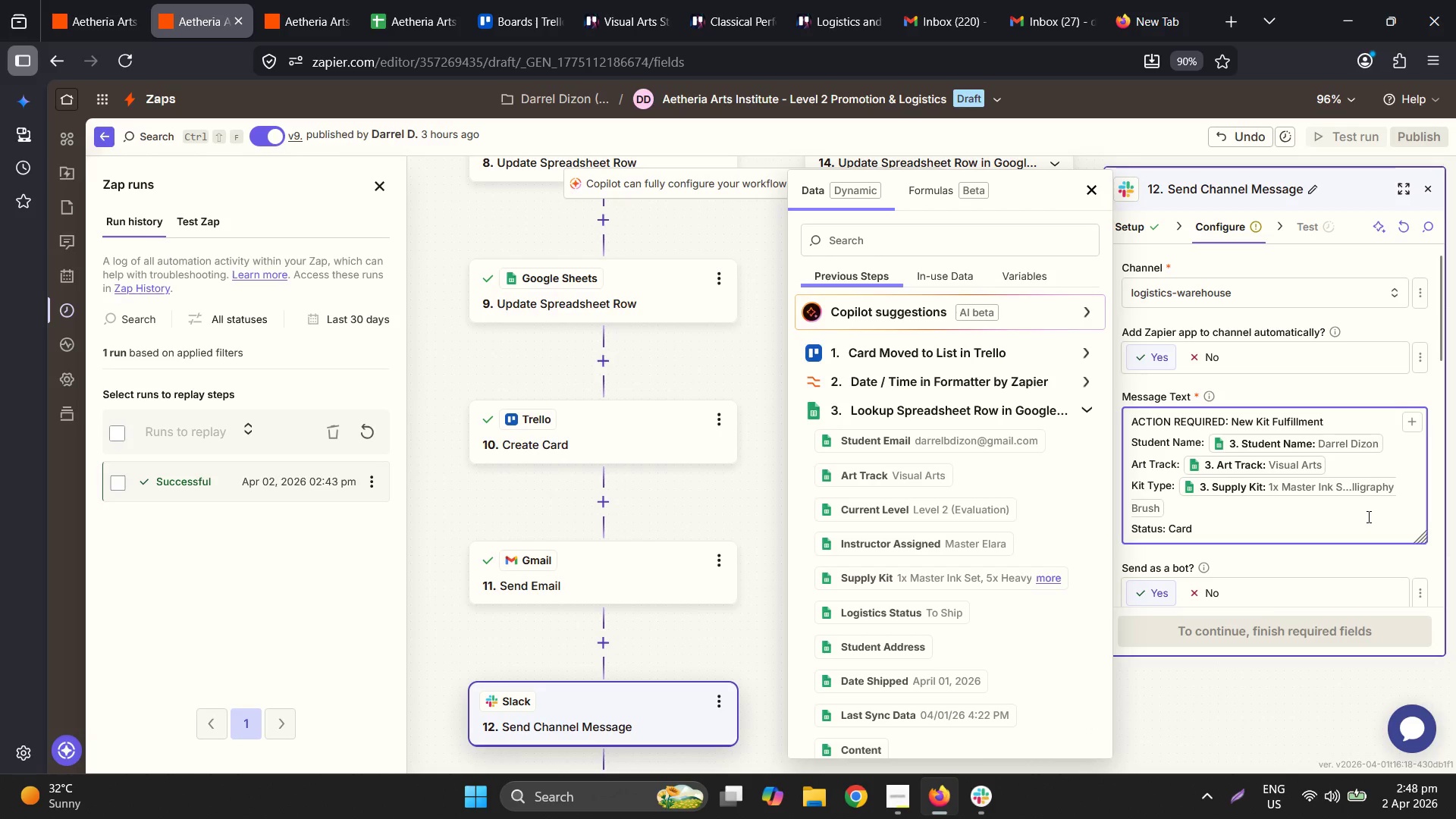 
hold_key(key=ShiftLeft, duration=0.44)
 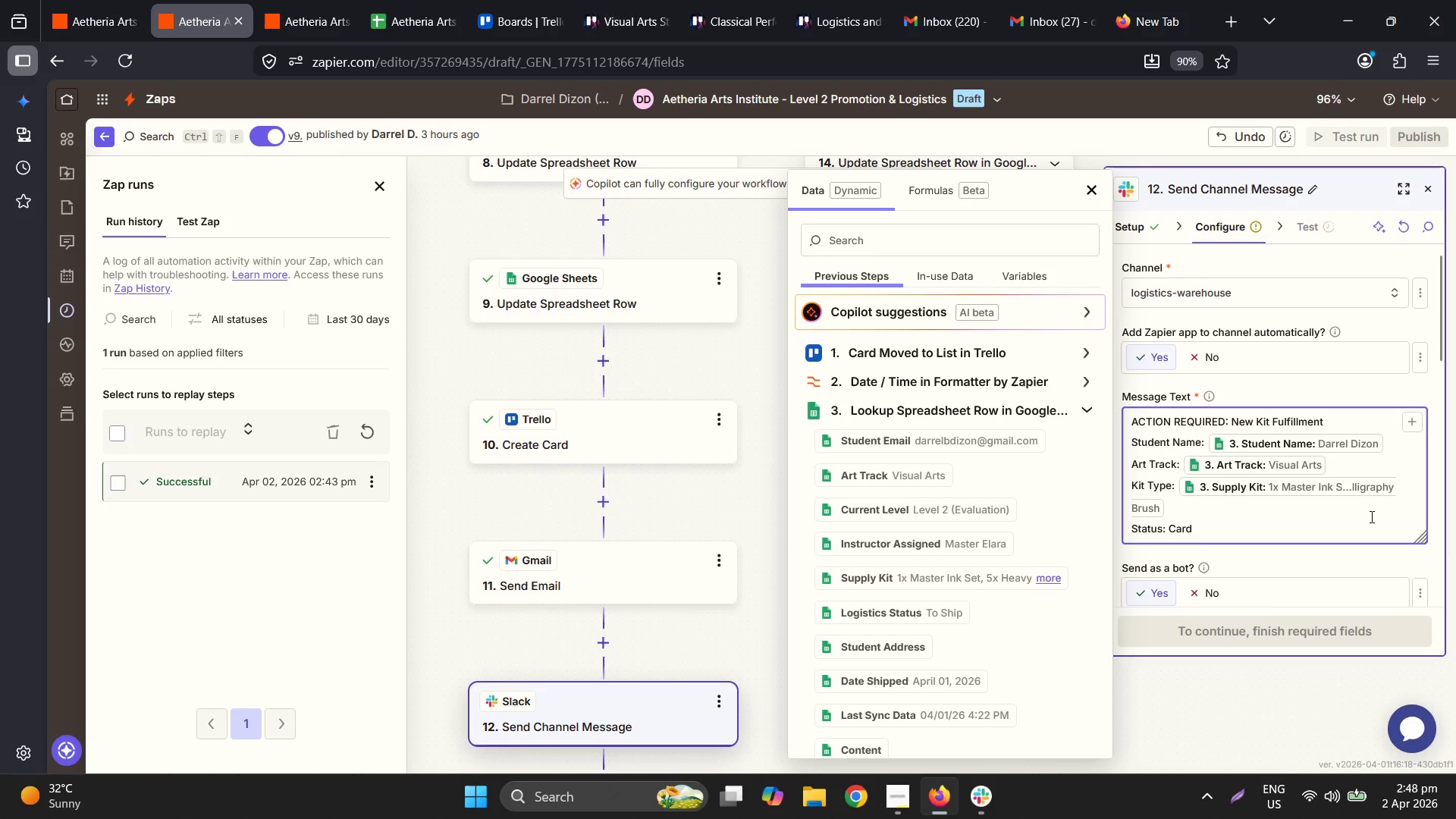 
type(created u)
key(Backspace)
type(in "Trell)
key(Backspace)
key(Backspace)
key(Backspace)
key(Backspace)
key(Backspace)
key(Backspace)
type(Trello "To Ship" list.)
 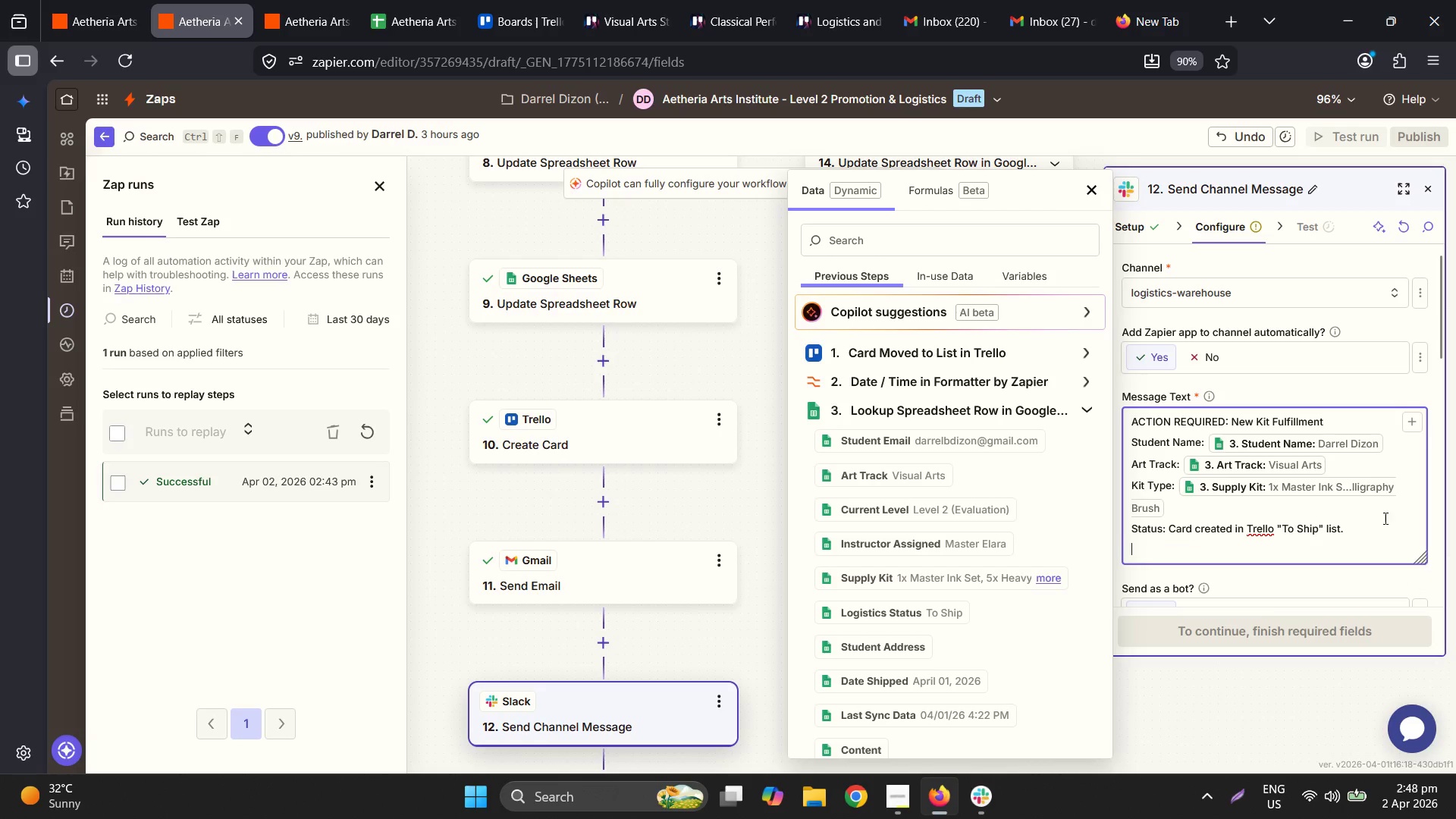 
 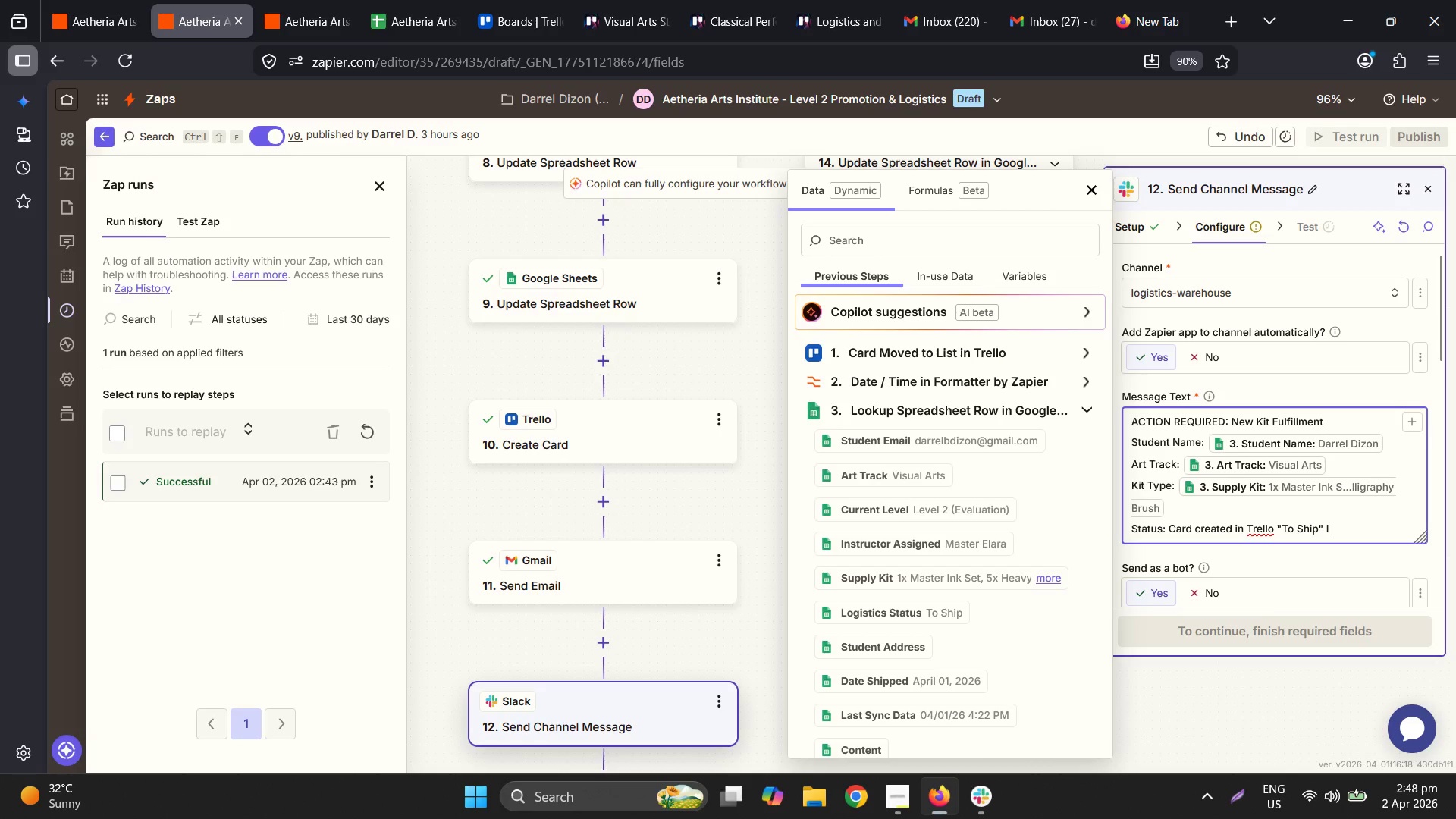 
key(Enter)
 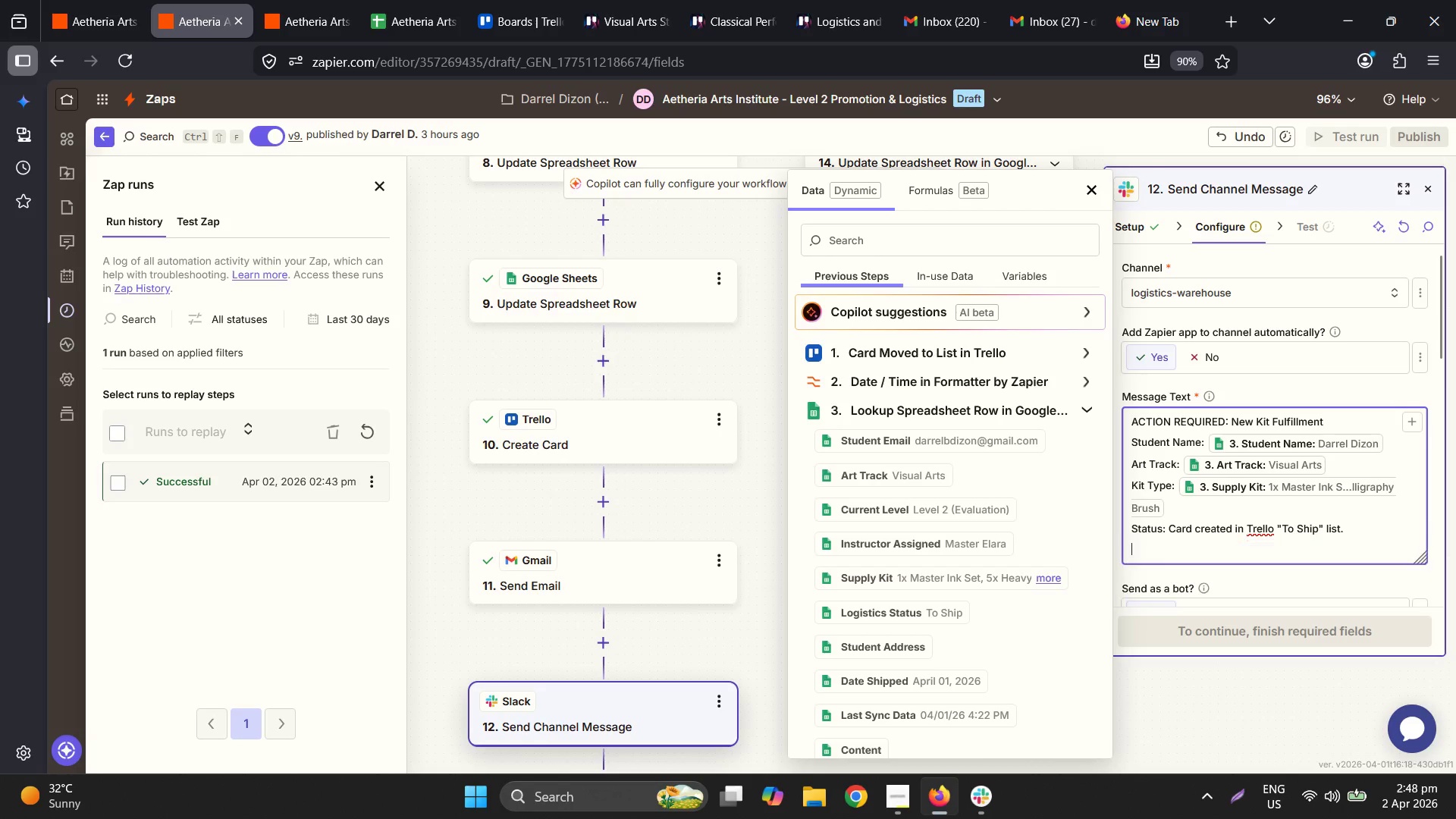 
type(Inventory: Stock succes)
 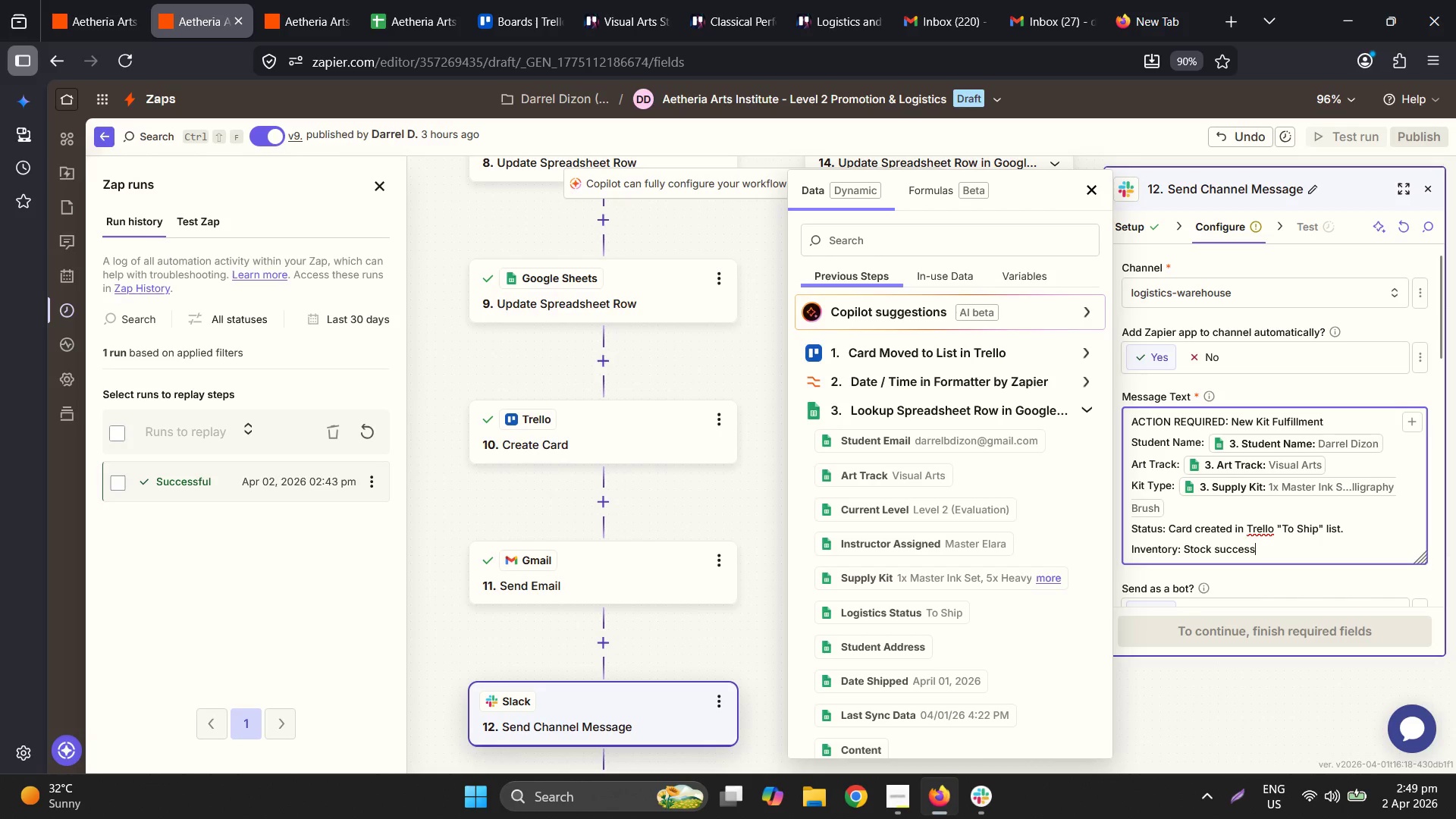 
 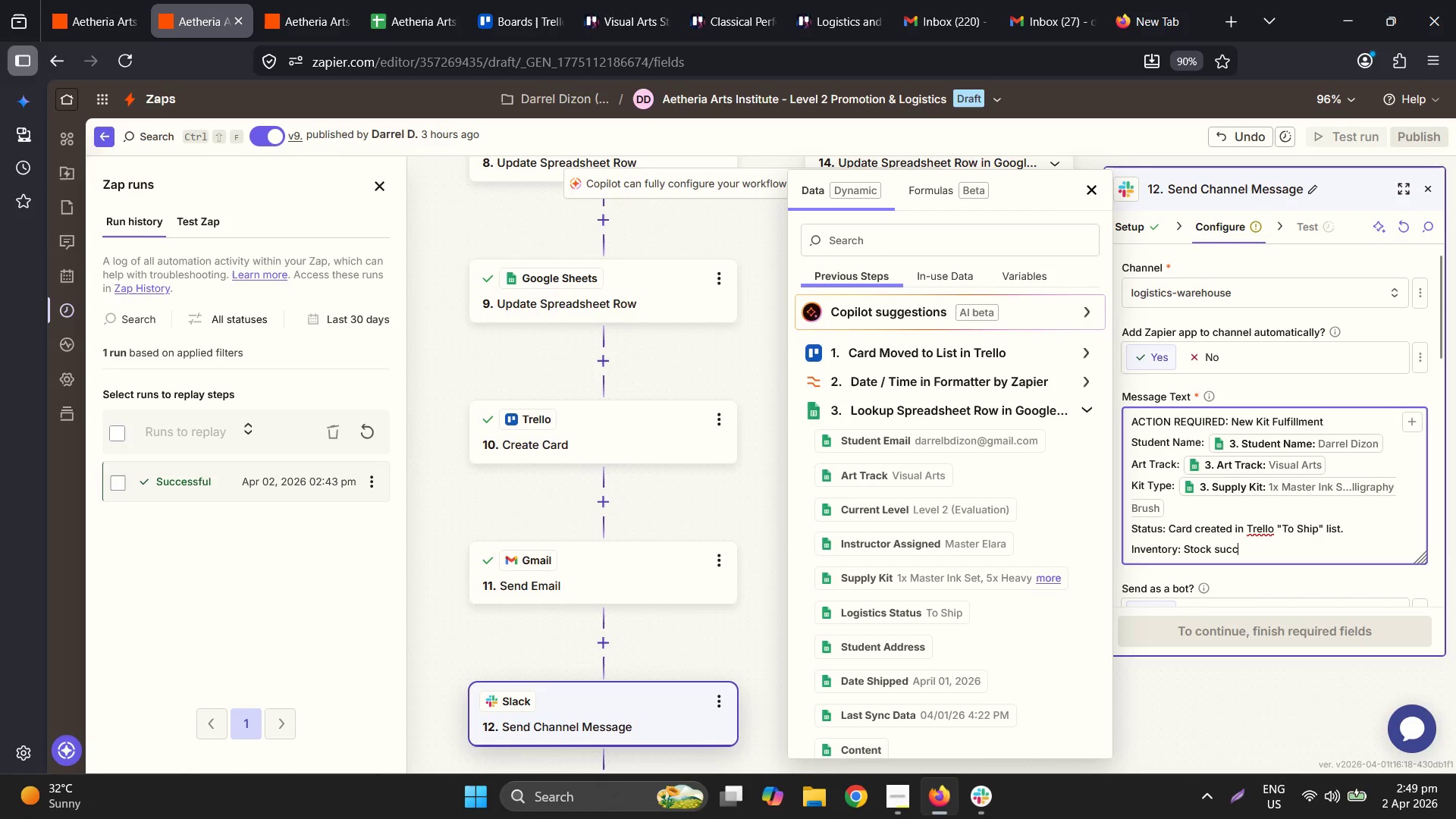 
type(sfully reserved (-1 unit))
 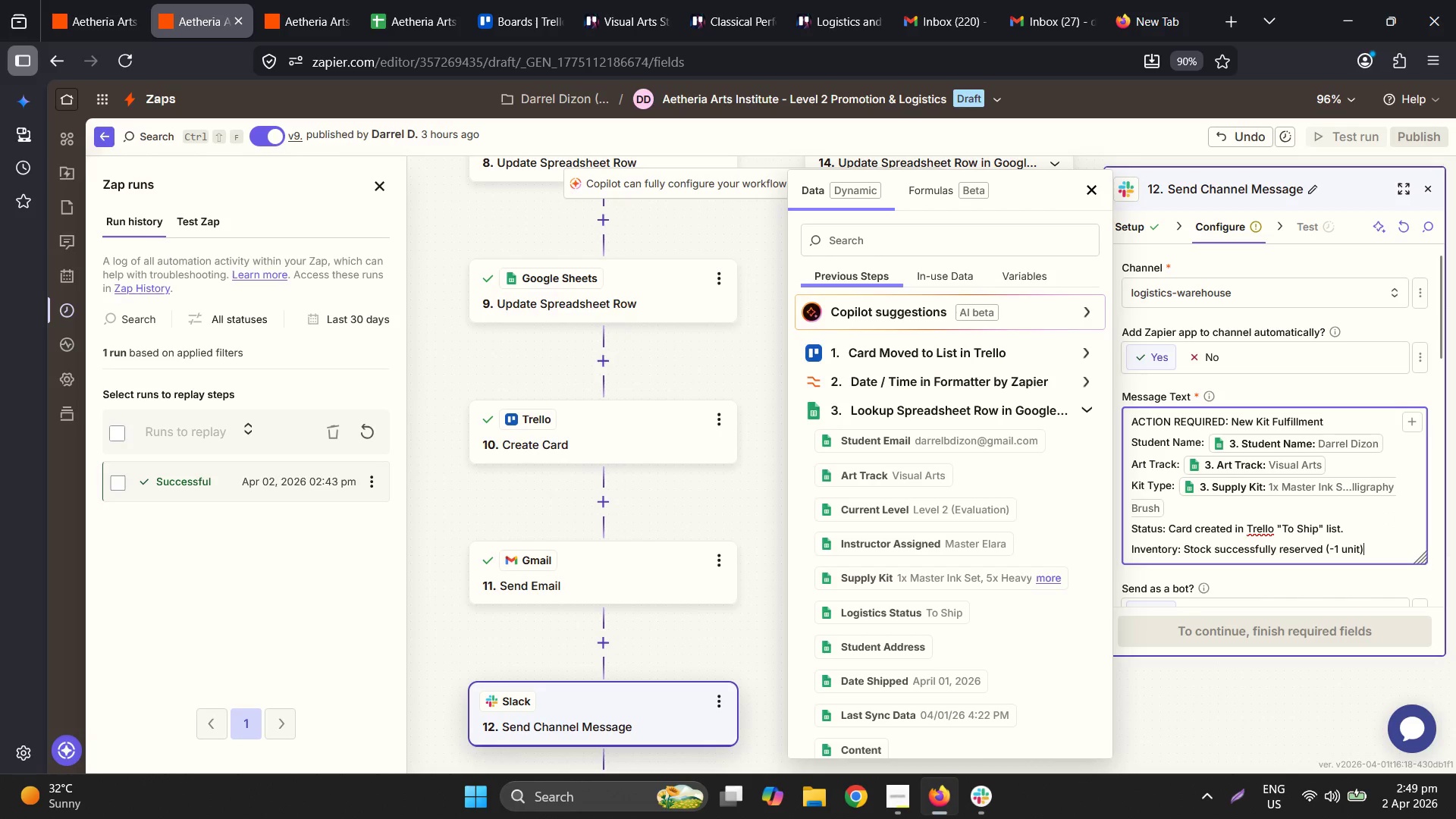 
key(Enter)
 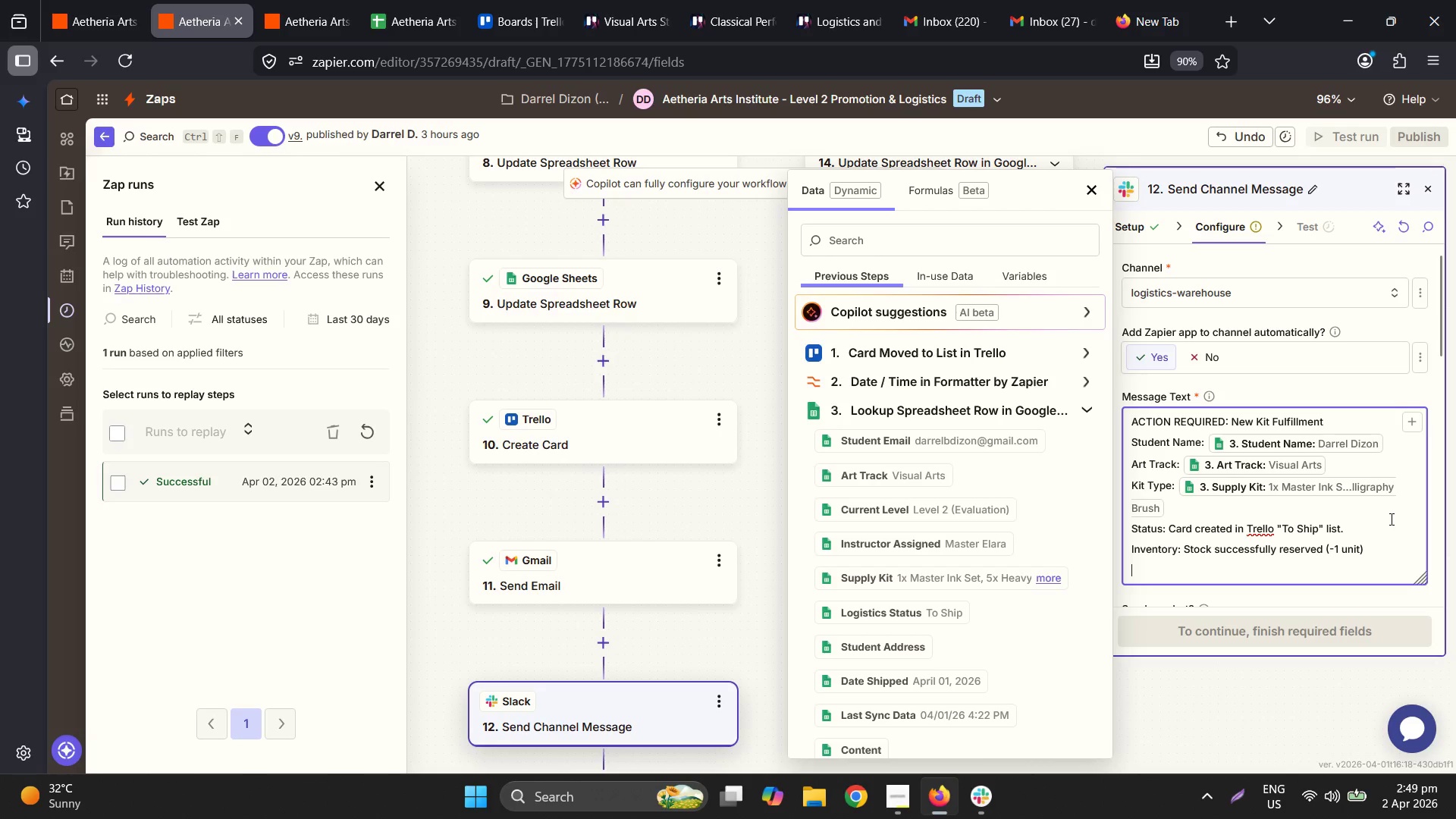 
type(Actin: )
key(Backspace)
key(Backspace)
key(Backspace)
type(on: Please pack the k)
 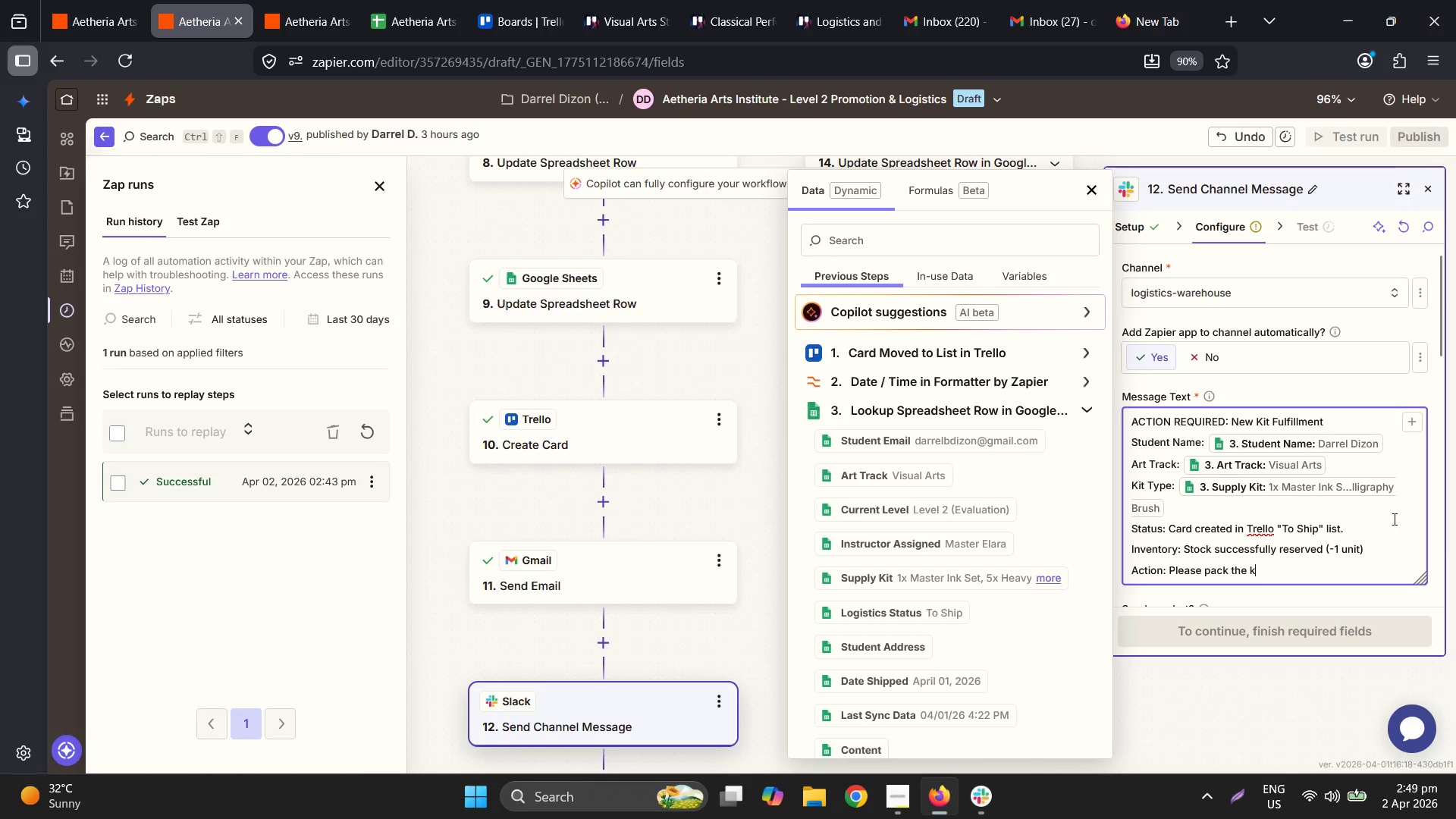 
wait(5.14)
 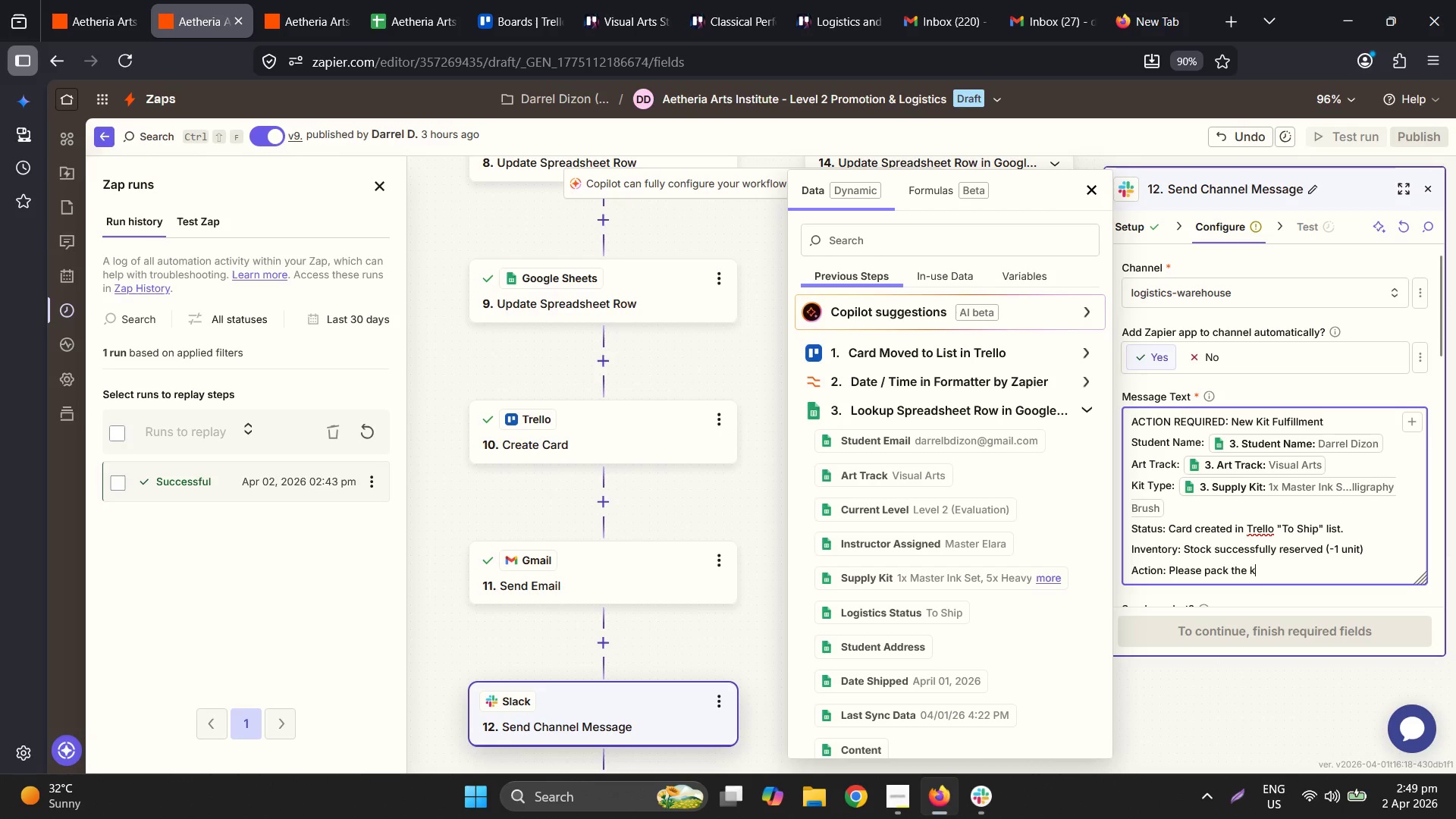 
type(it and update the Tracking num)
key(Backspace)
key(Backspace)
key(Backspace)
type(Numbver)
key(Backspace)
key(Backspace)
key(Backspace)
type(er in Trello before moving to)
key(Backspace)
type(he card to )
 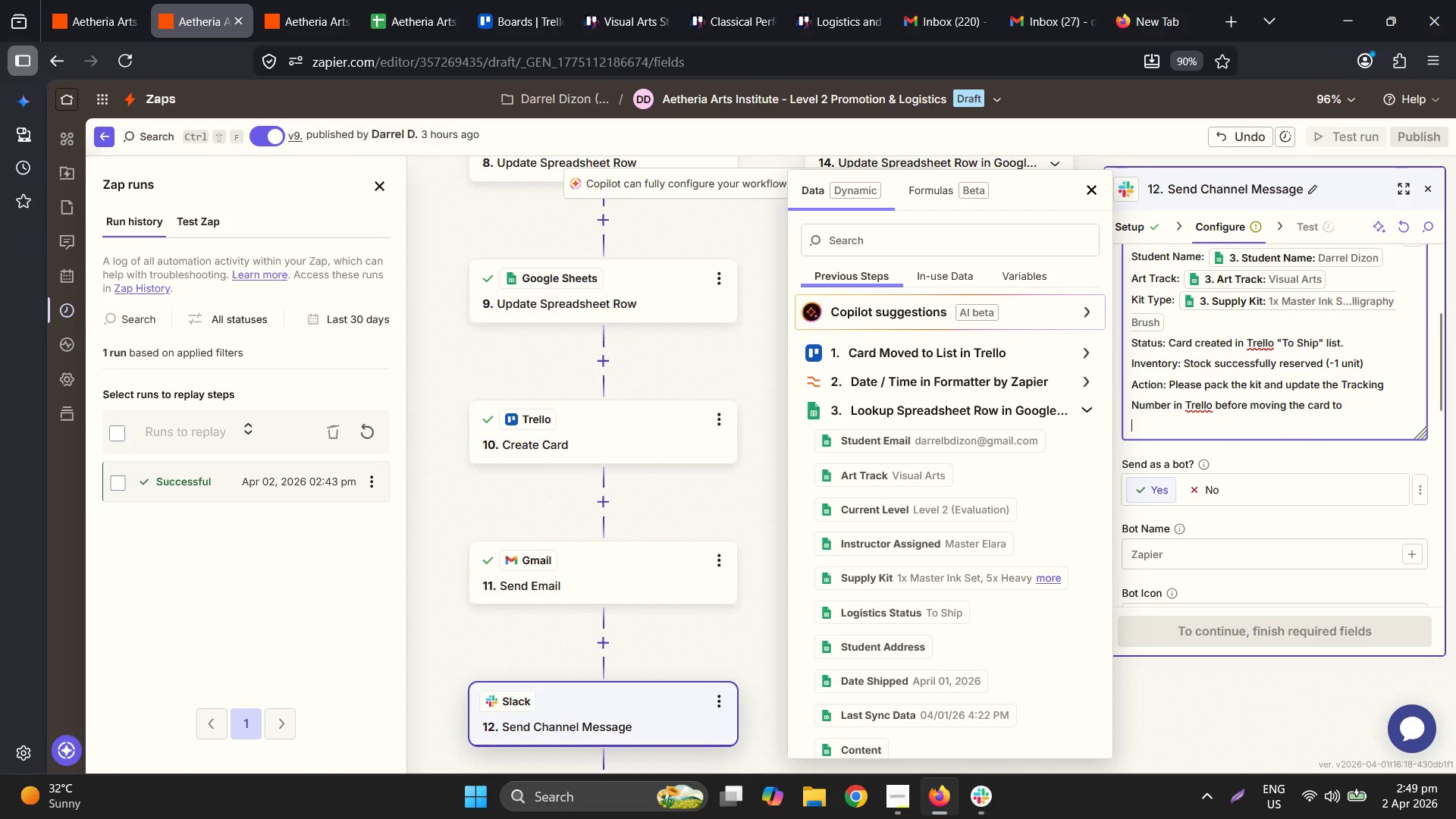 
key(Shift+Enter)
 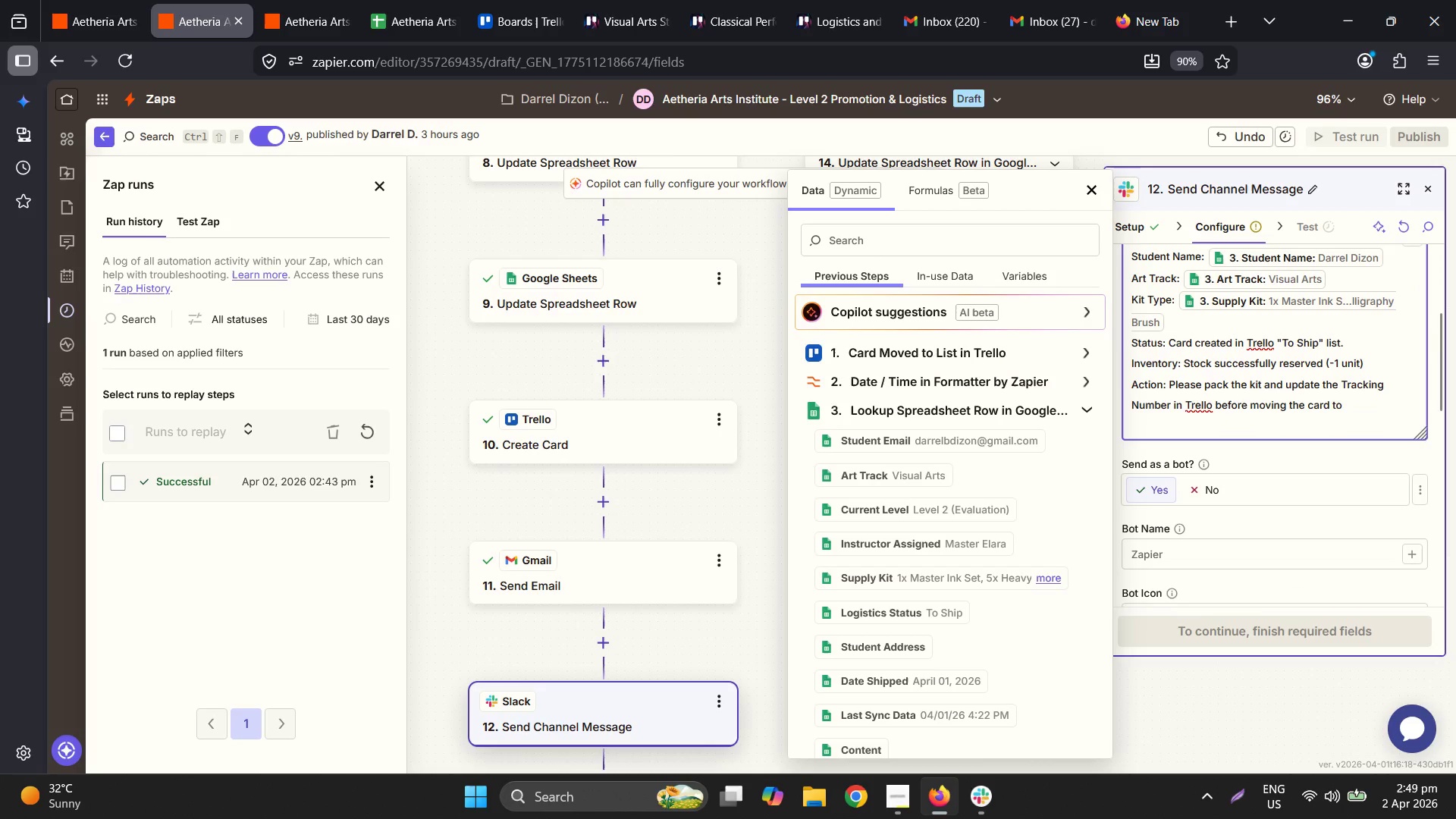 
key(Backspace)
type("Shipped".)
 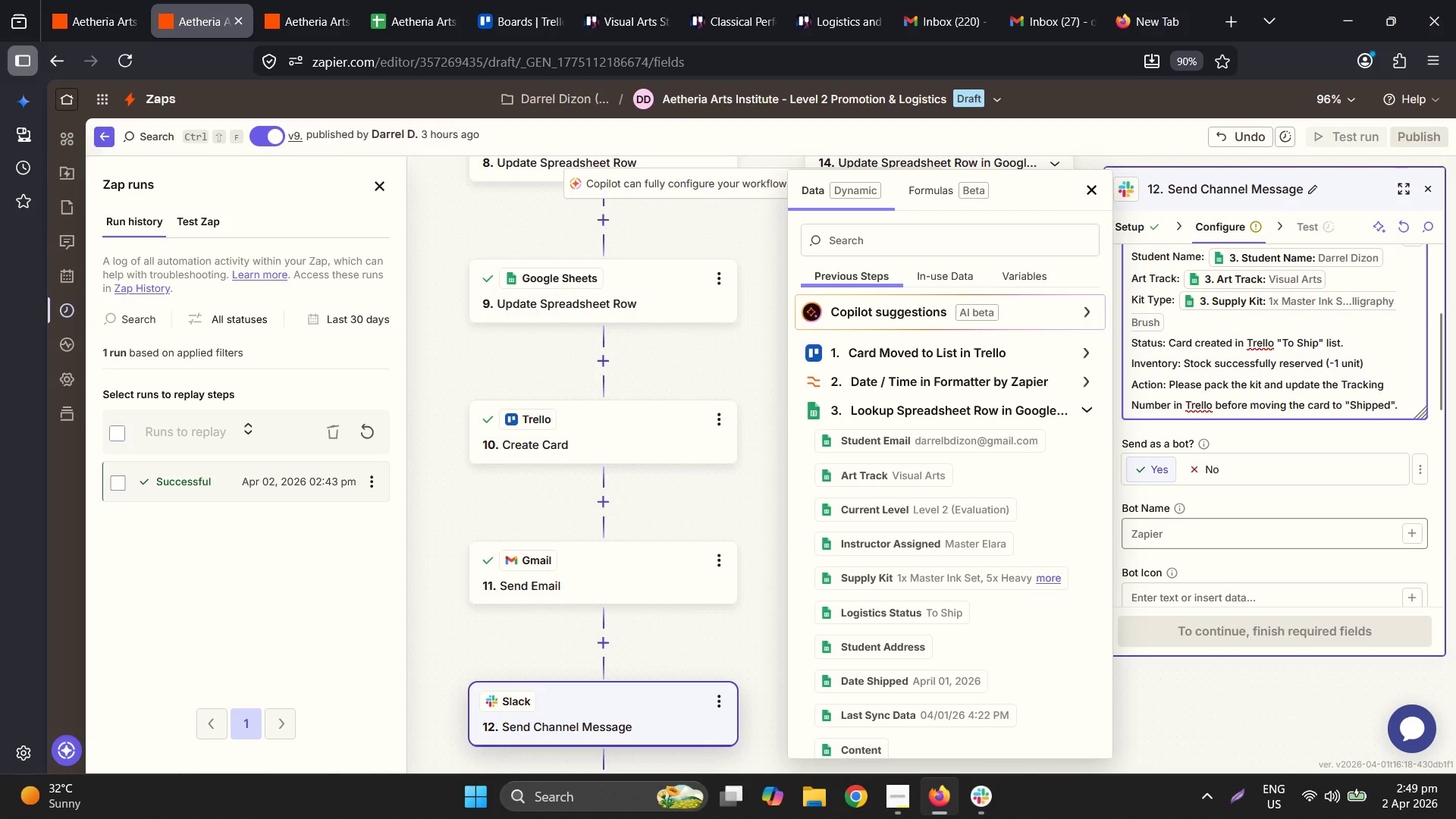 
left_click_drag(start_coordinate=[1308, 614], to_coordinate=[1308, 630])
 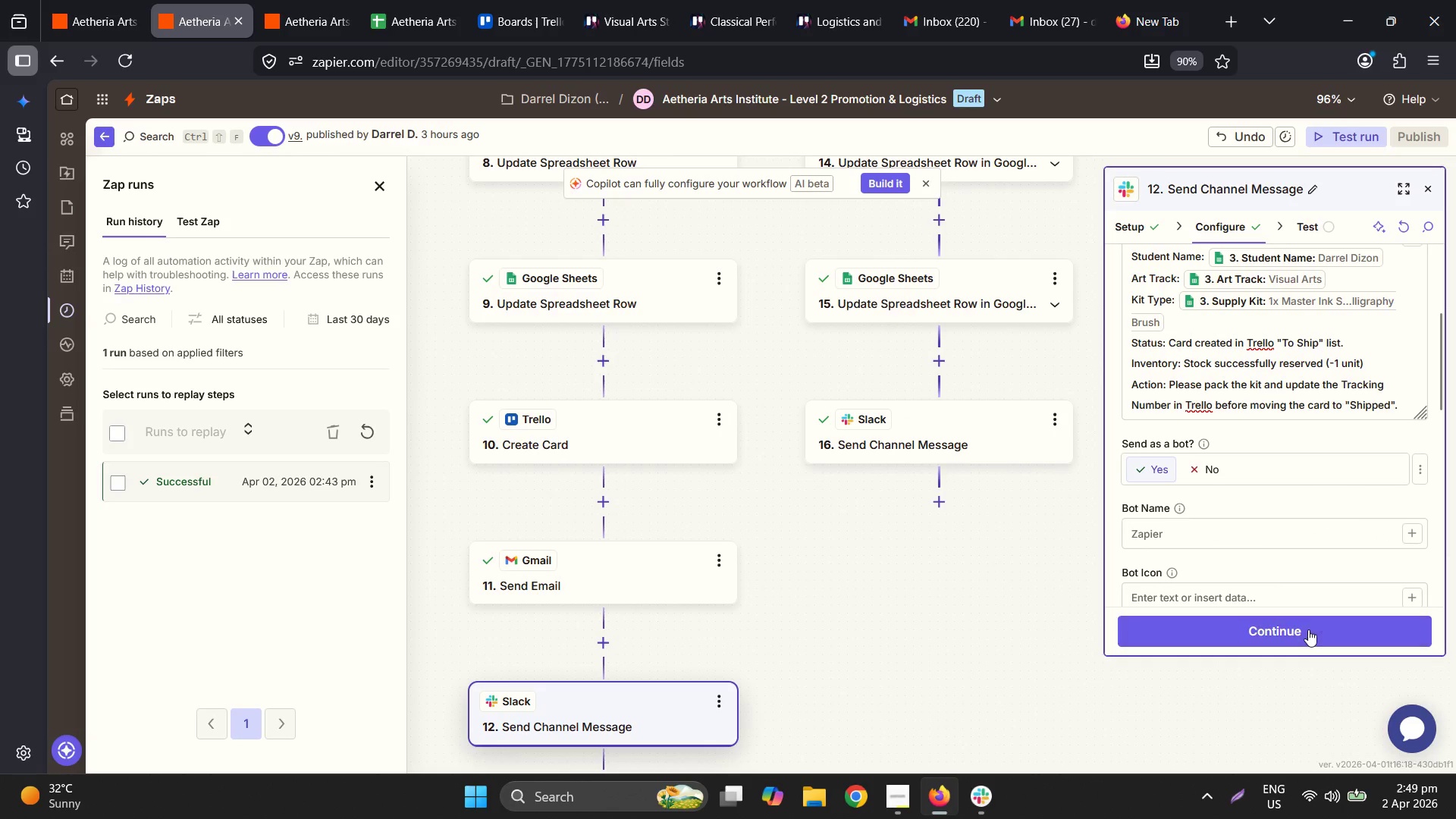 
double_click([1308, 629])
 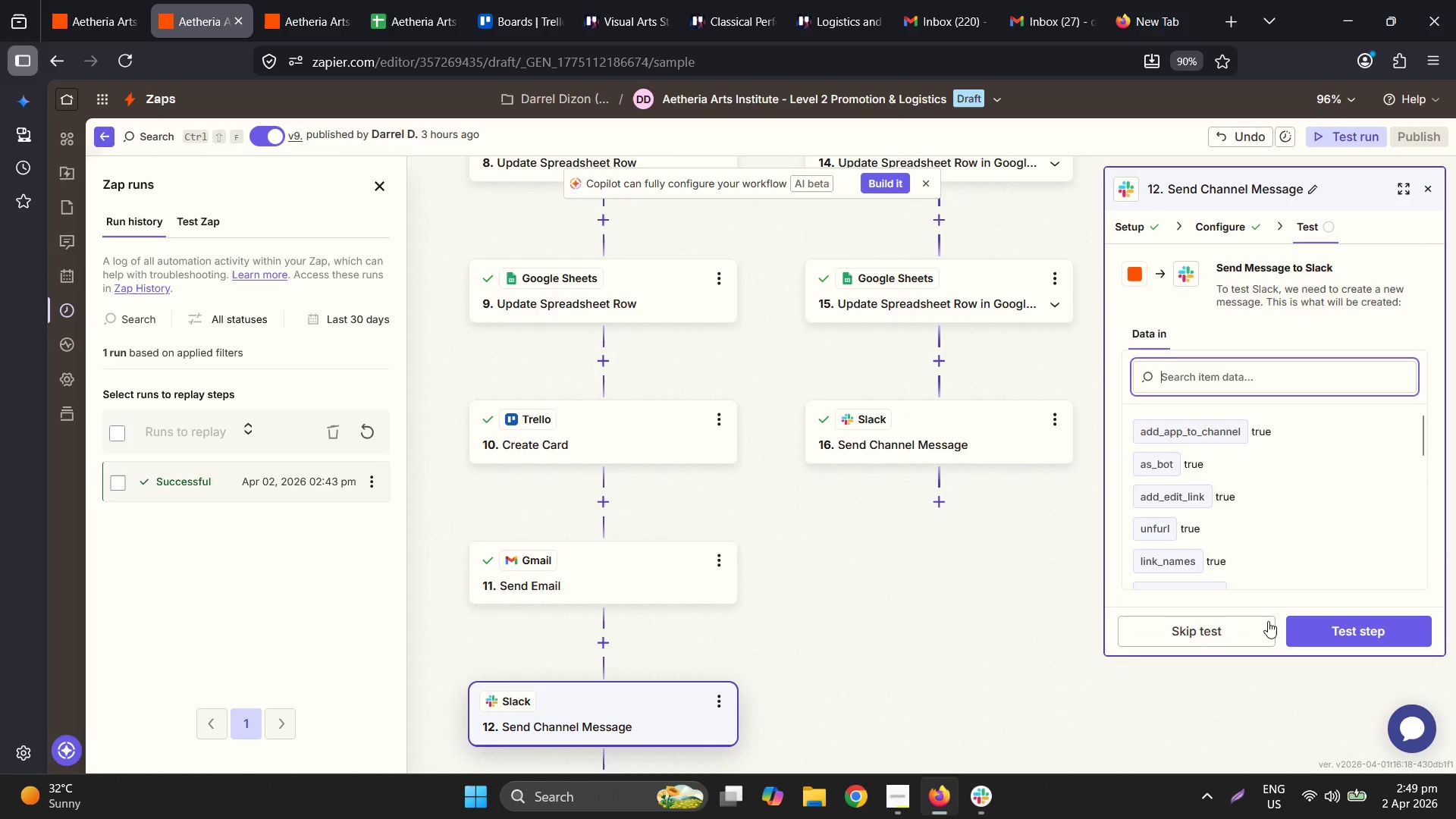 
left_click([1328, 627])
 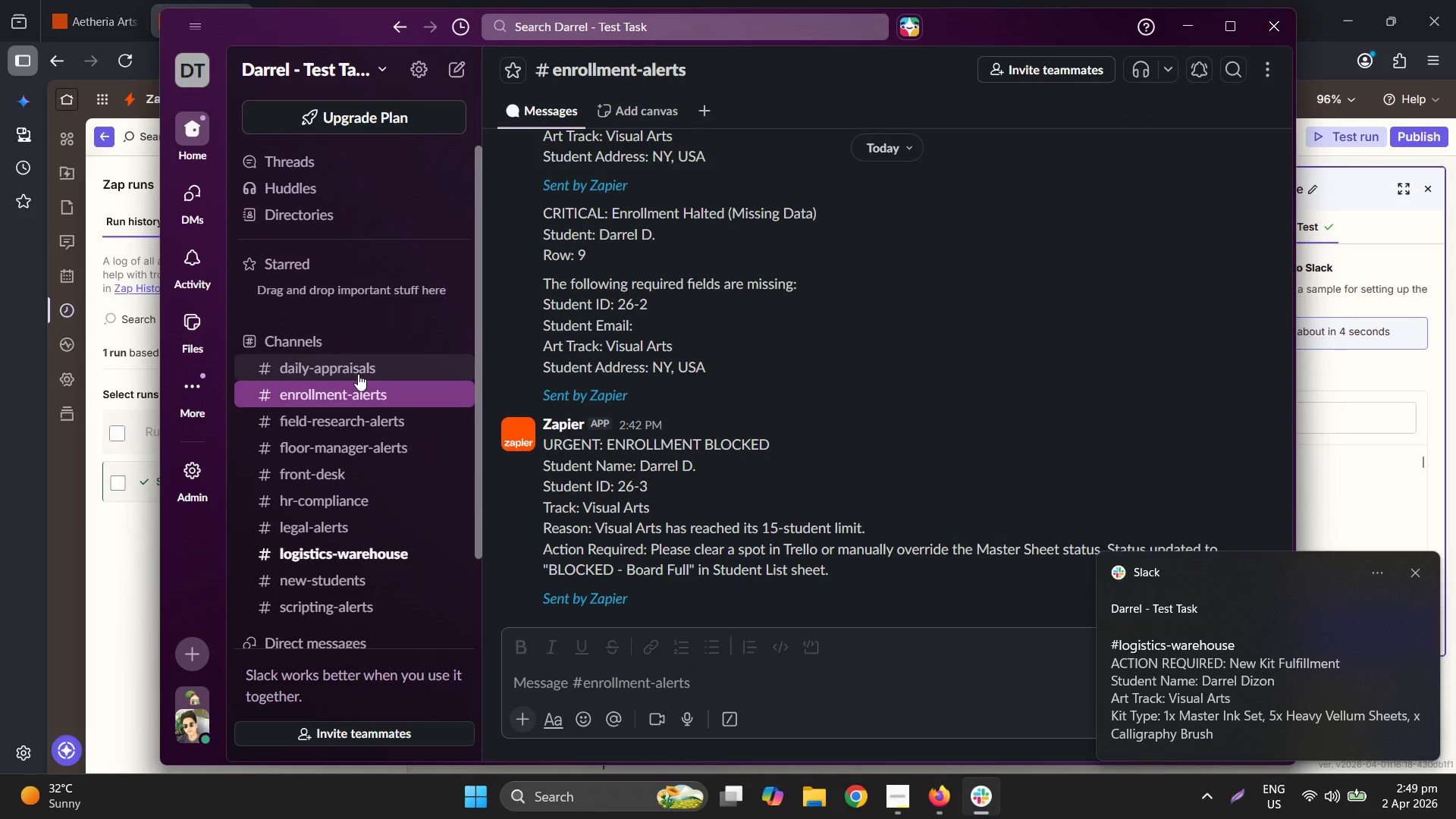 
left_click([373, 560])
 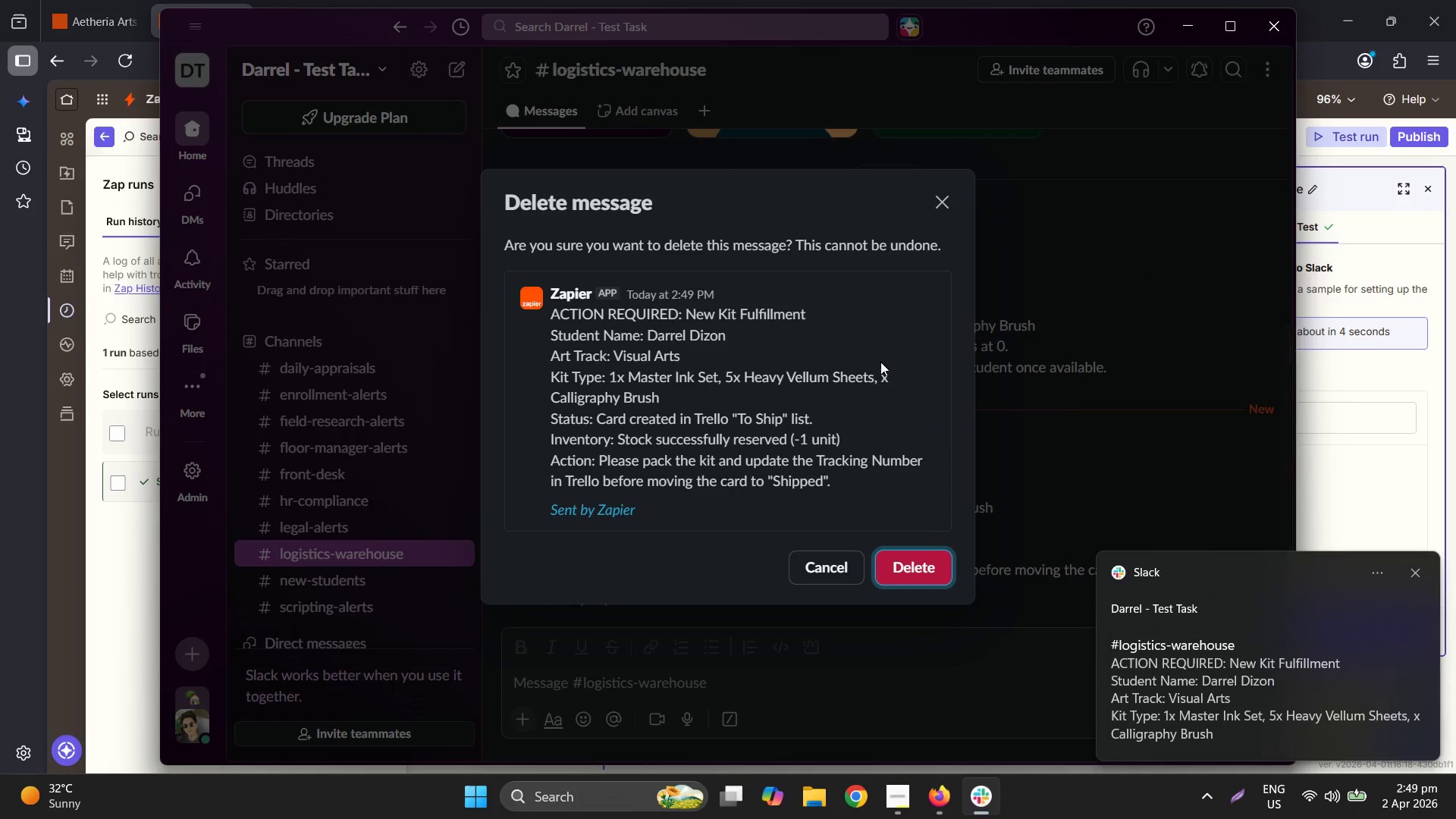 
right_click([817, 365])
 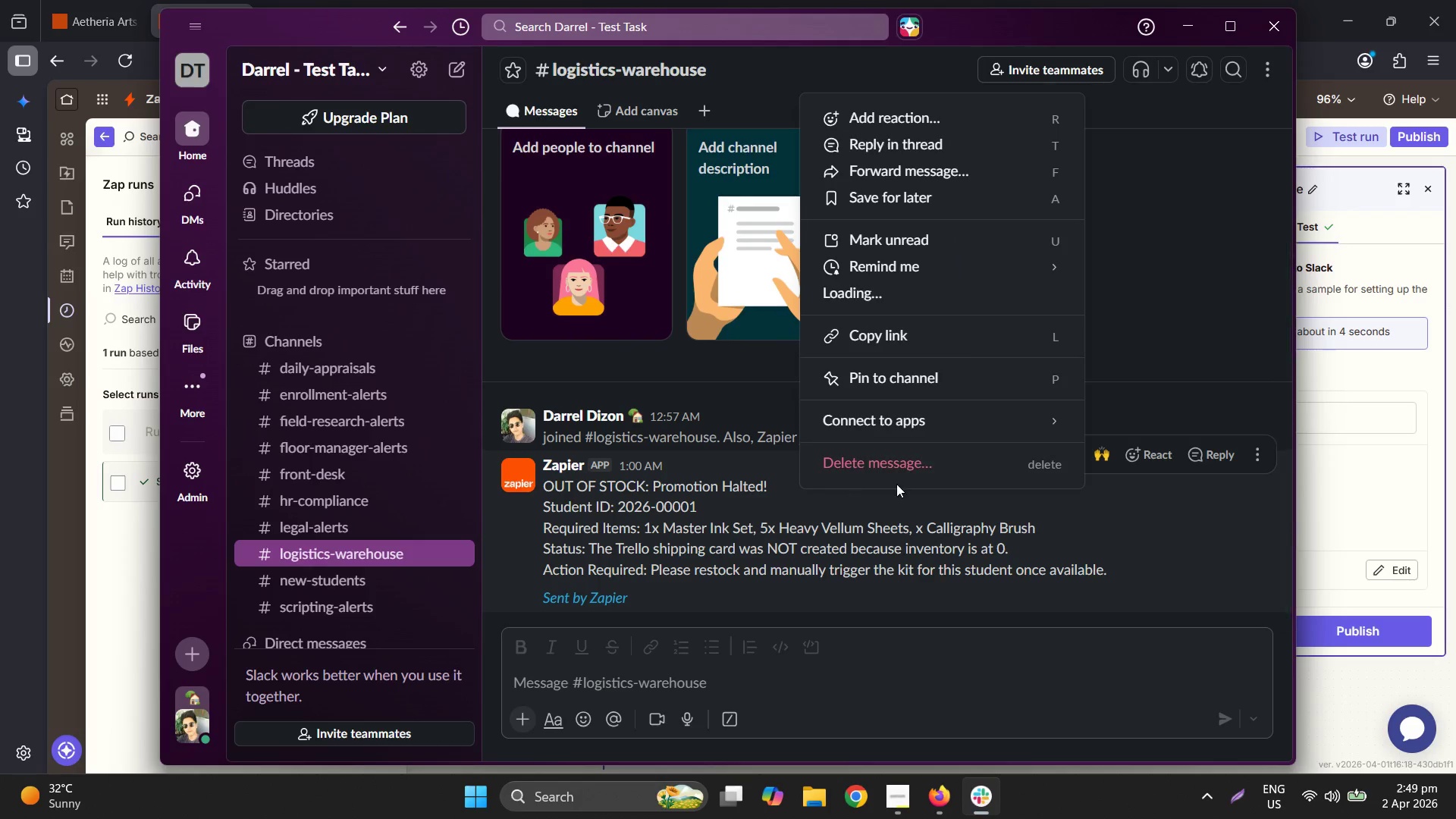 
left_click([921, 459])
 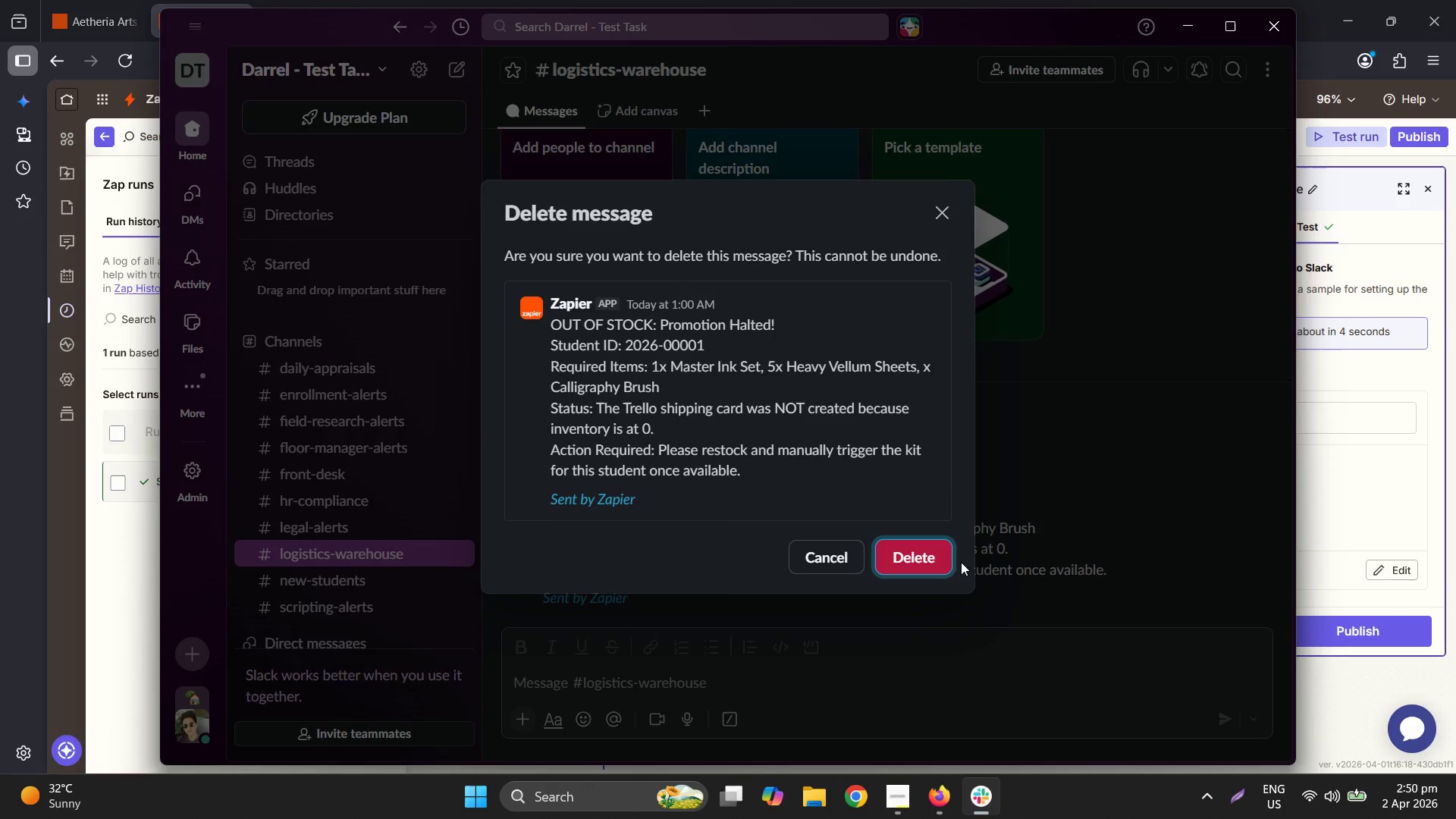 
left_click([918, 566])
 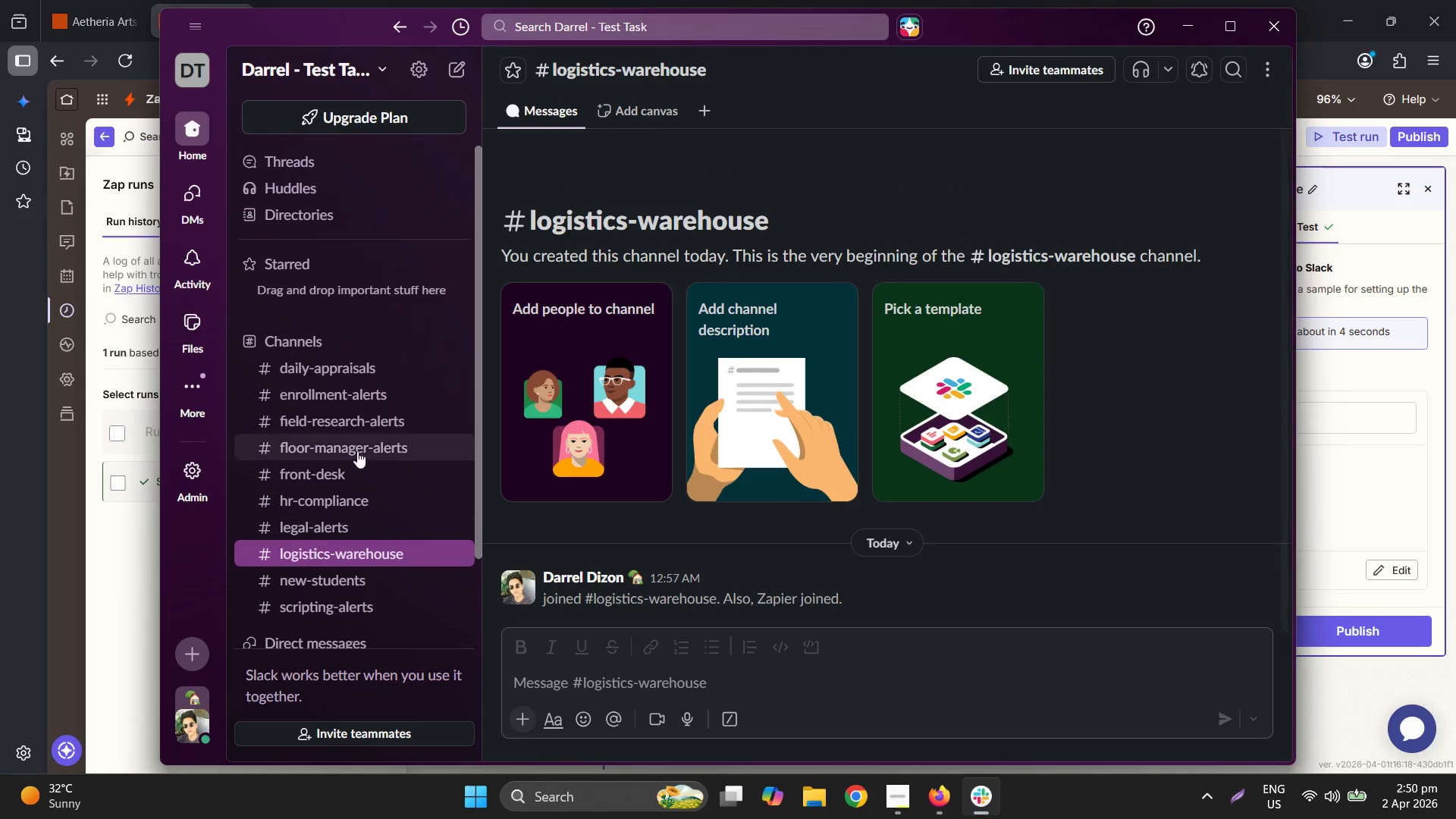 
left_click([340, 391])
 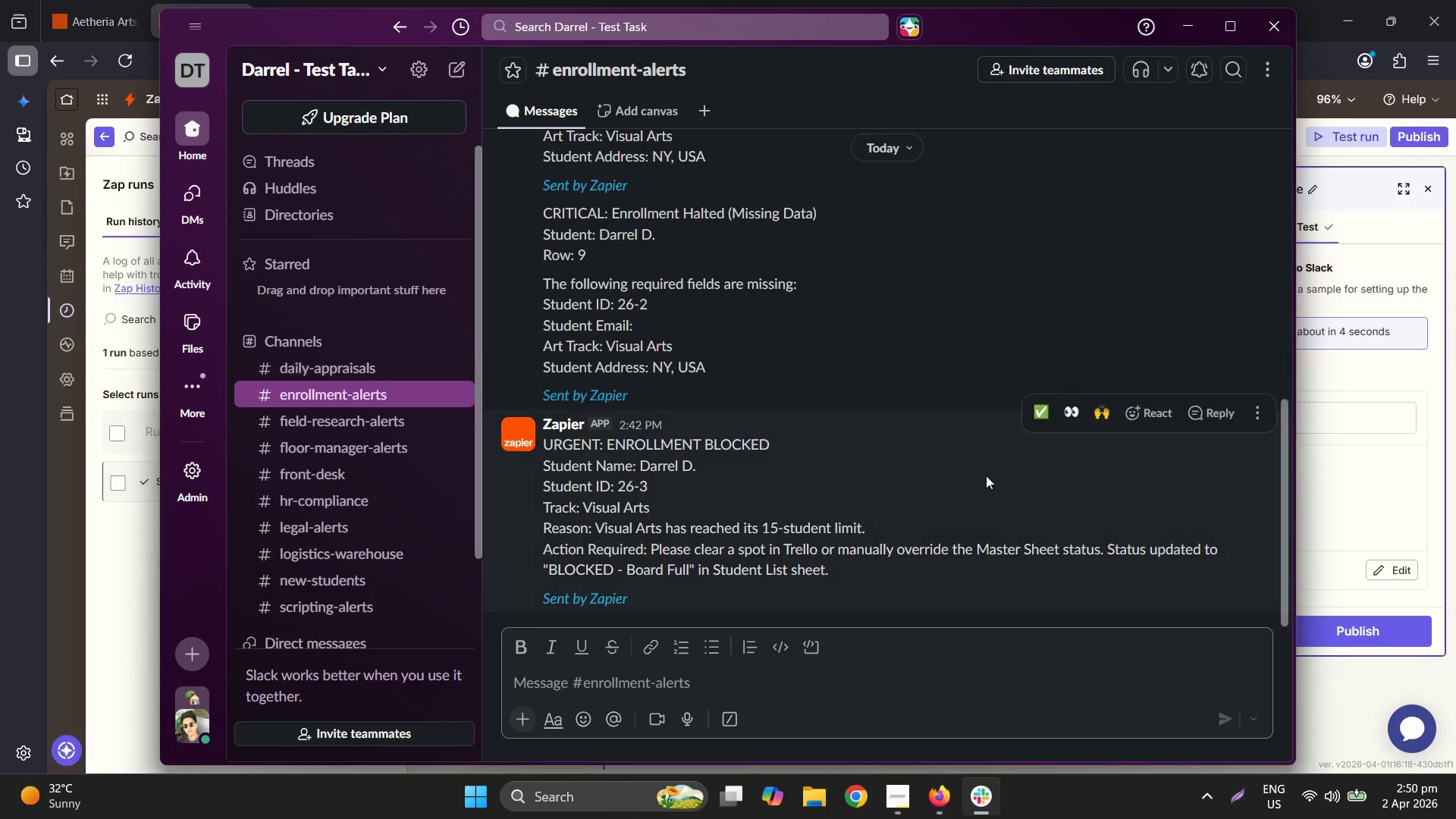 
scroll: coordinate [1006, 475], scroll_direction: up, amount: 3.0
 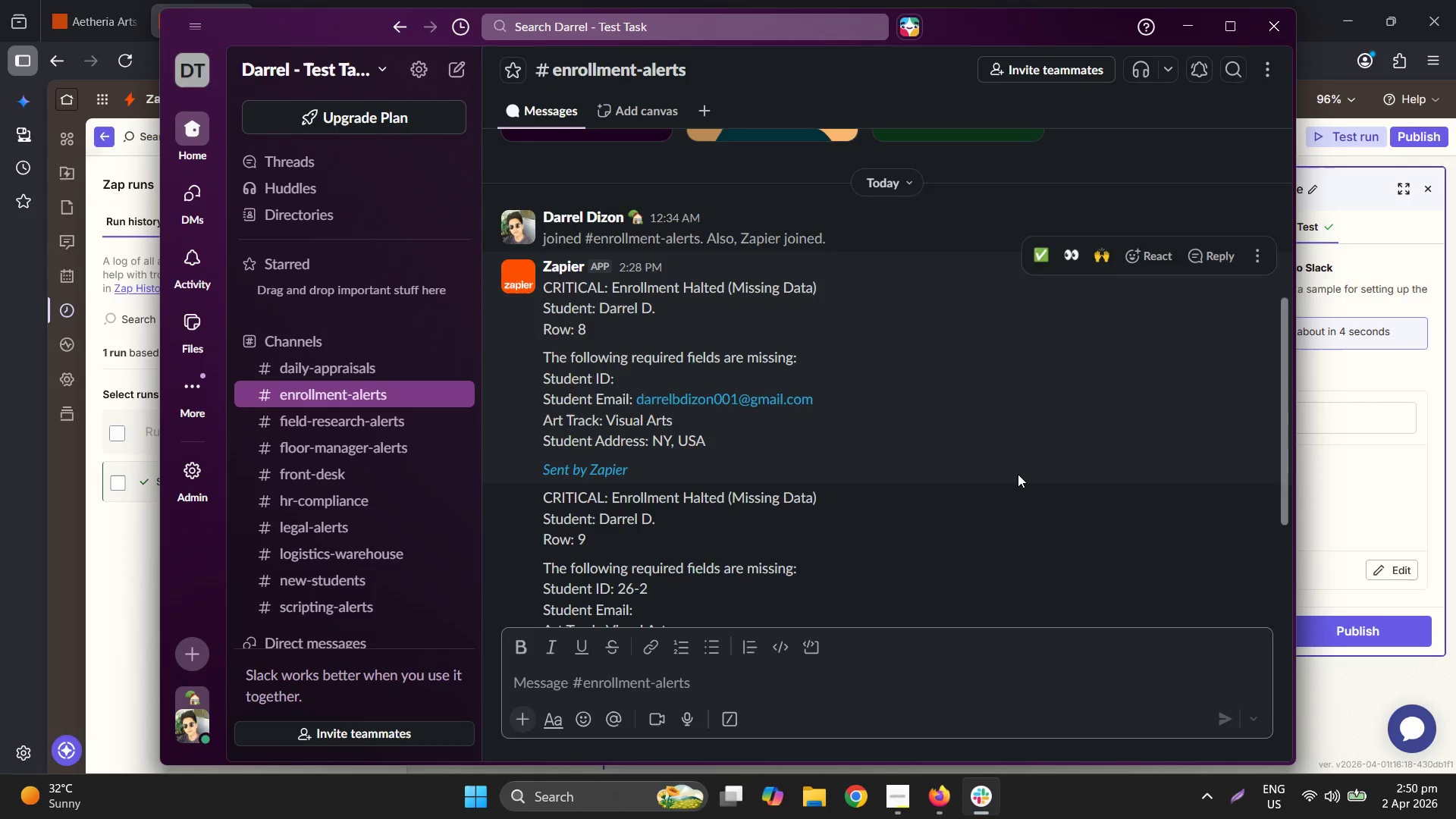 
scroll: coordinate [1018, 474], scroll_direction: down, amount: 2.0
 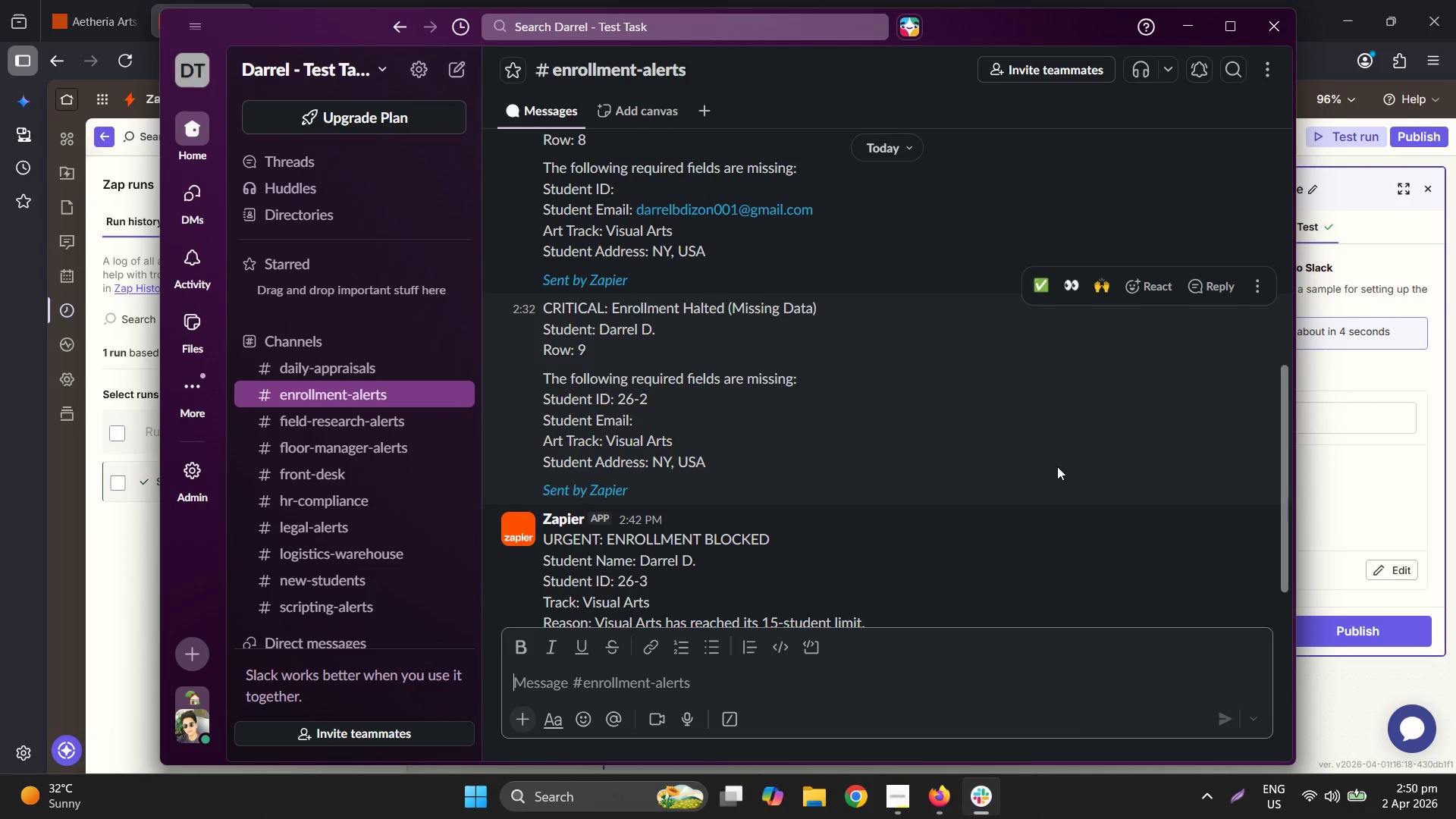 
scroll: coordinate [1057, 466], scroll_direction: up, amount: 1.0
 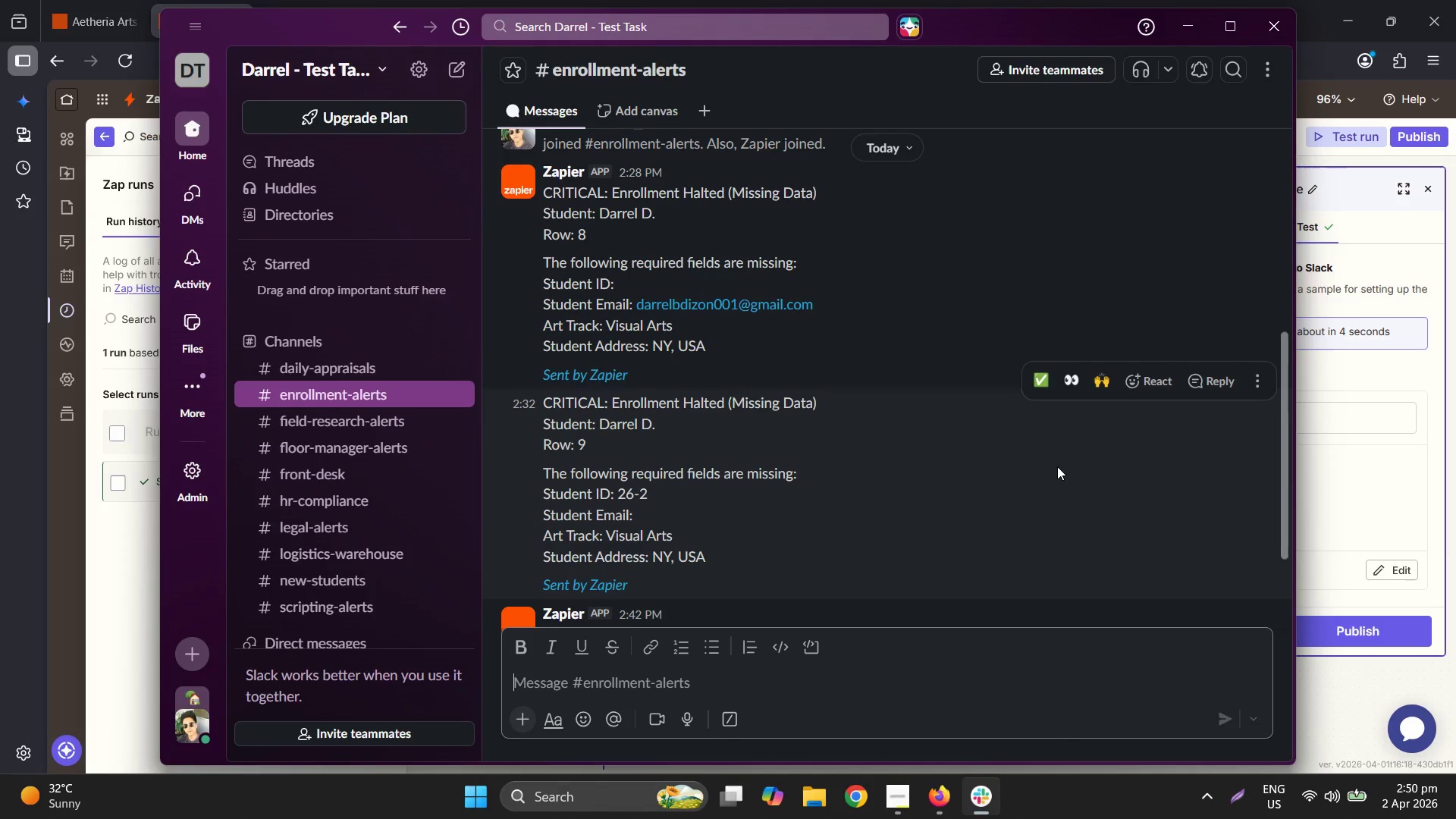 
scroll: coordinate [1057, 466], scroll_direction: down, amount: 3.0
 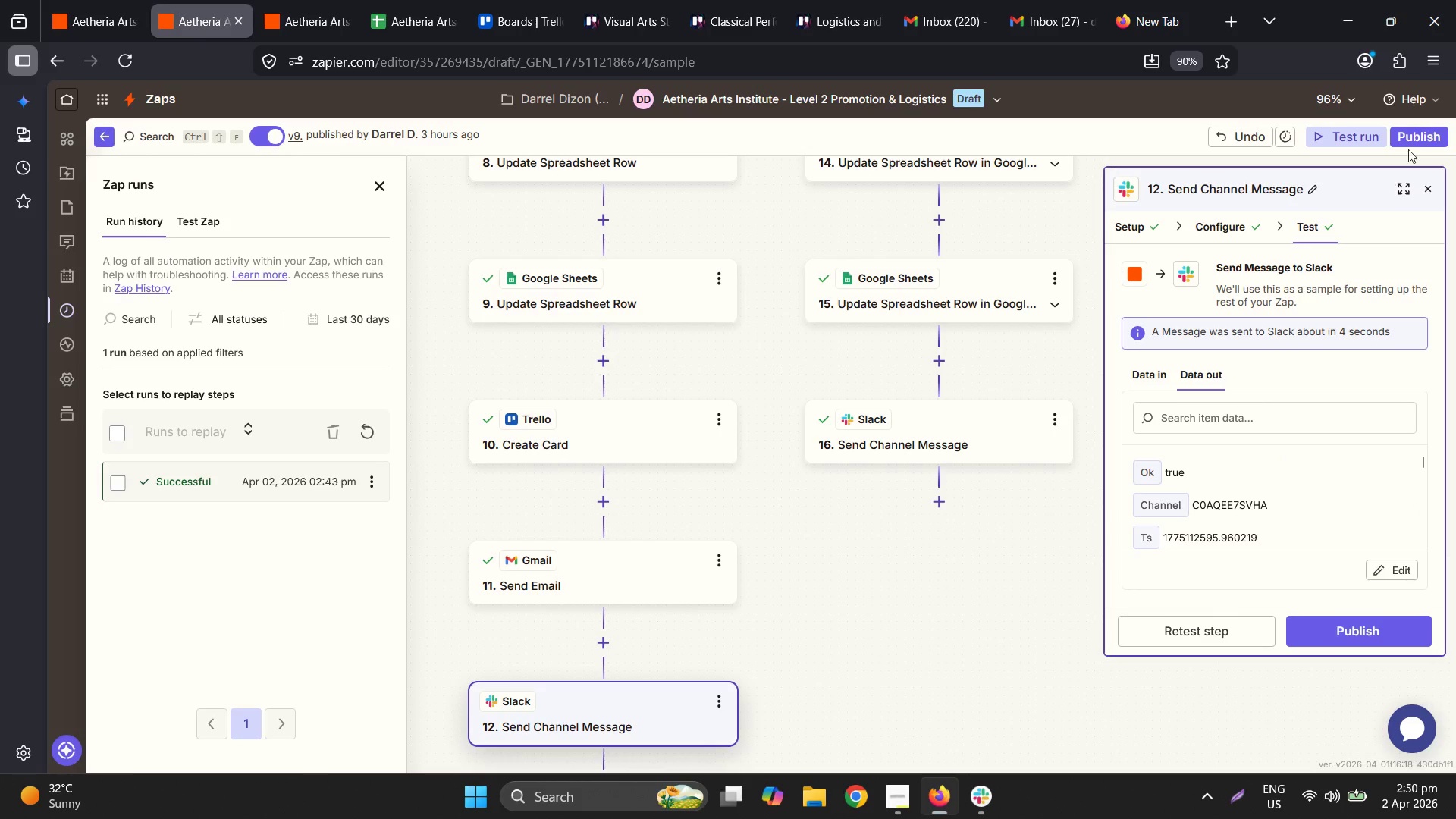 
left_click([1075, 508])
 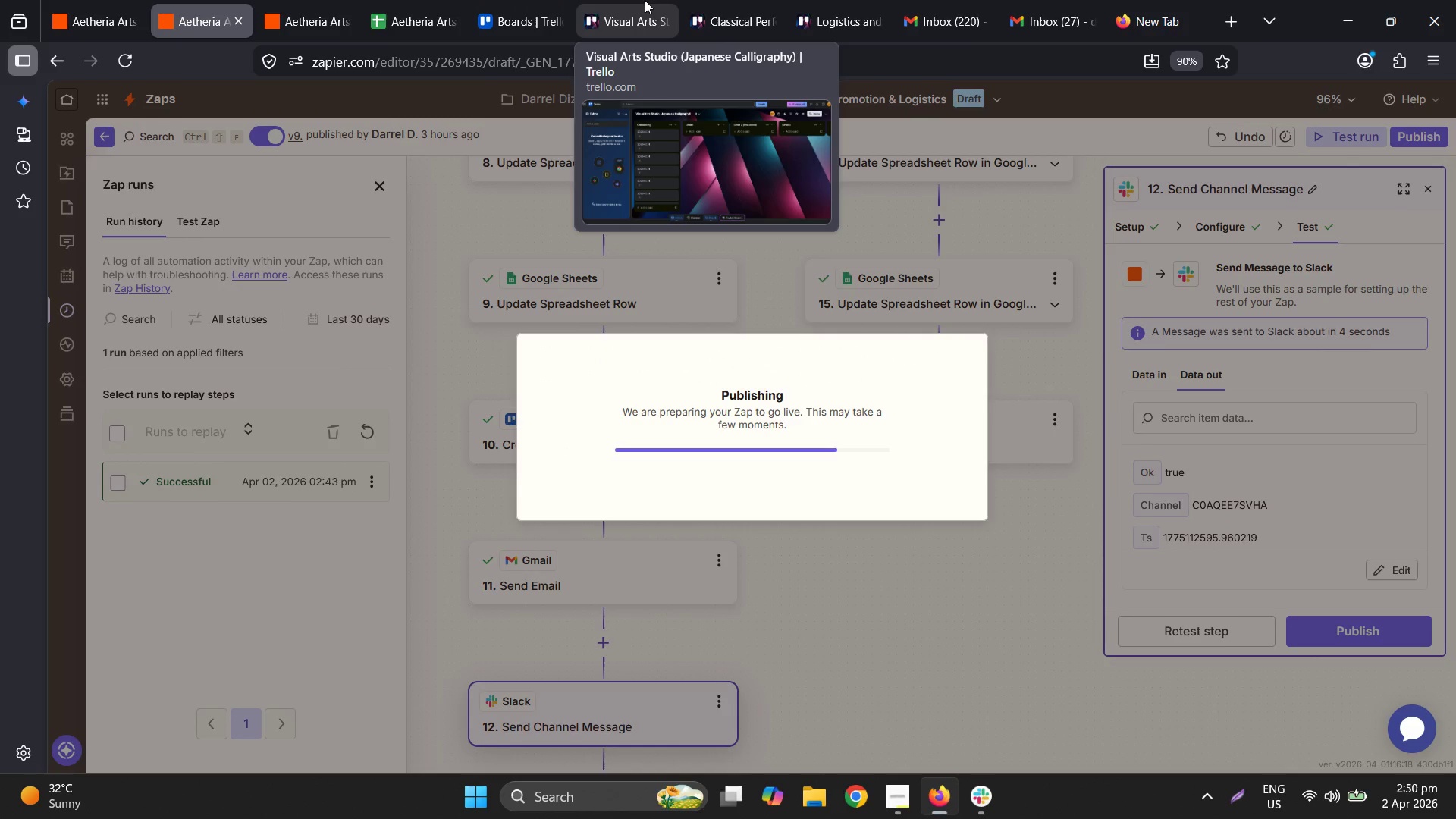 
left_click([645, 0])
 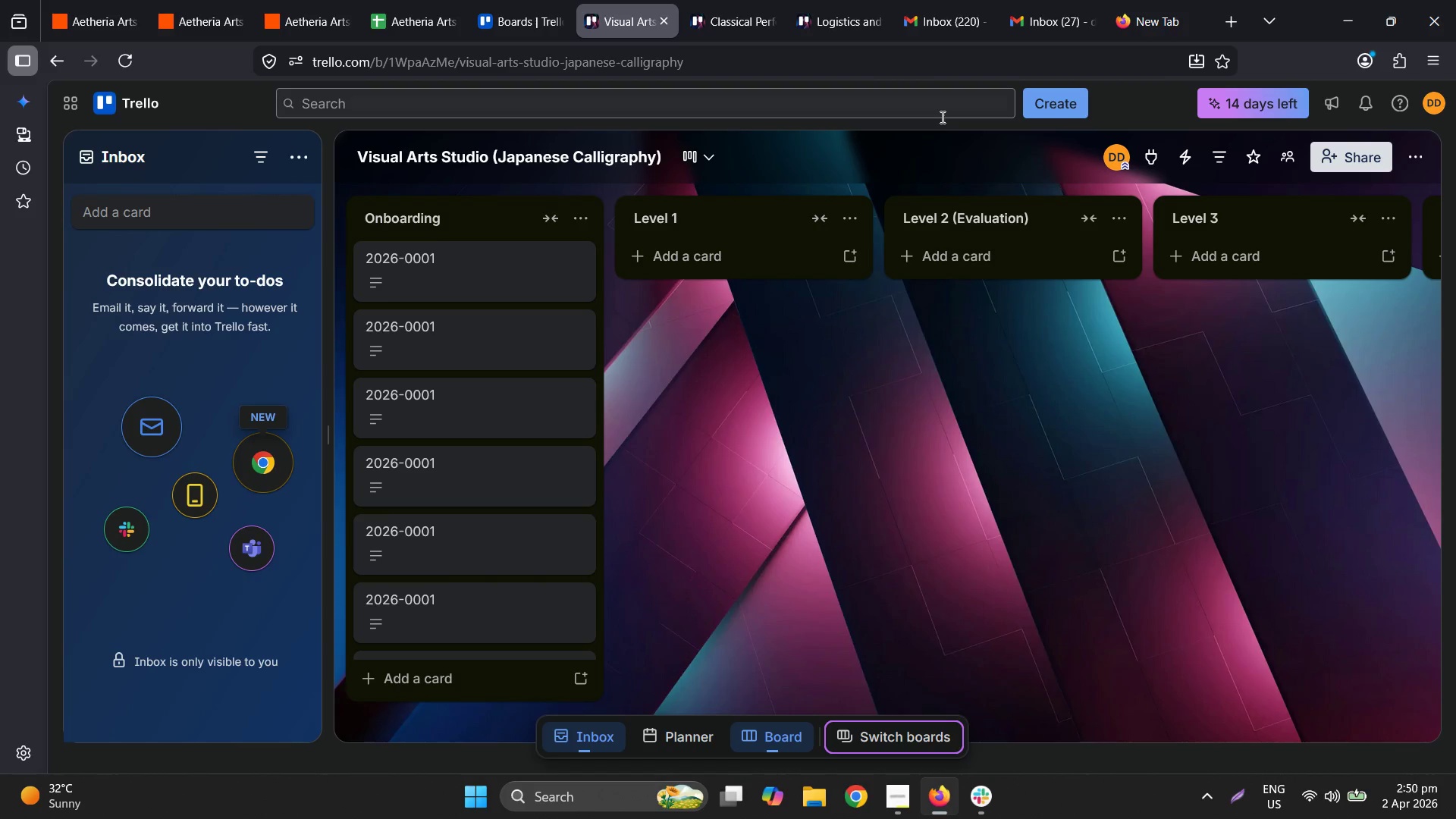 
left_click([193, 0])
 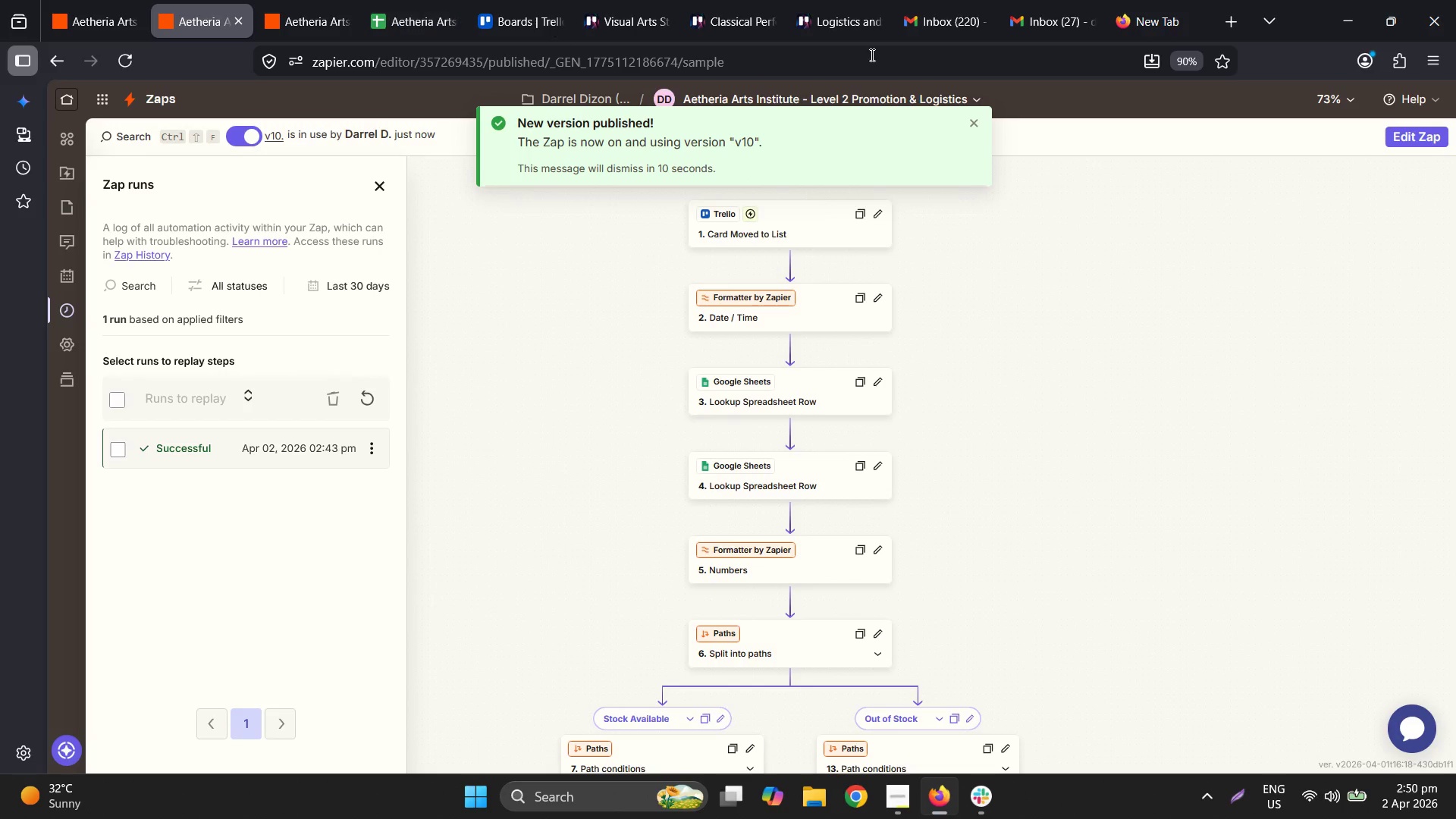 
left_click([763, 0])
 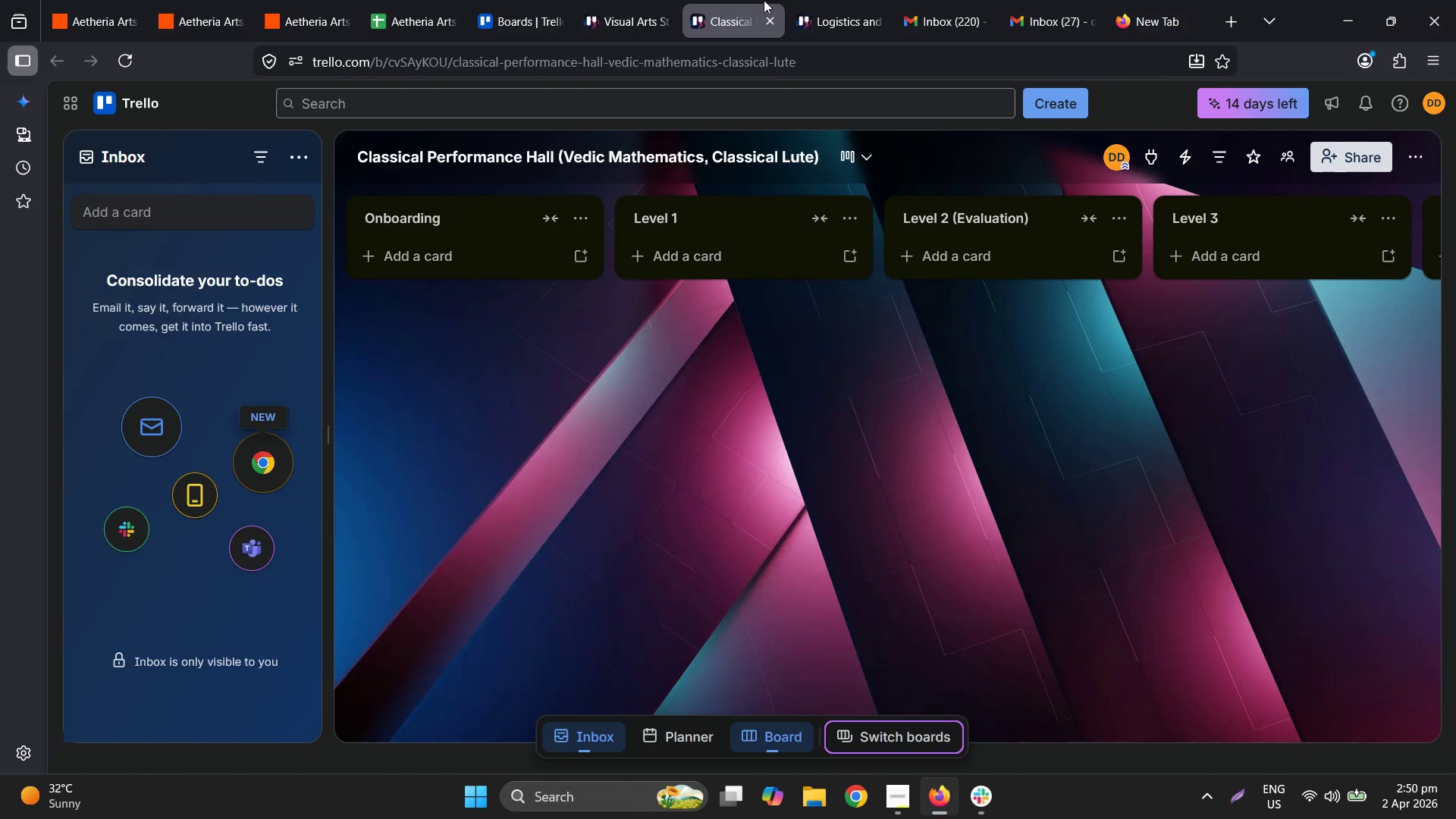 
left_click([835, 0])
 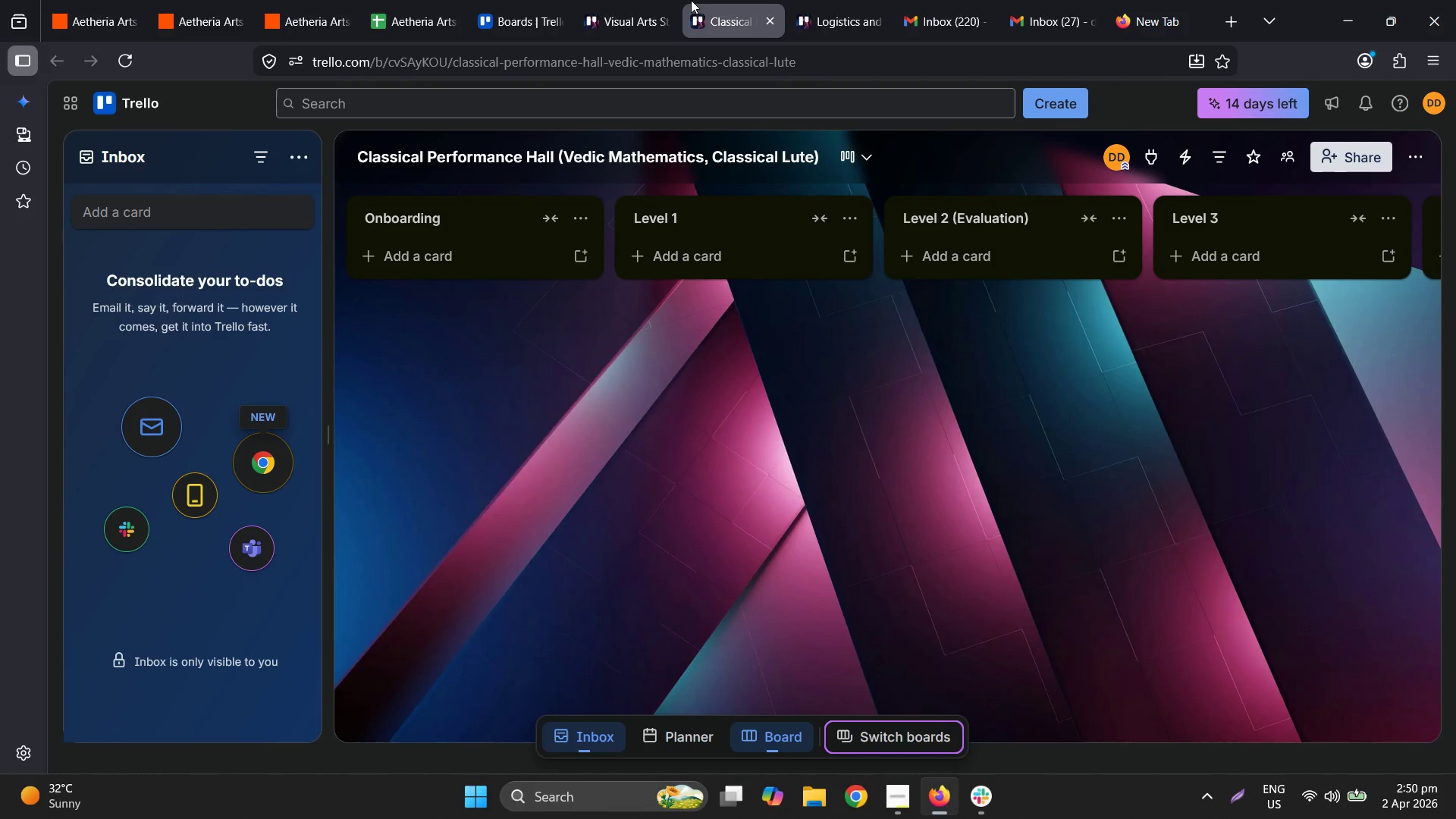 
double_click([655, 0])
 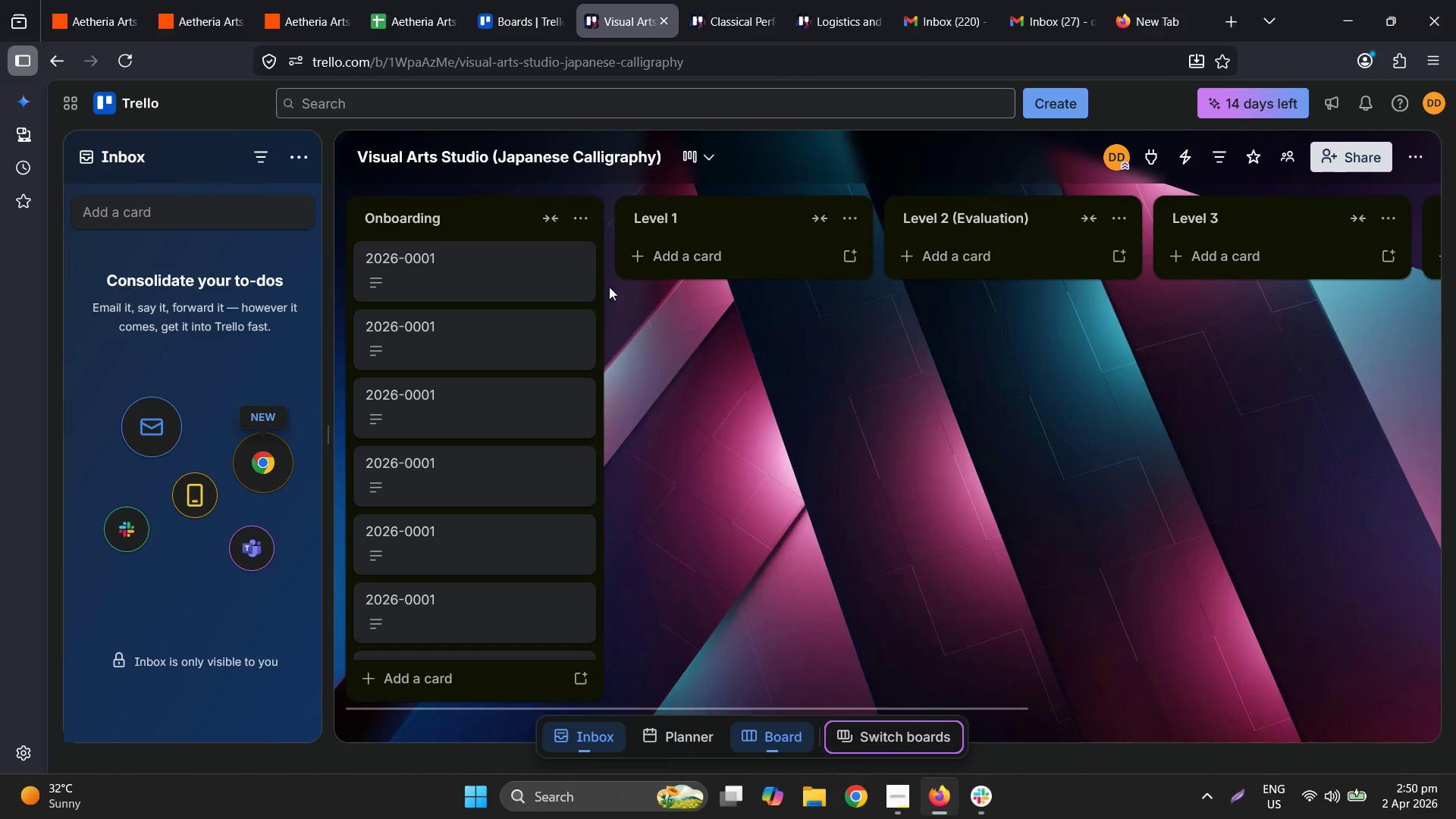 
left_click_drag(start_coordinate=[521, 289], to_coordinate=[996, 245])
 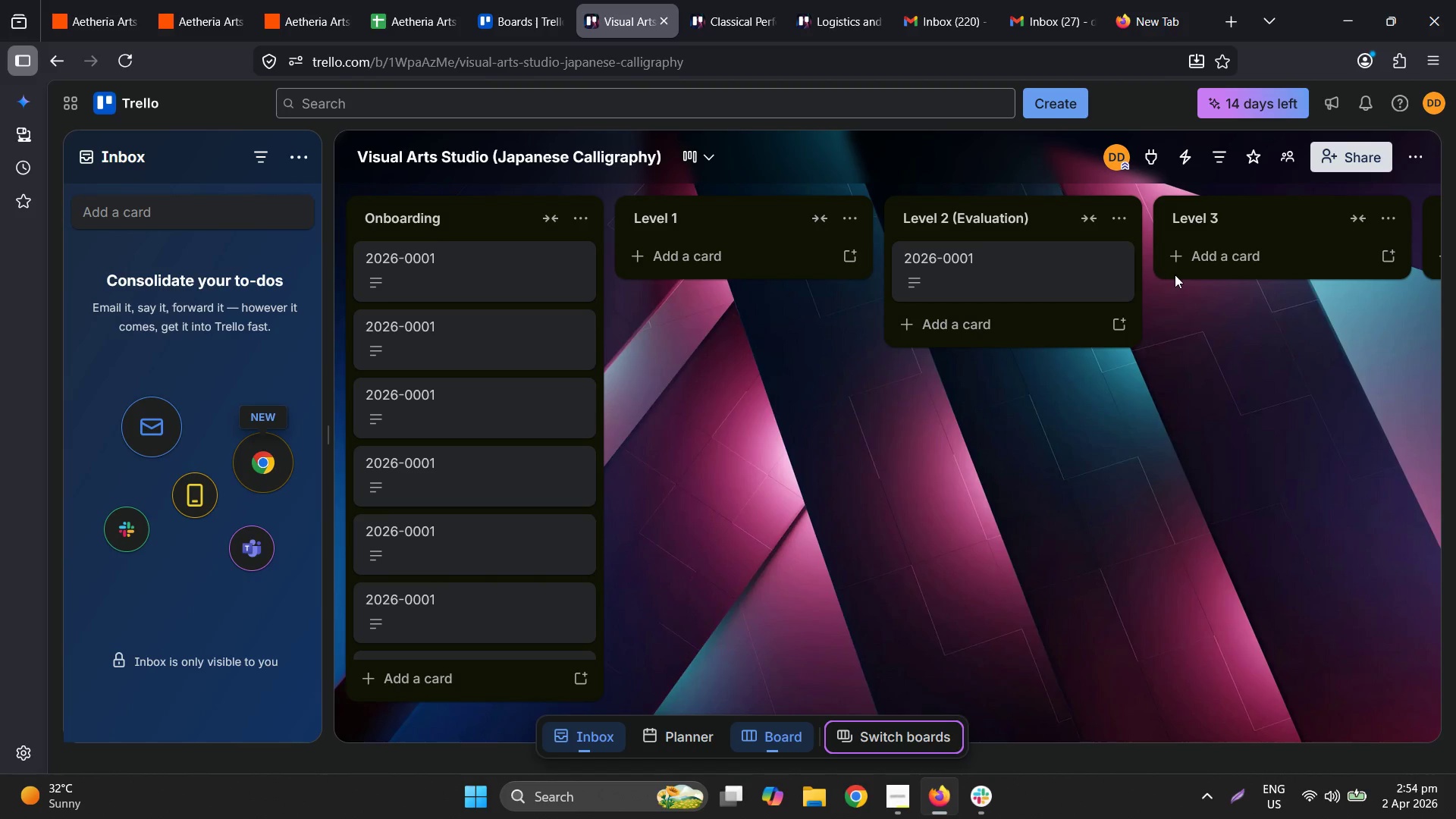 
wait(222.95)
 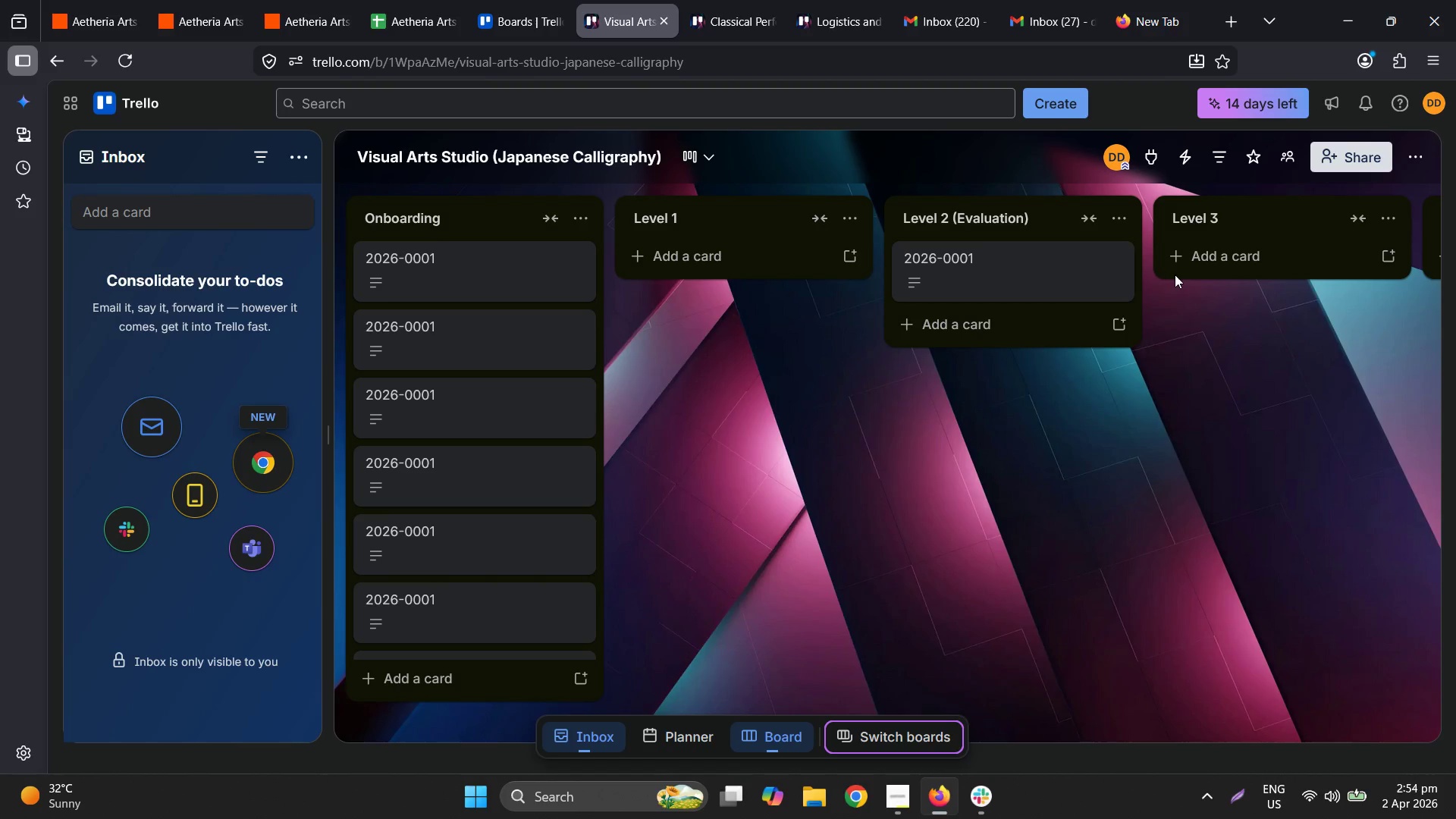 
left_click([88, 0])
 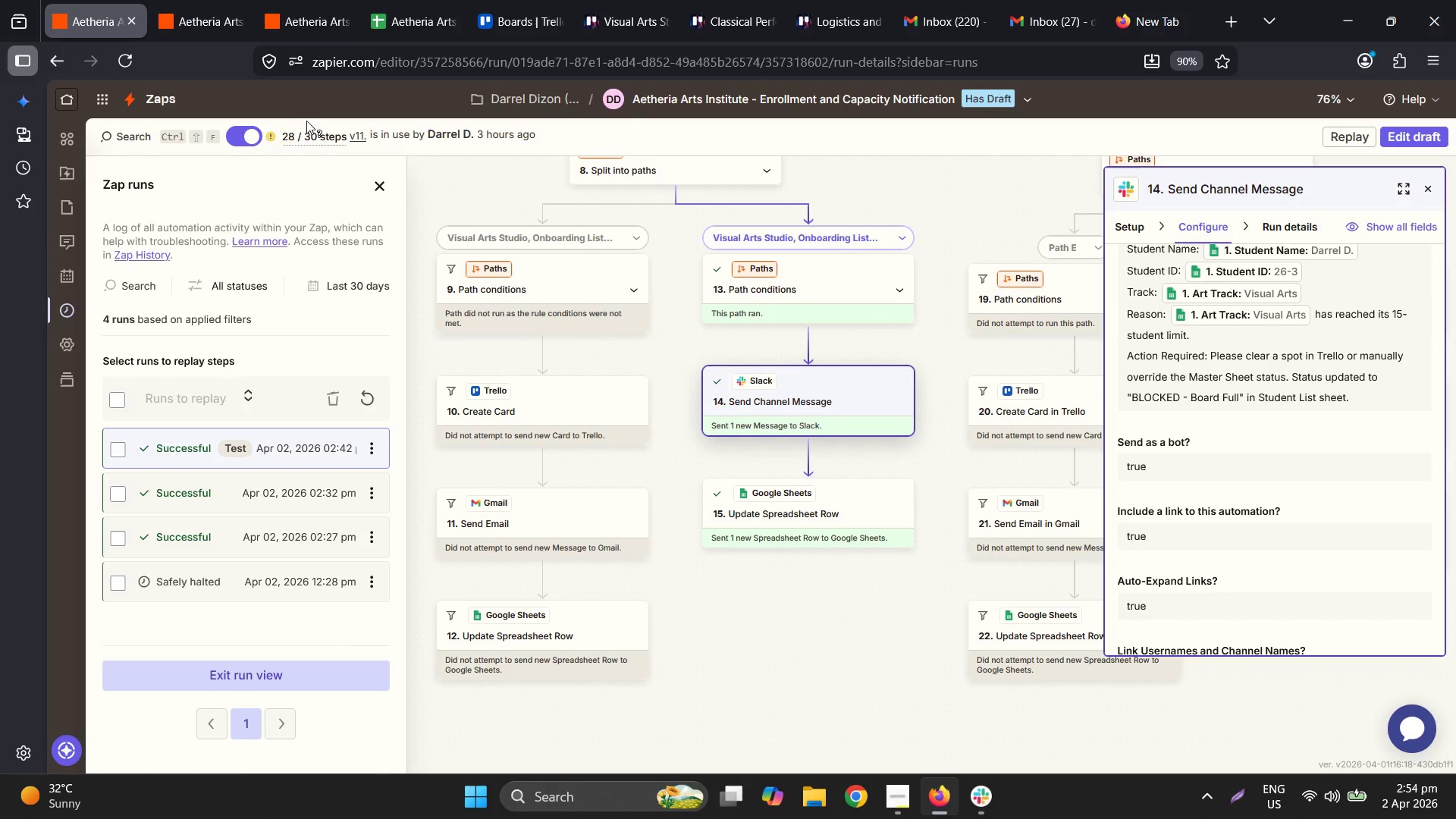 
left_click([378, 403])
 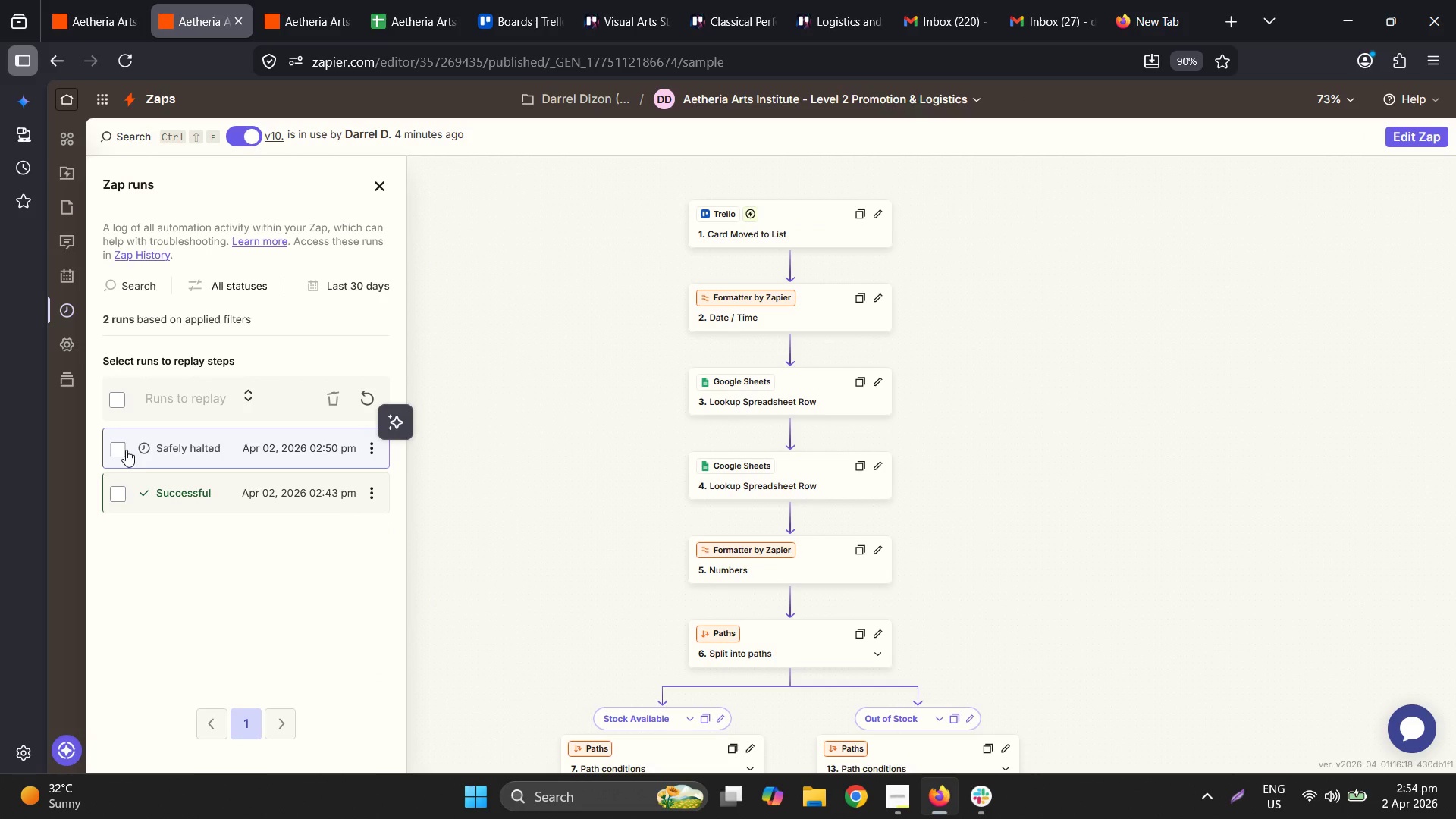 
right_click([199, 481])
 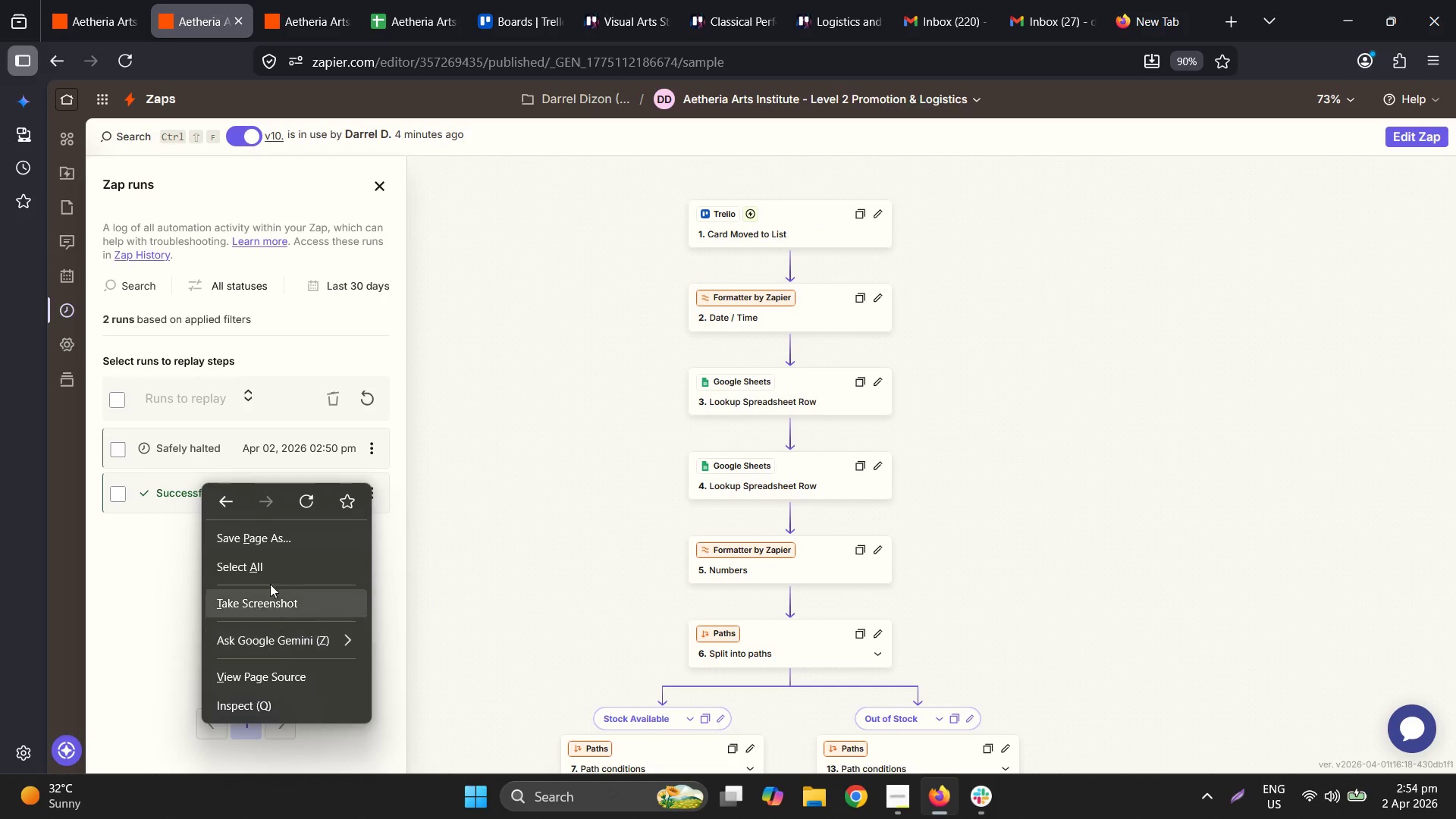 
right_click([162, 492])
 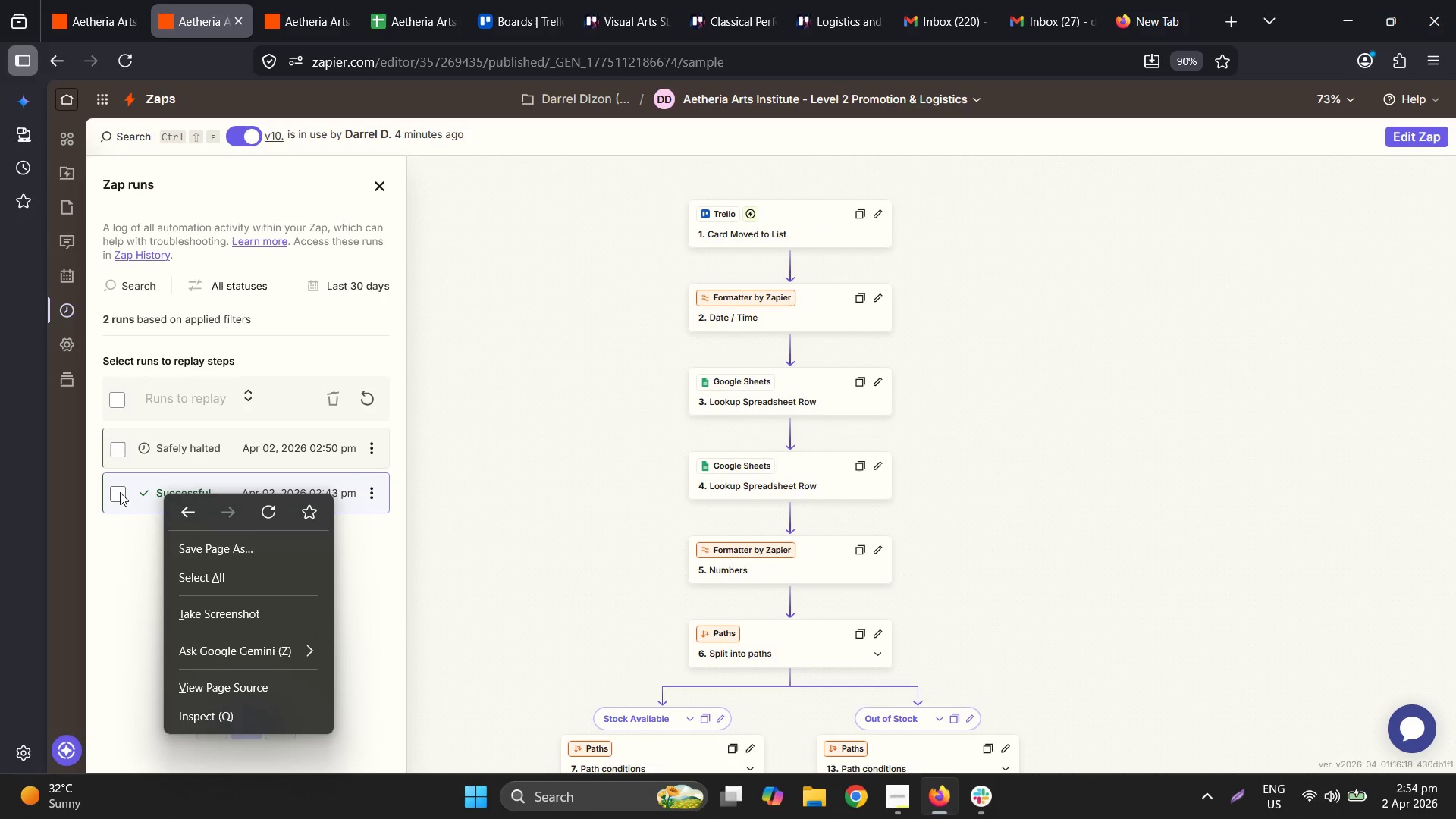 
left_click([118, 489])
 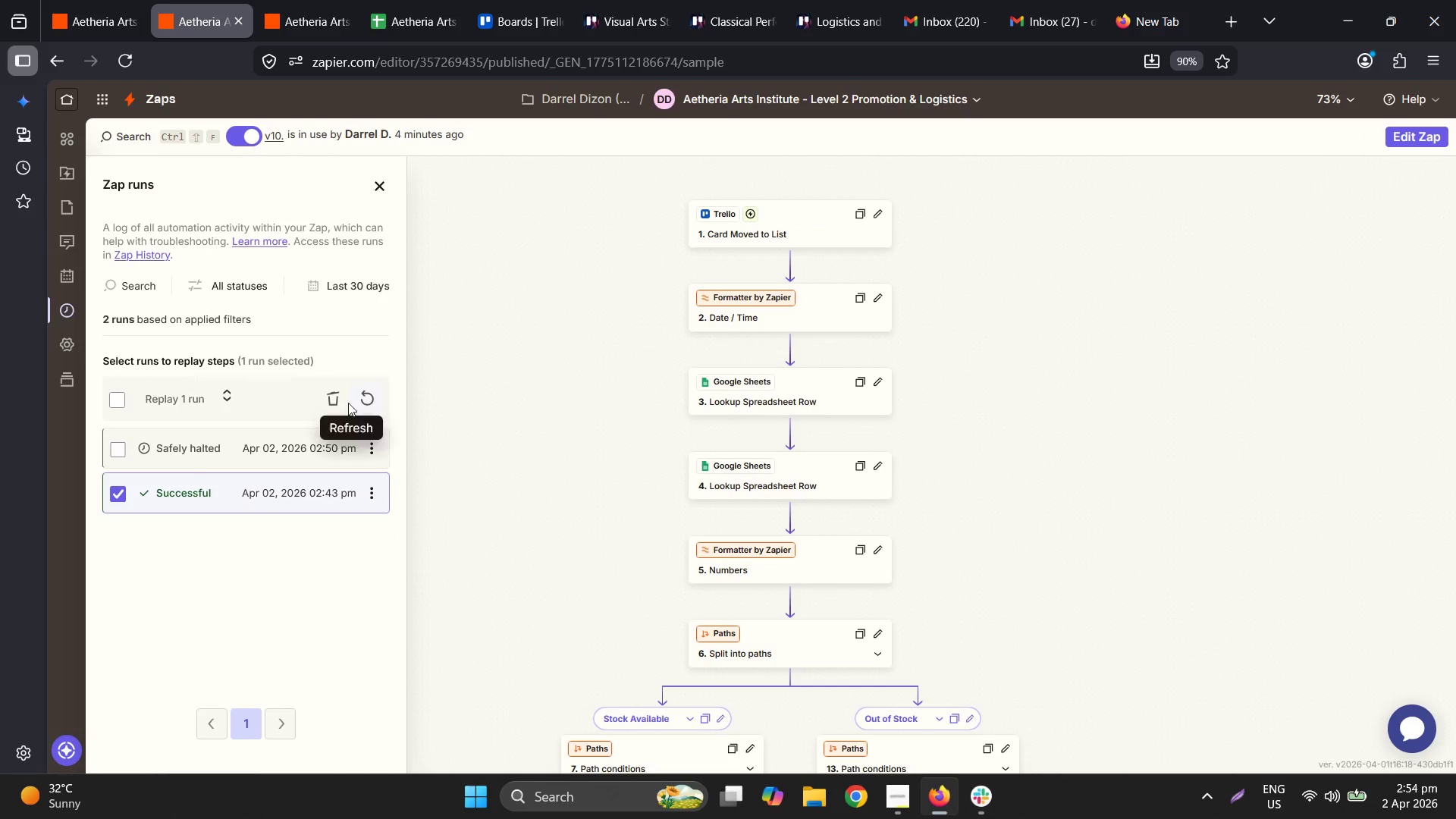 
left_click([341, 403])
 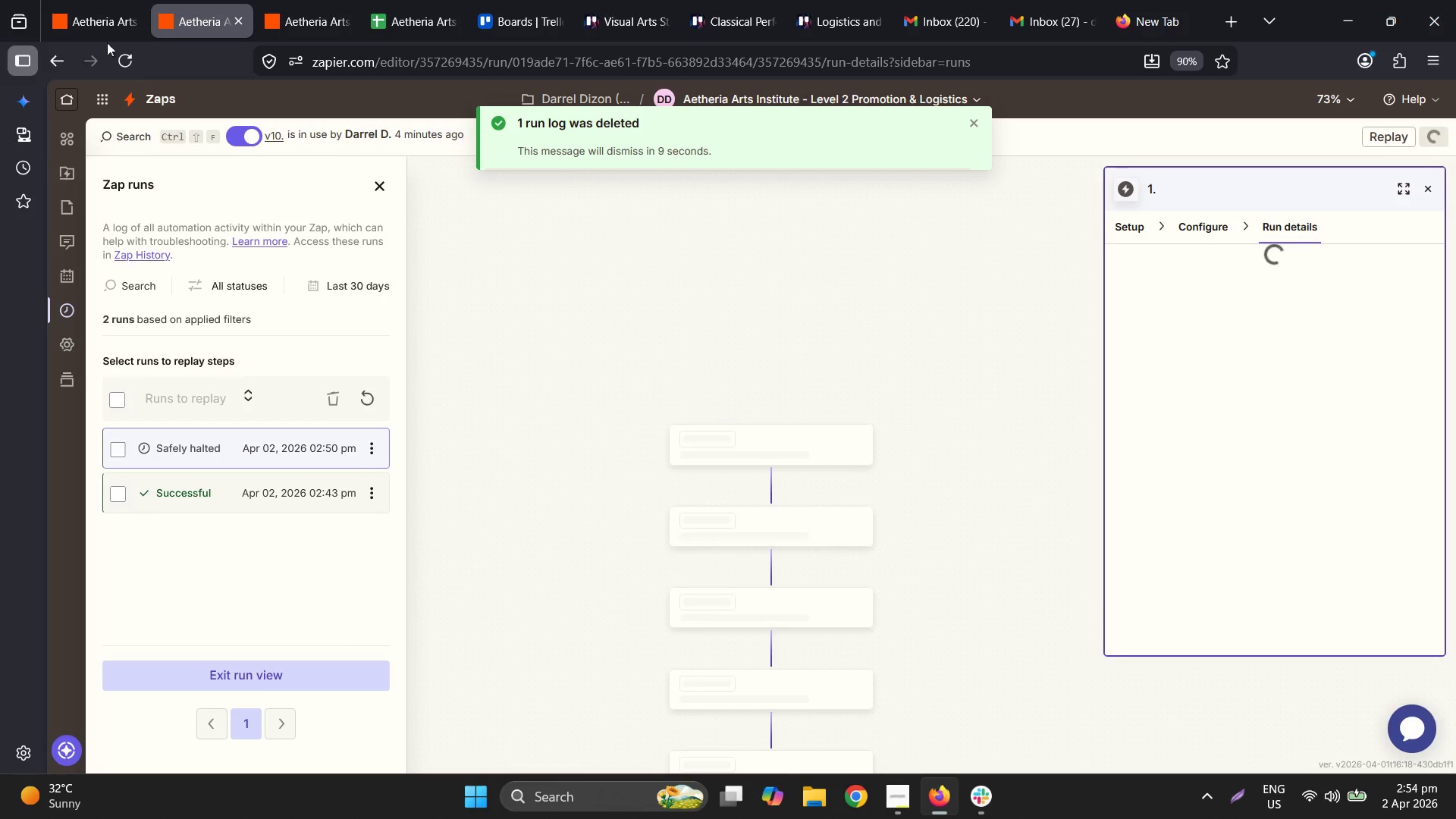 
wait(8.94)
 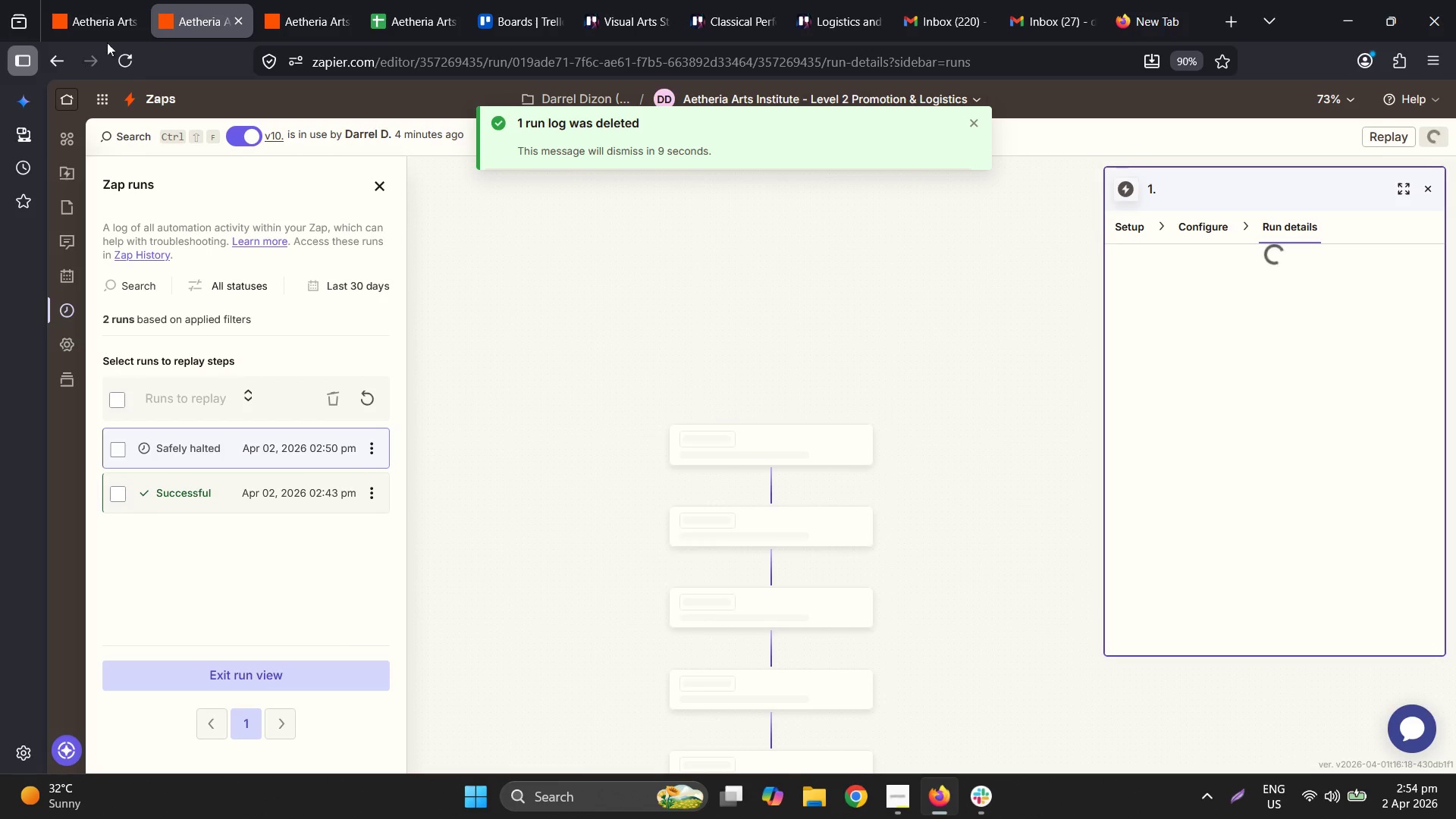 
scroll: coordinate [806, 513], scroll_direction: down, amount: 10.0
 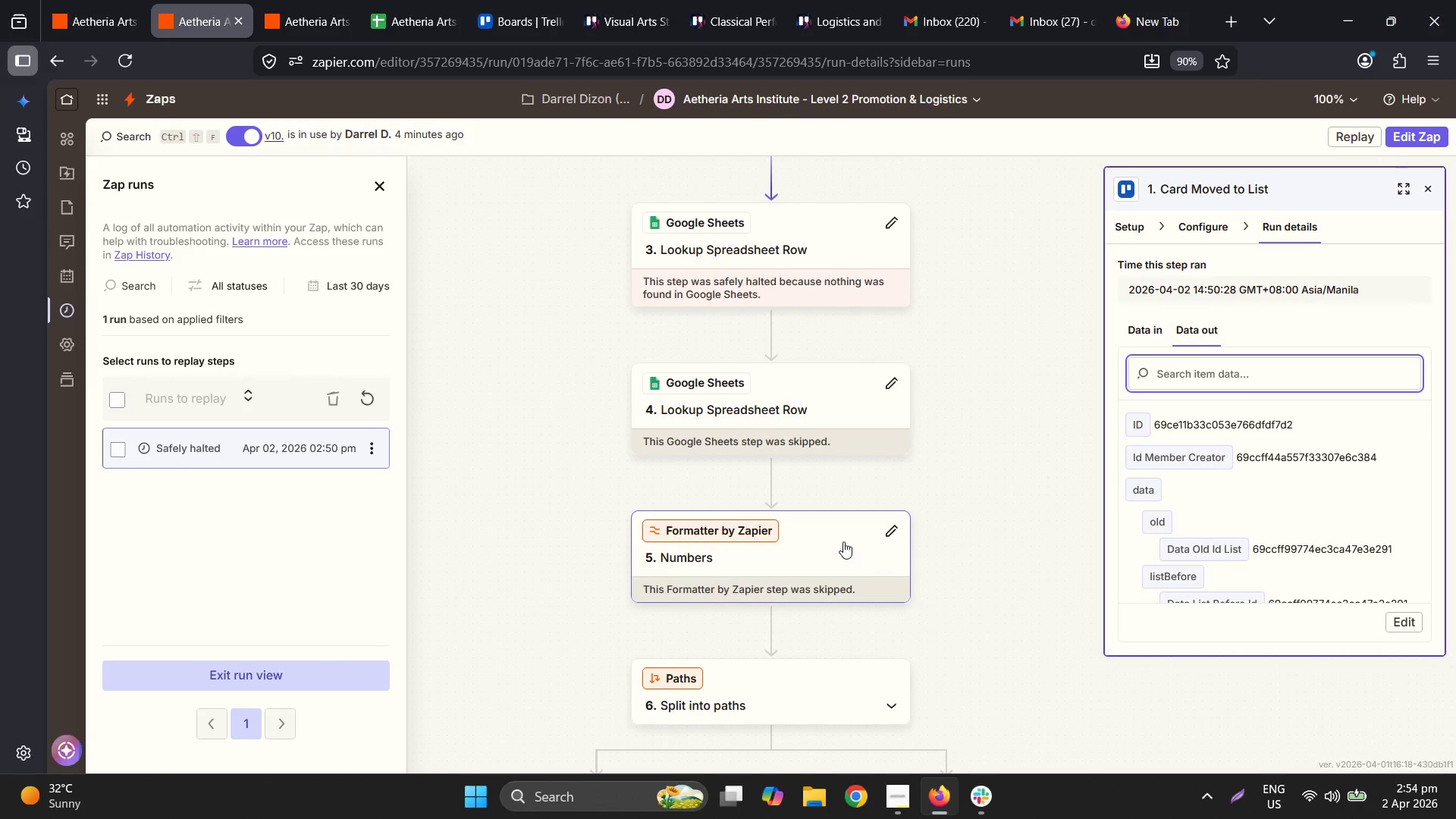 
scroll: coordinate [890, 554], scroll_direction: up, amount: 2.0
 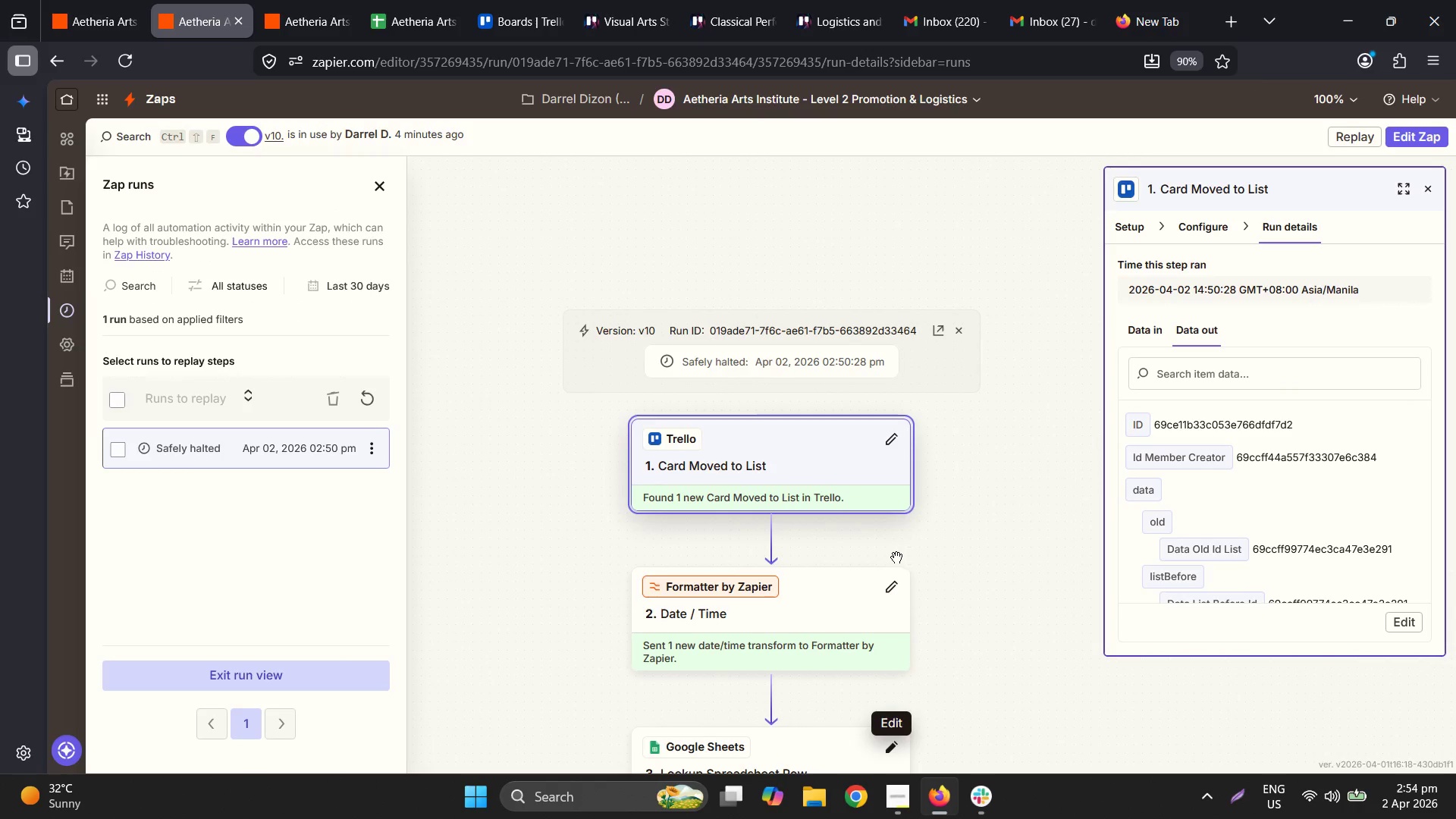 
scroll: coordinate [916, 554], scroll_direction: down, amount: 5.0
 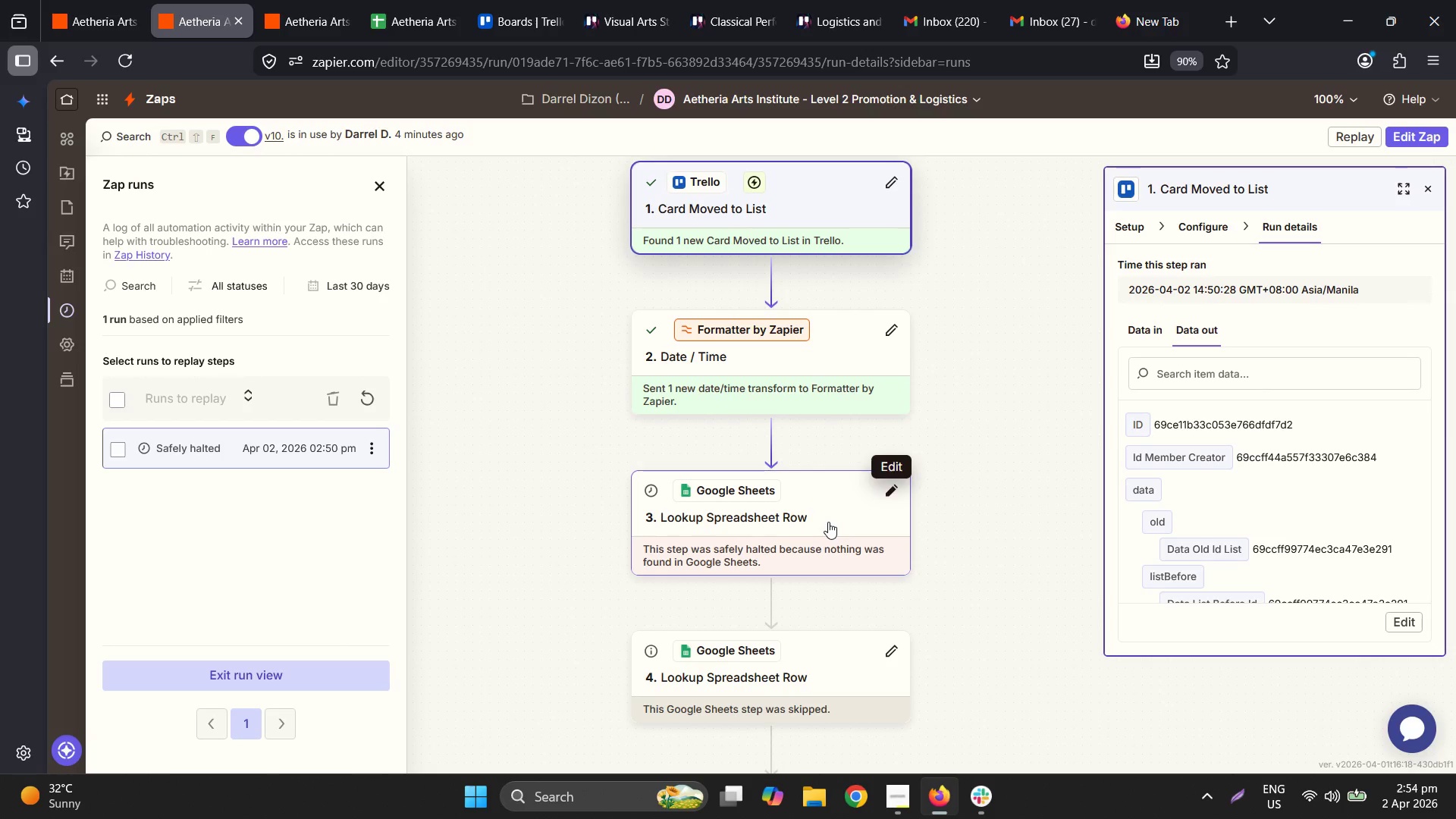 
wait(6.98)
 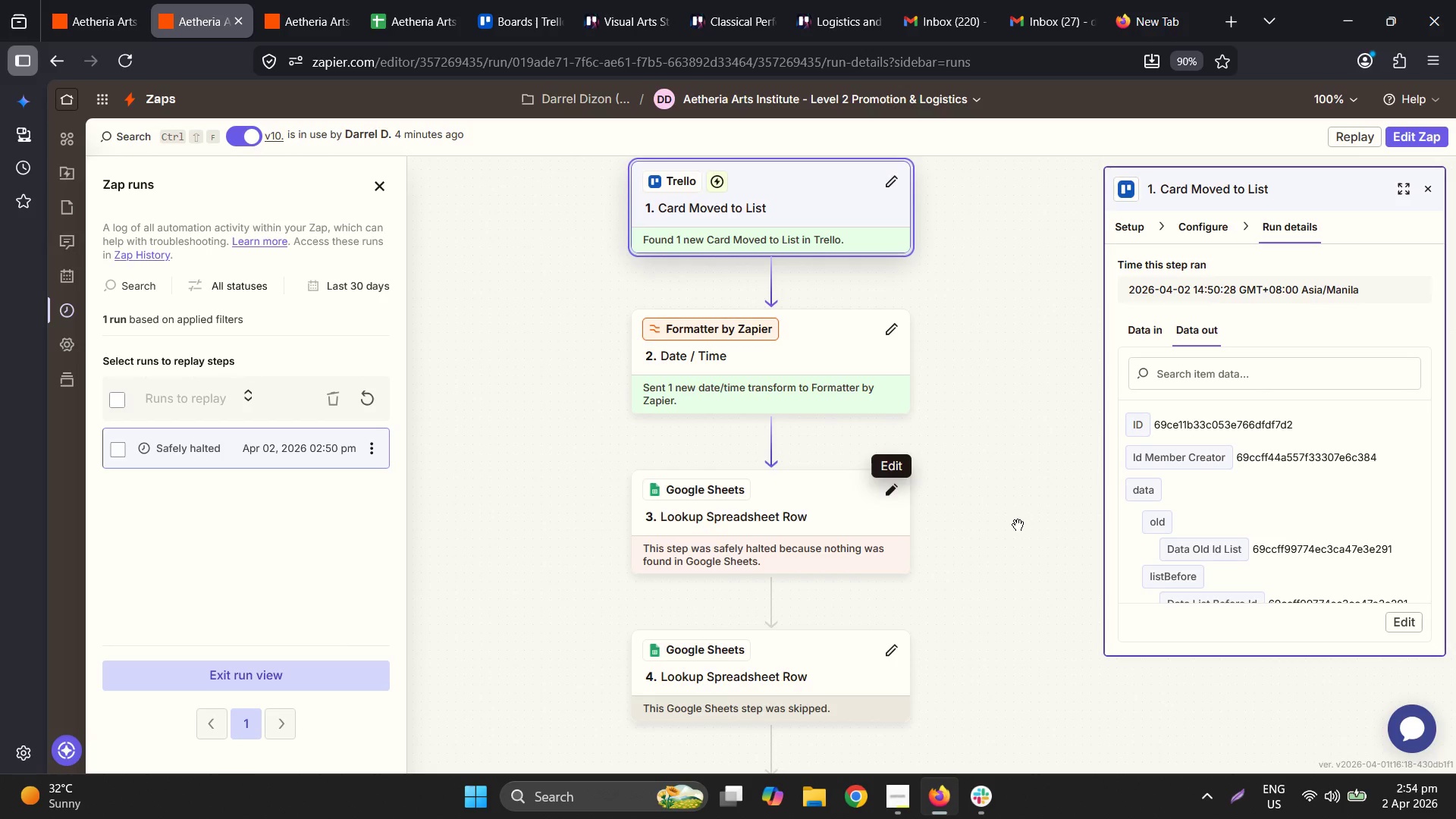 
scroll: coordinate [1286, 529], scroll_direction: down, amount: 4.0
 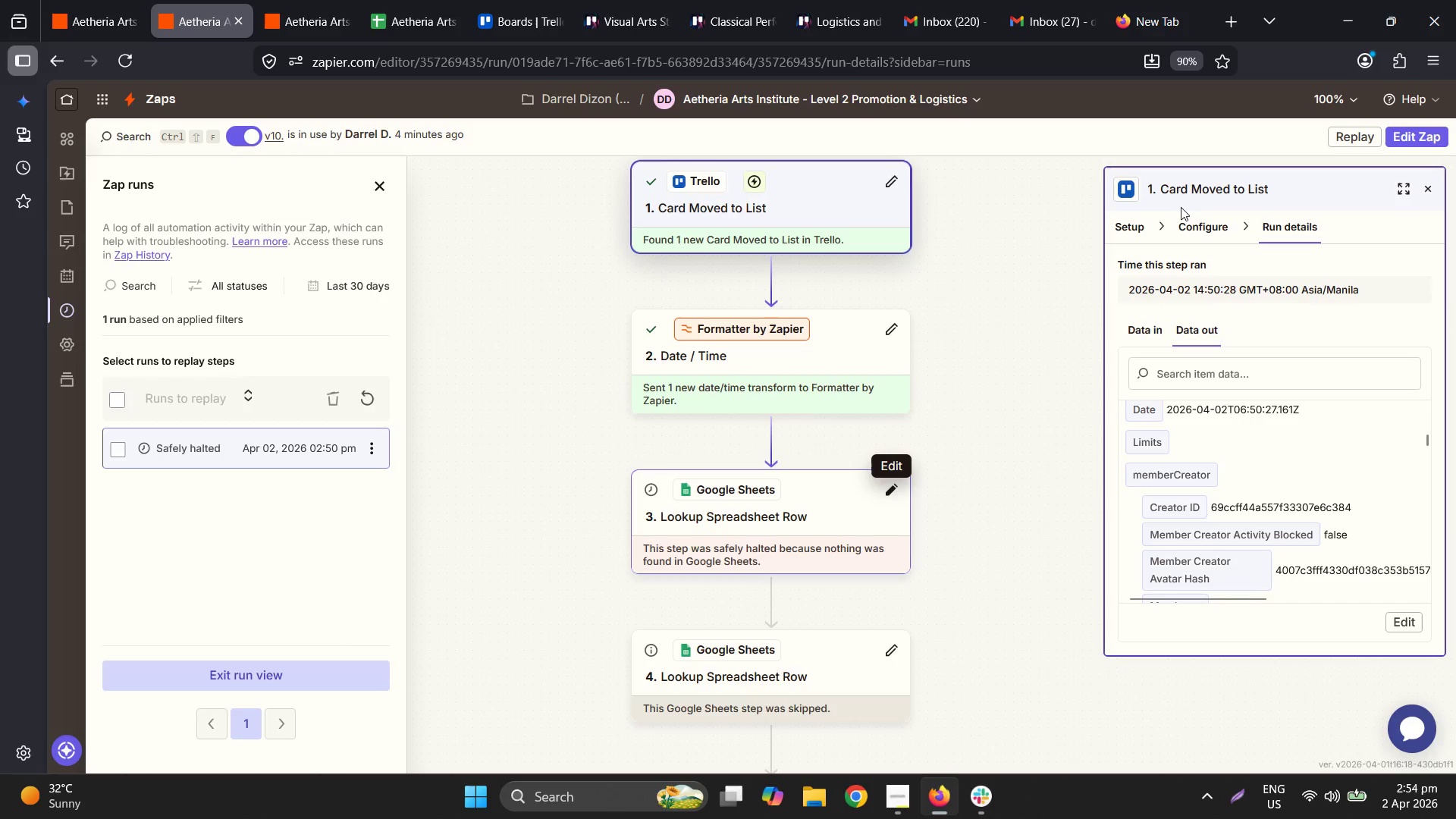 
double_click([1190, 218])
 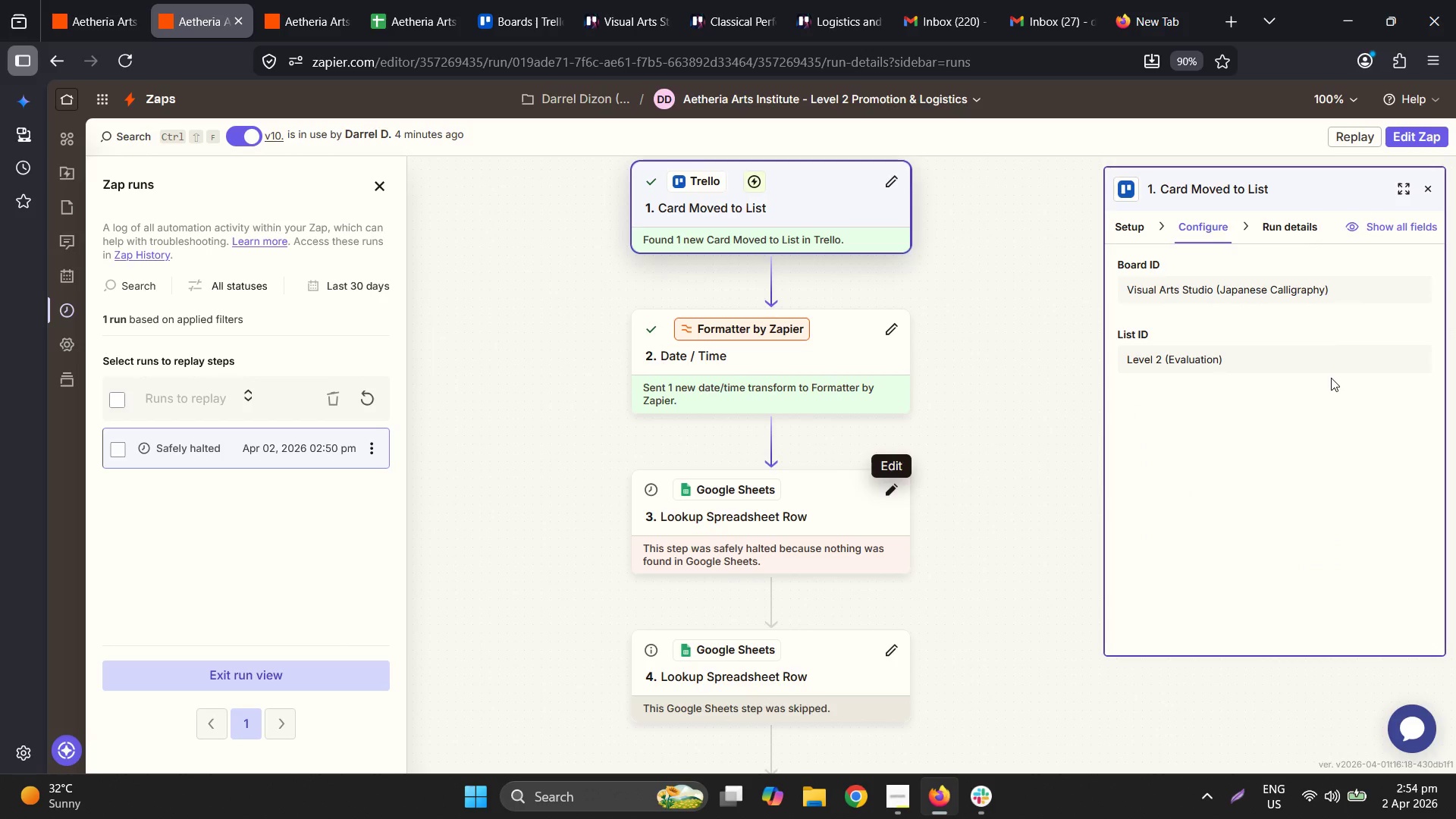 
wait(8.17)
 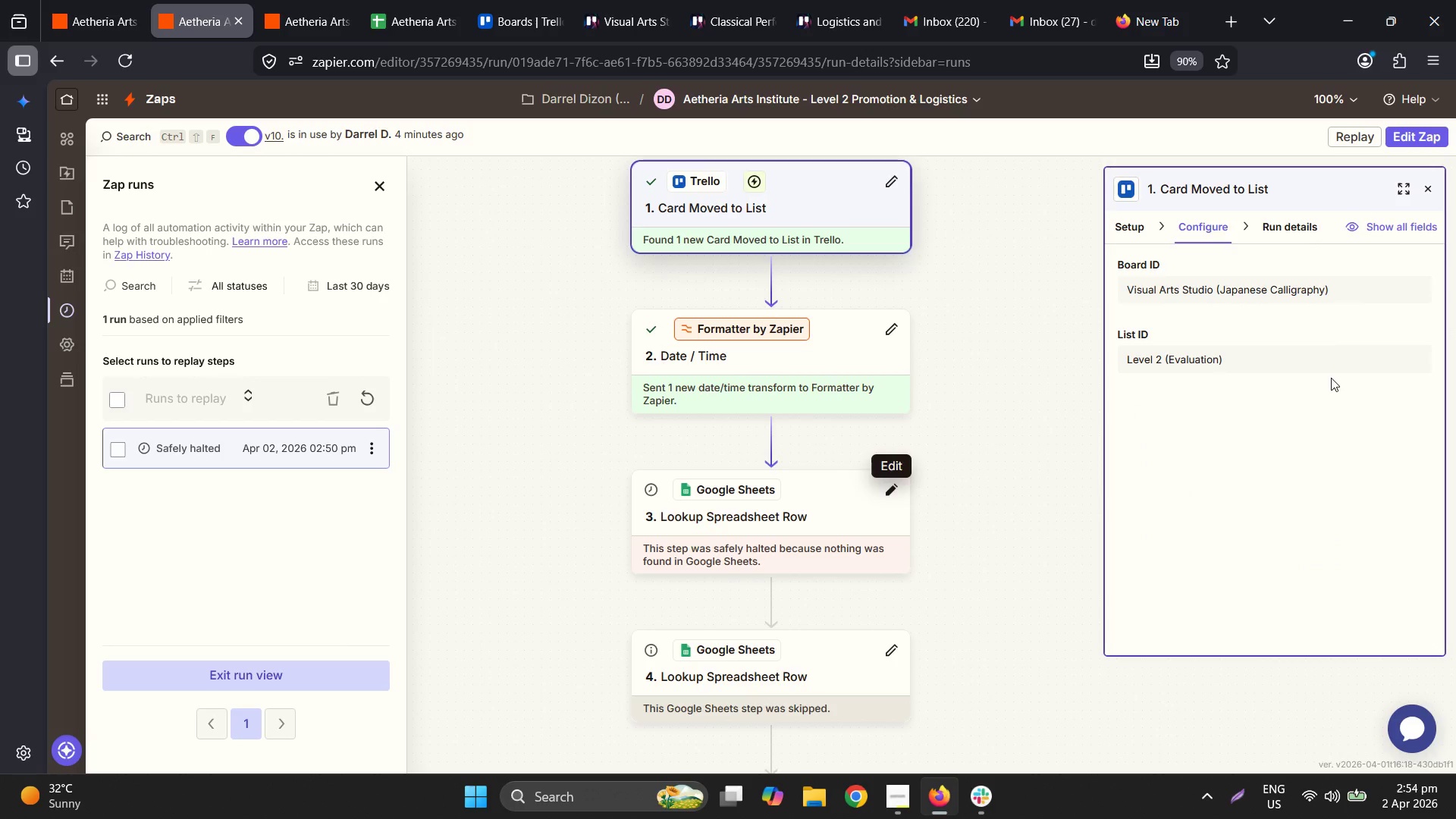 
left_click([842, 622])
 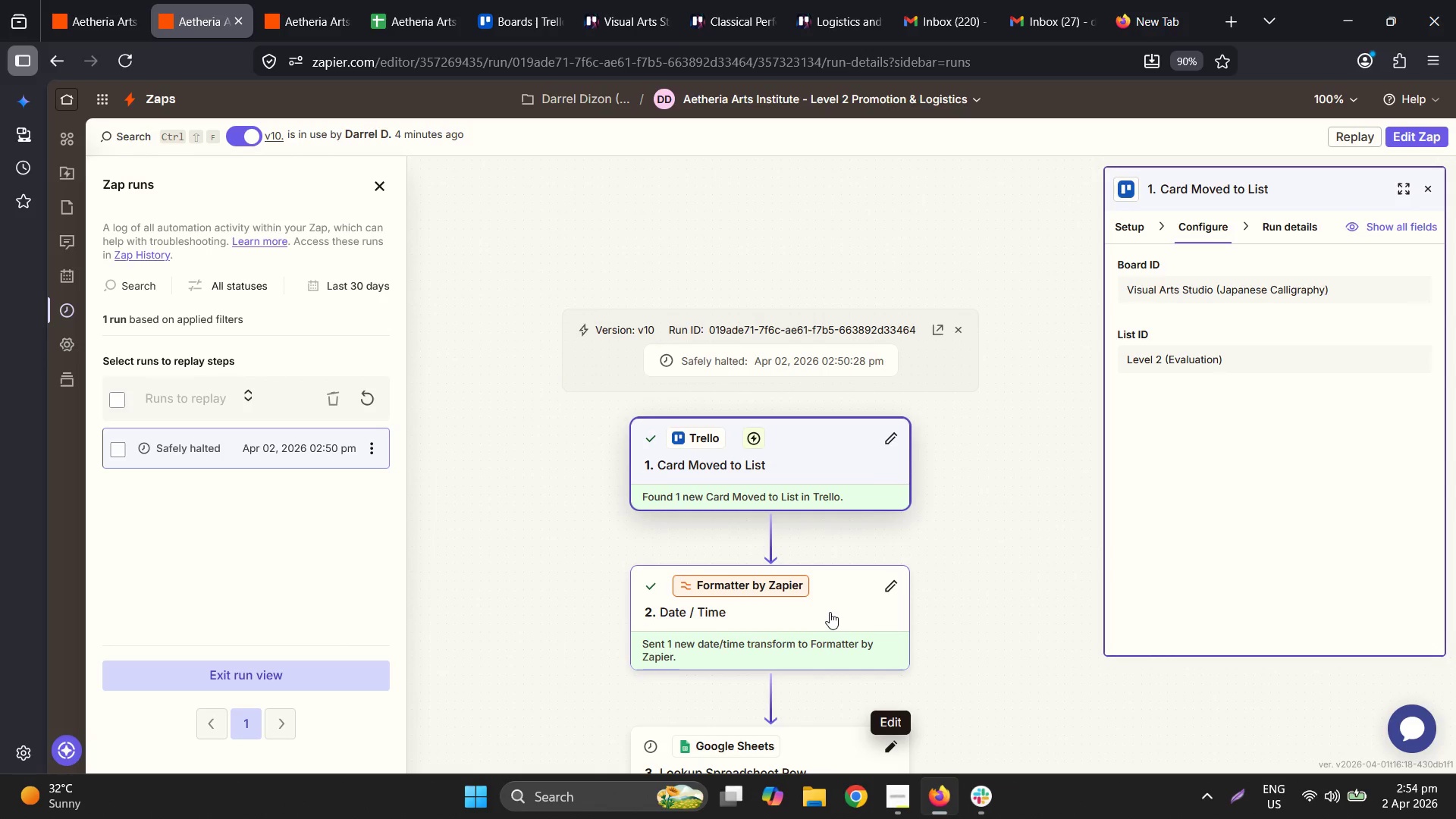 
left_click([376, 0])
 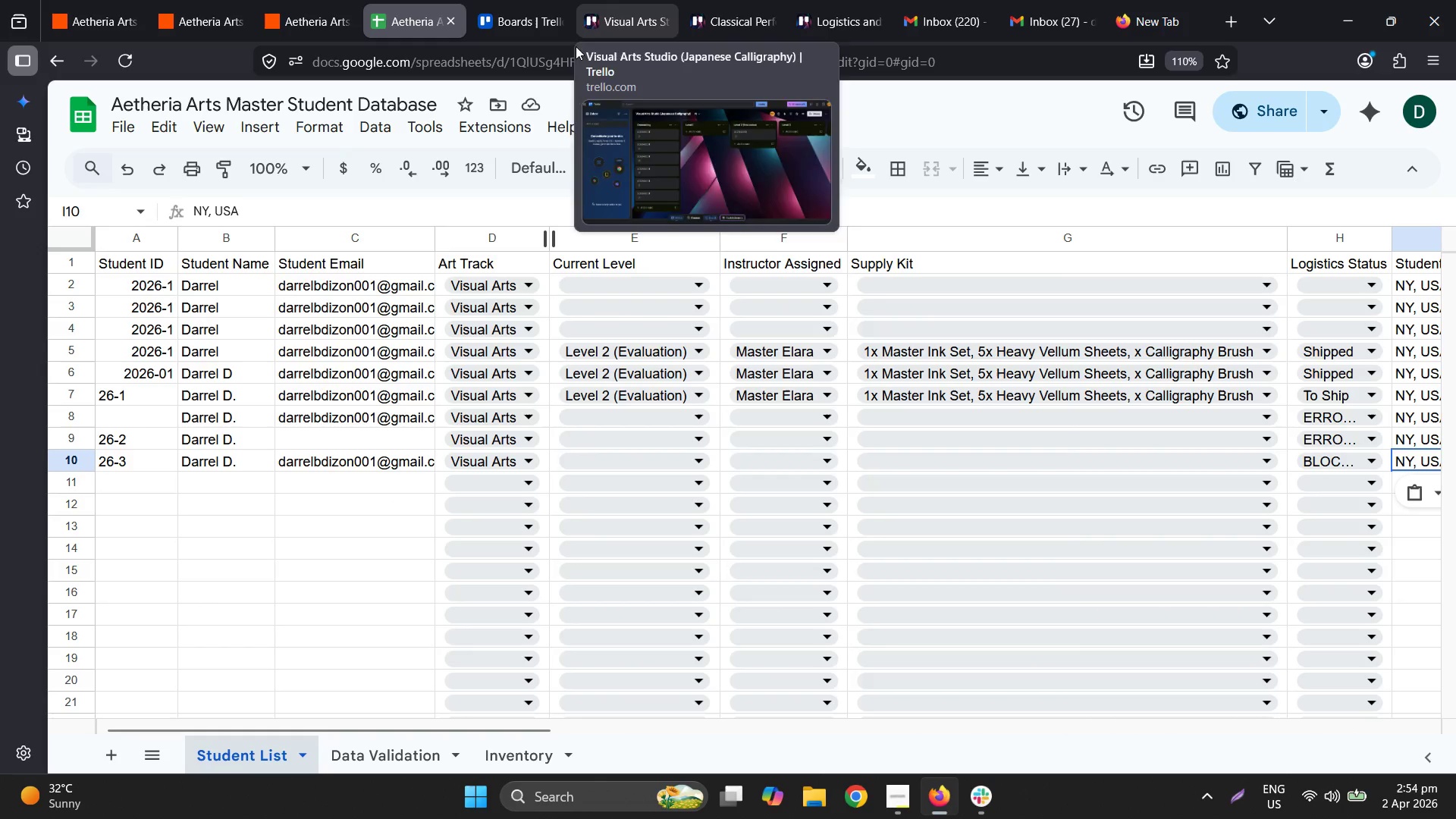 
wait(6.59)
 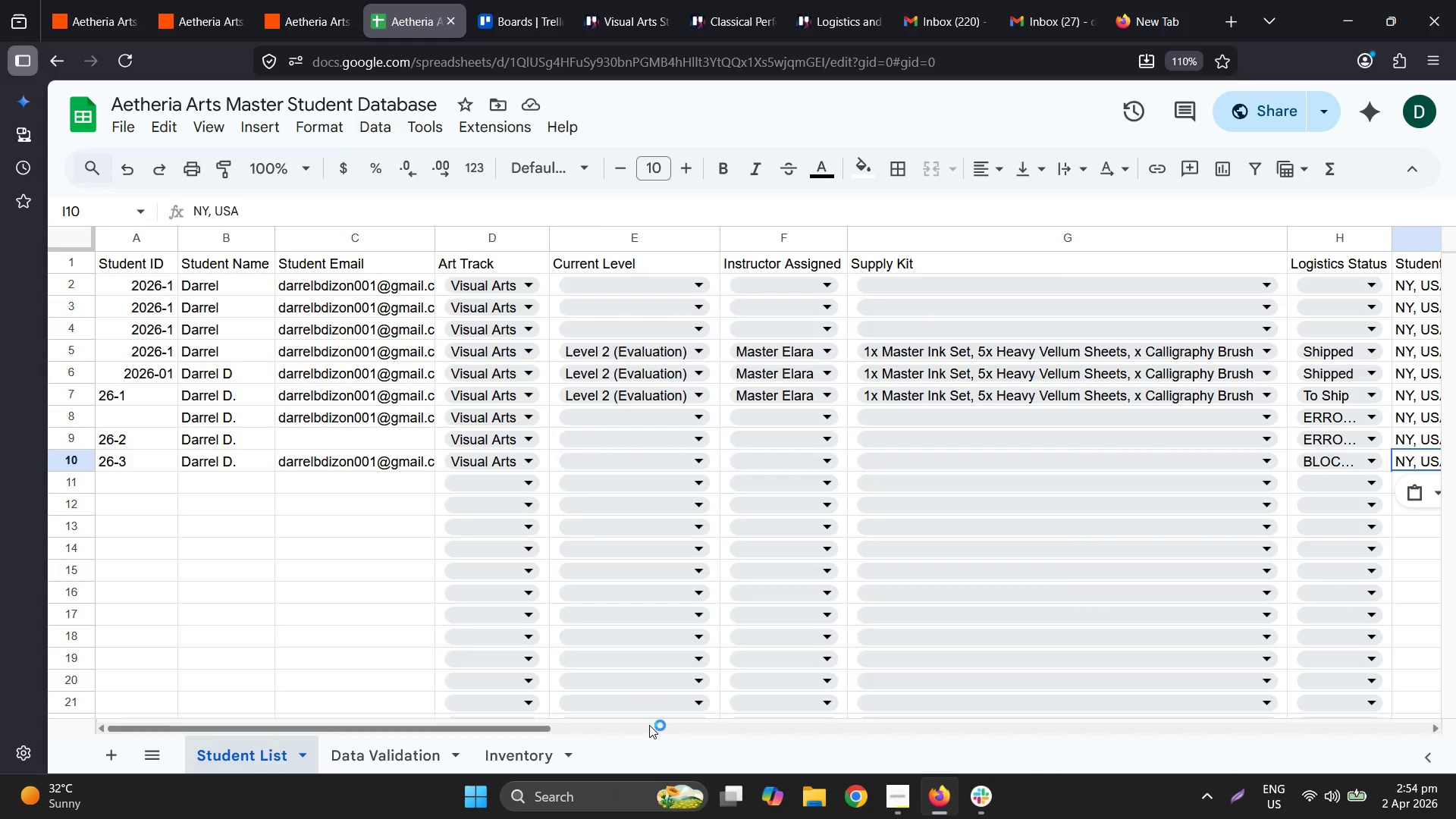 
left_click([147, 397])
 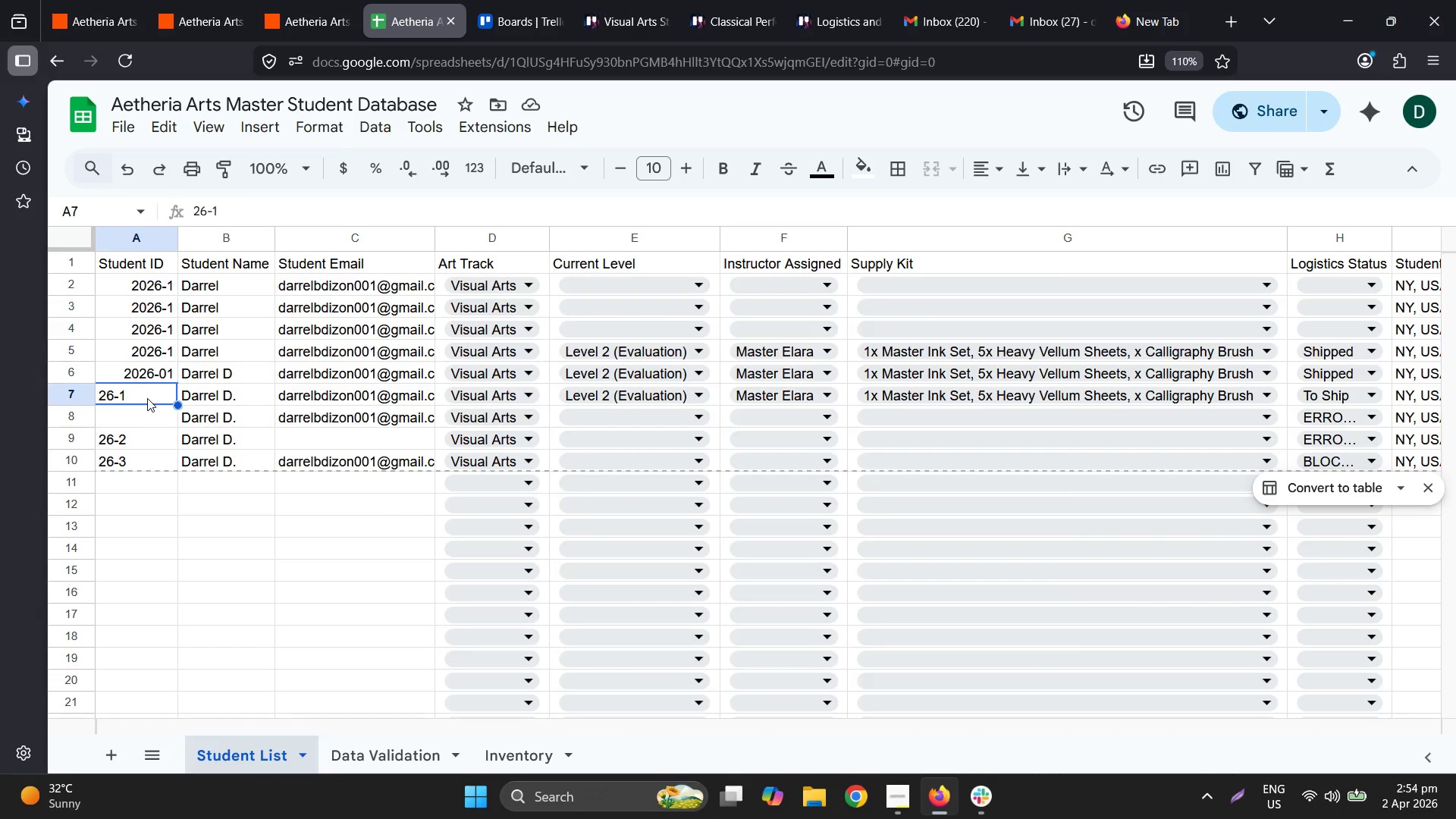 
mouse_move([83, 1])
 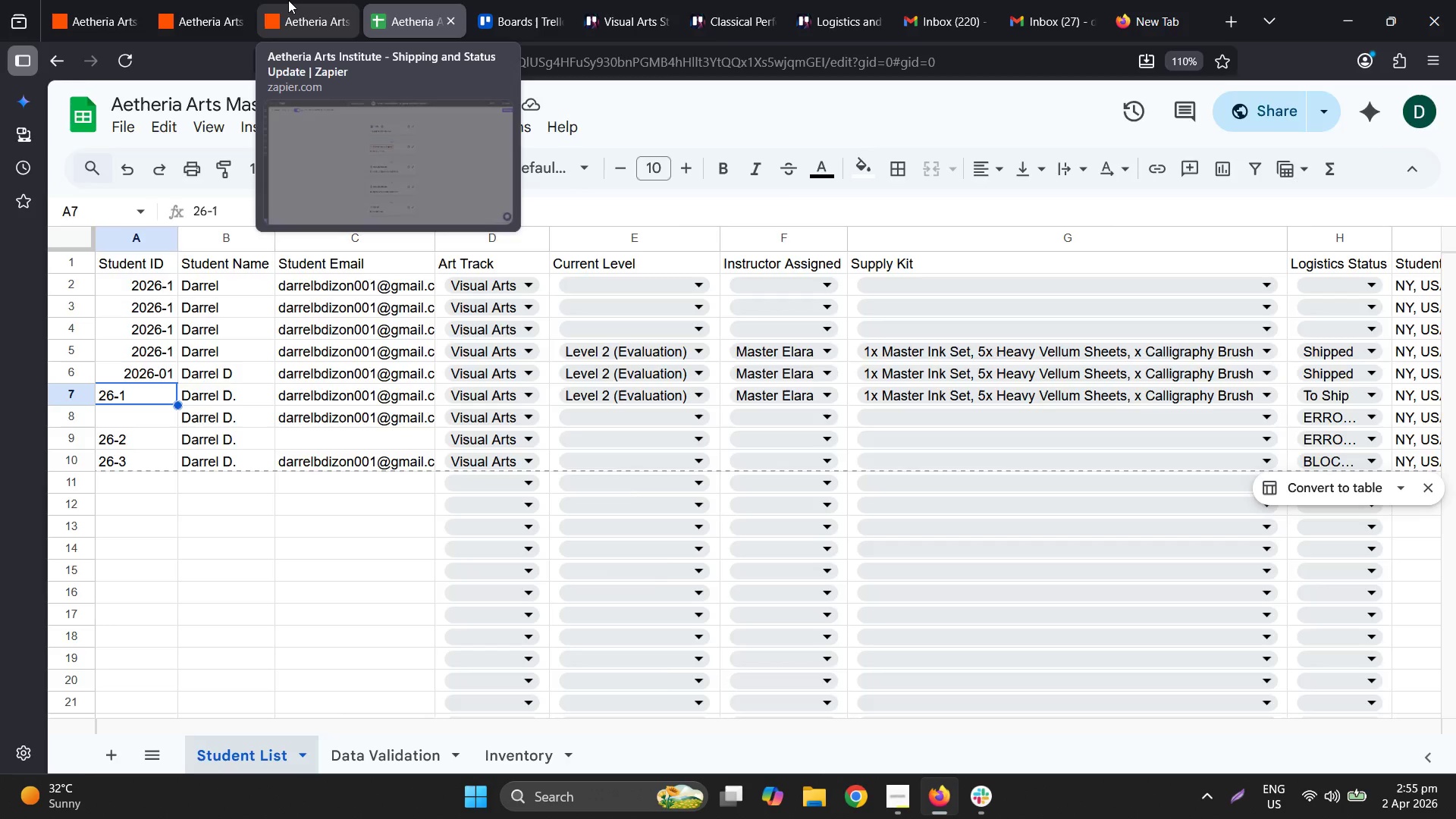 
left_click([288, 0])
 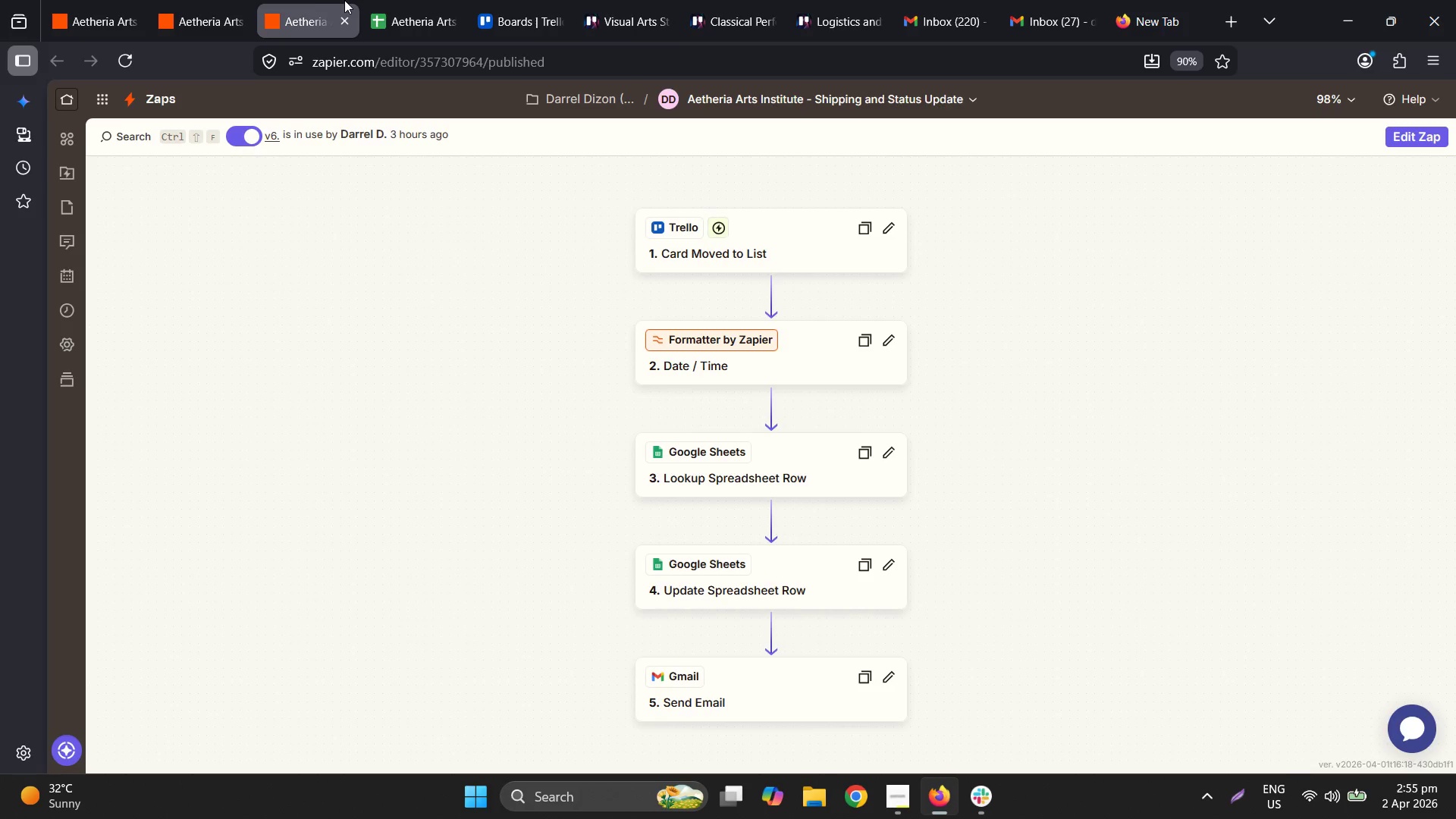 
left_click([210, 0])
 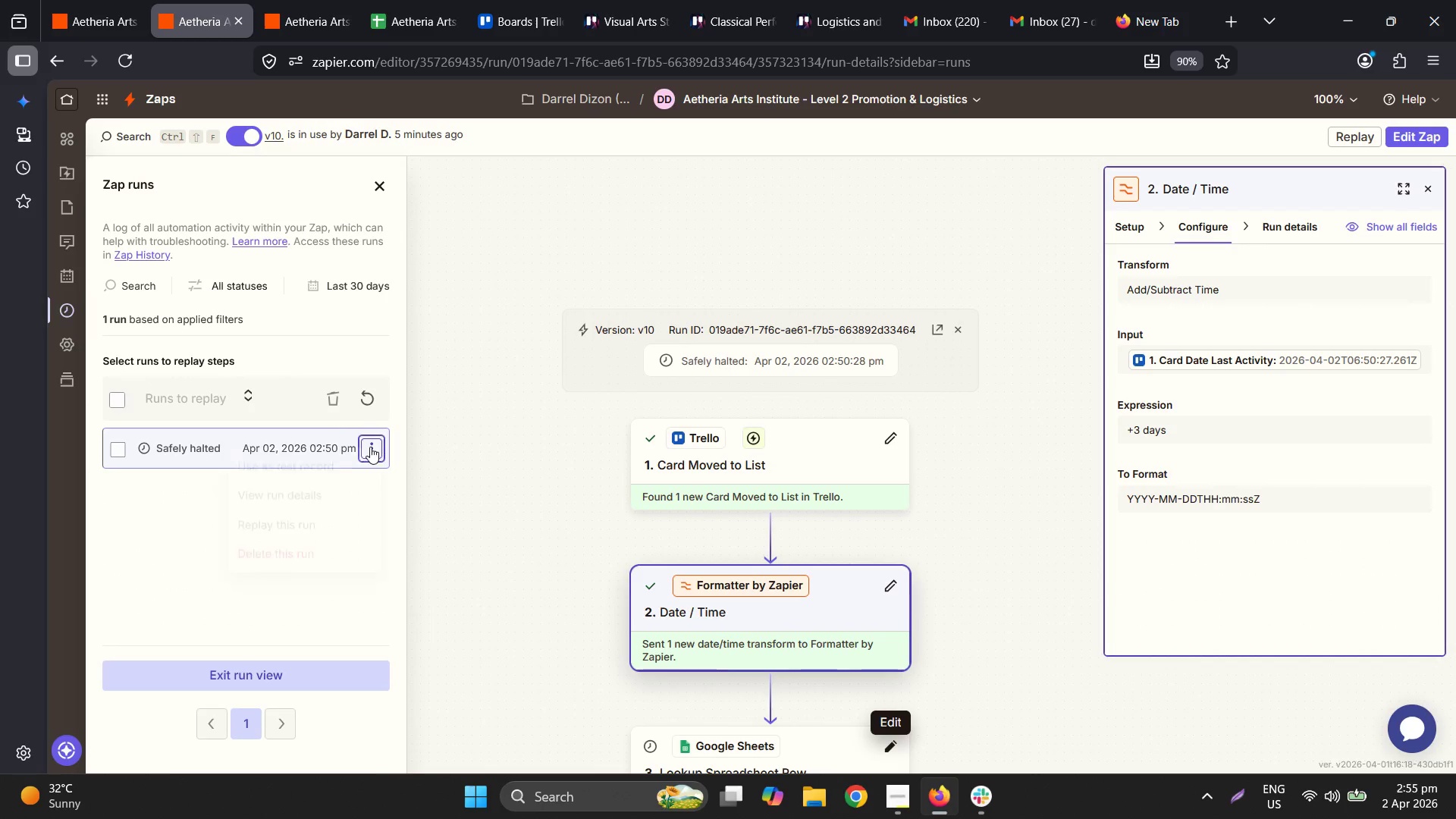 
left_click([309, 566])
 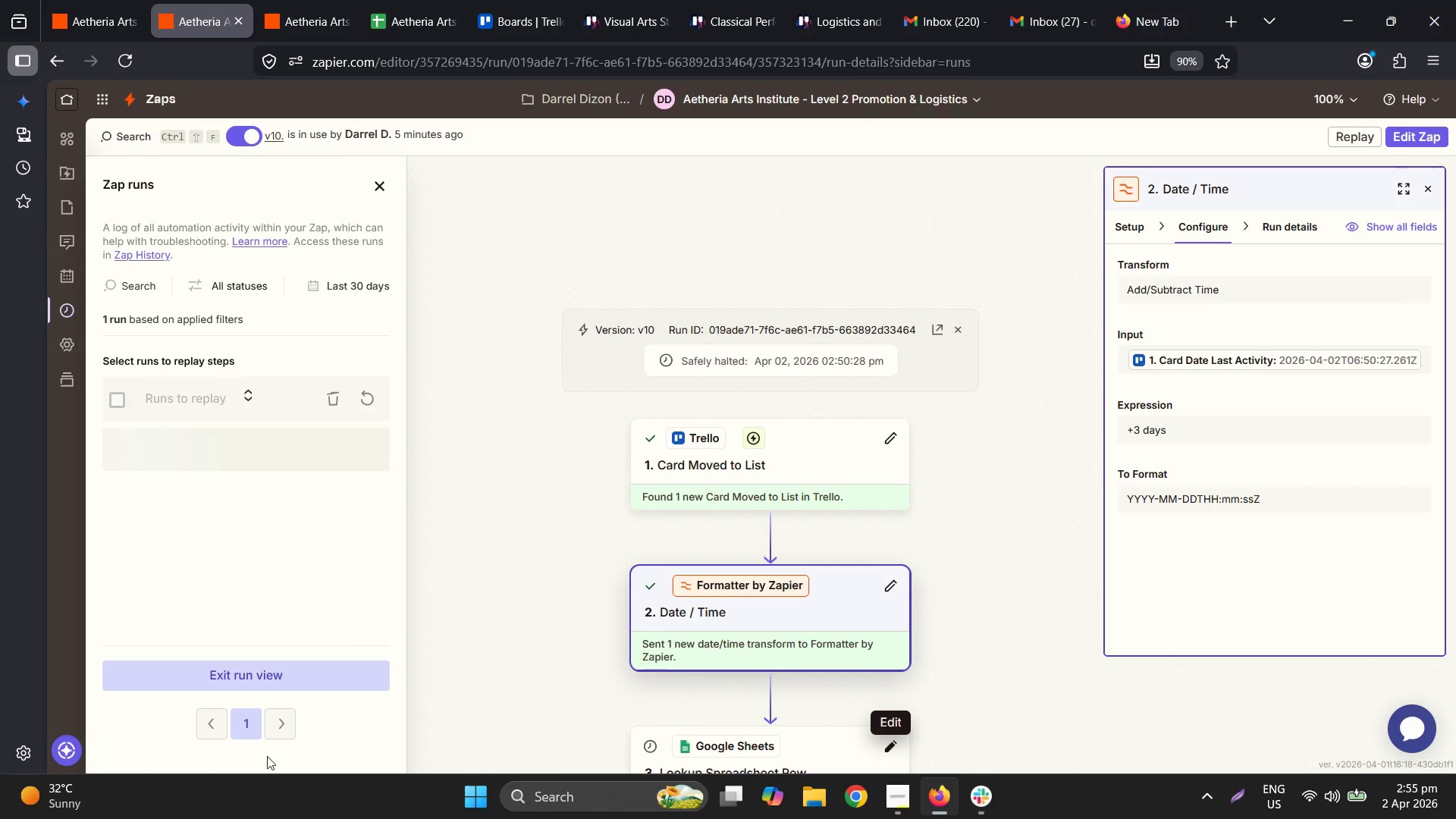 
left_click([120, 0])
 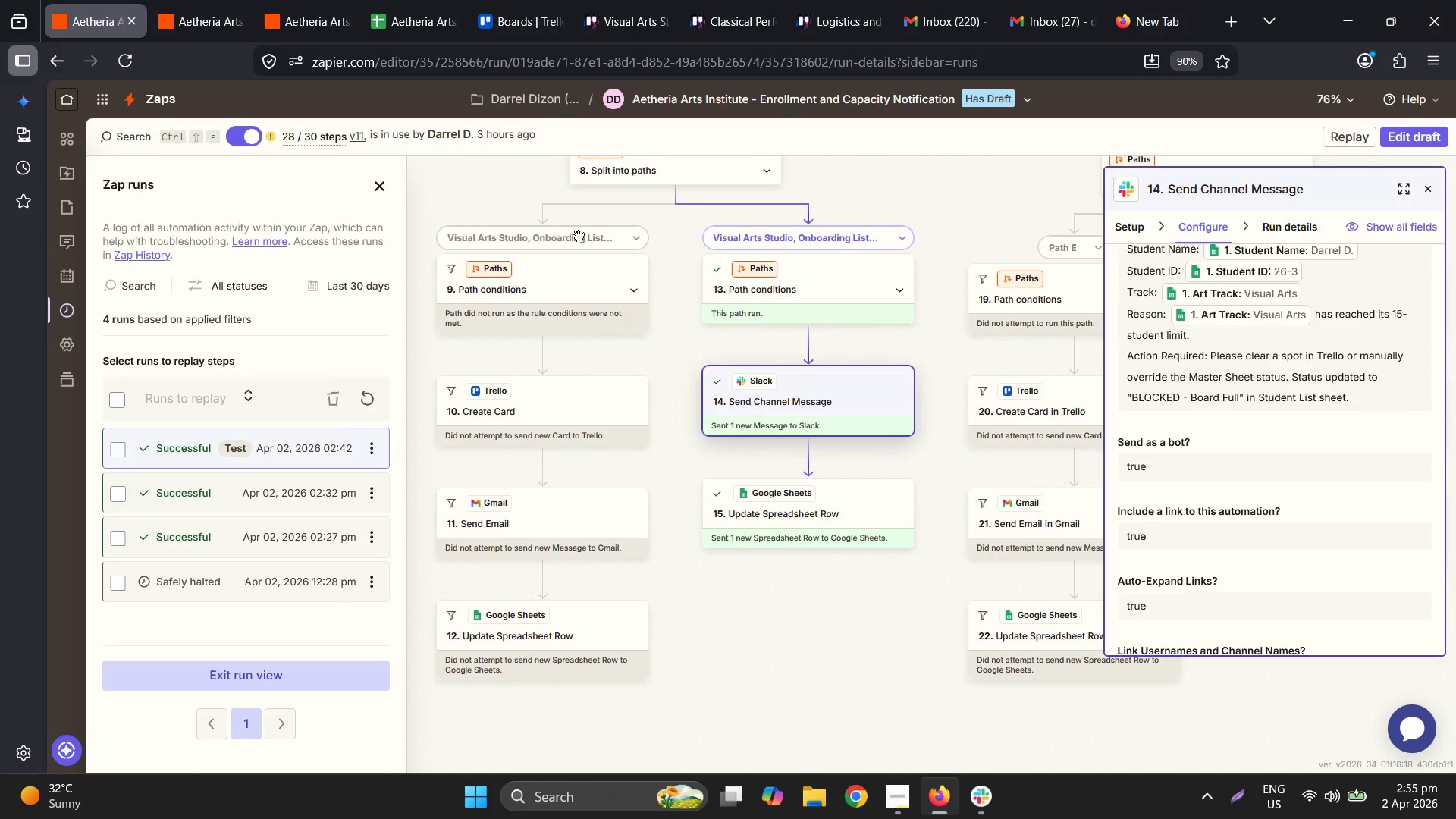 
mouse_move([356, 463])
 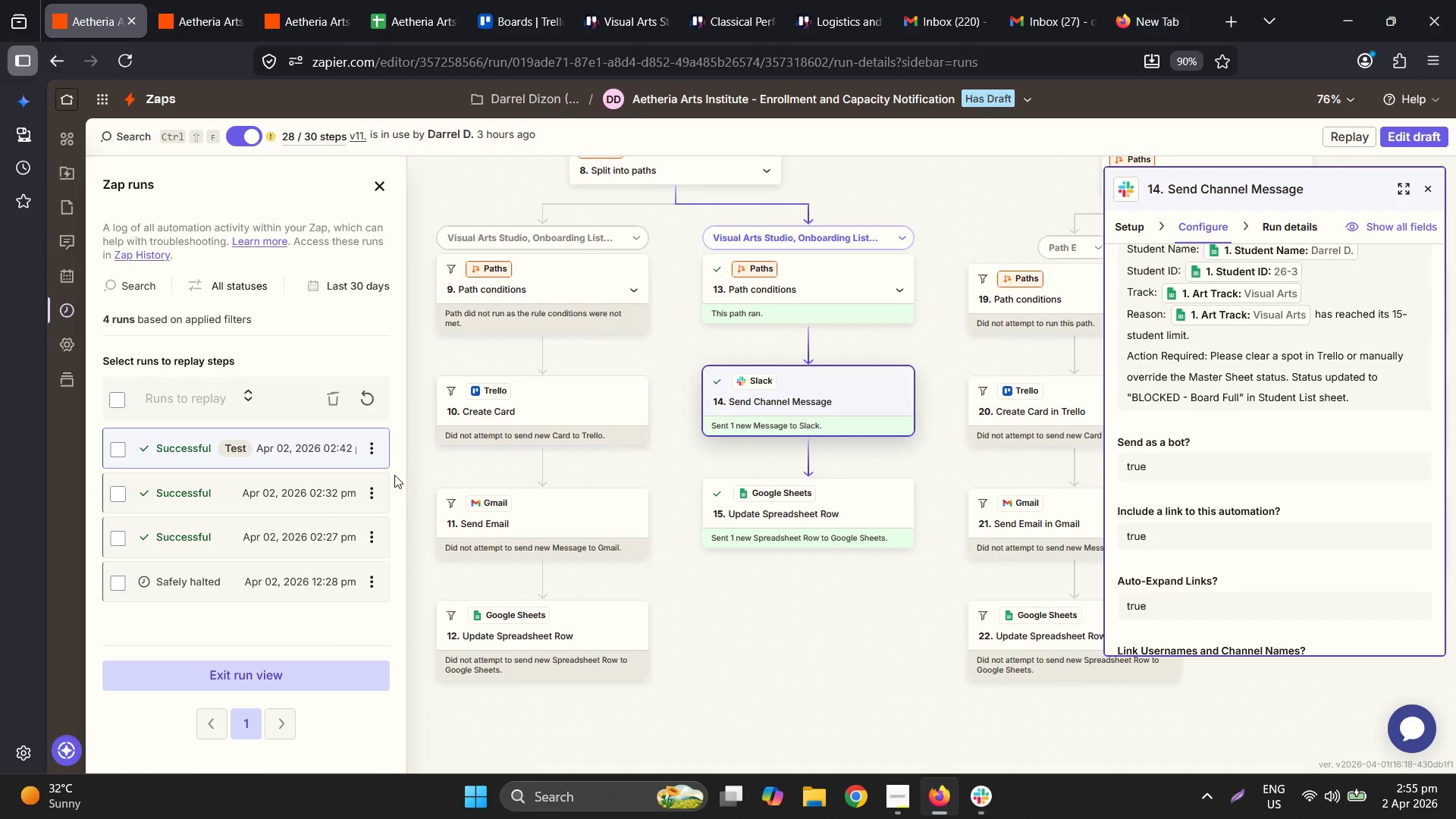 
scroll: coordinate [308, 550], scroll_direction: down, amount: 3.0
 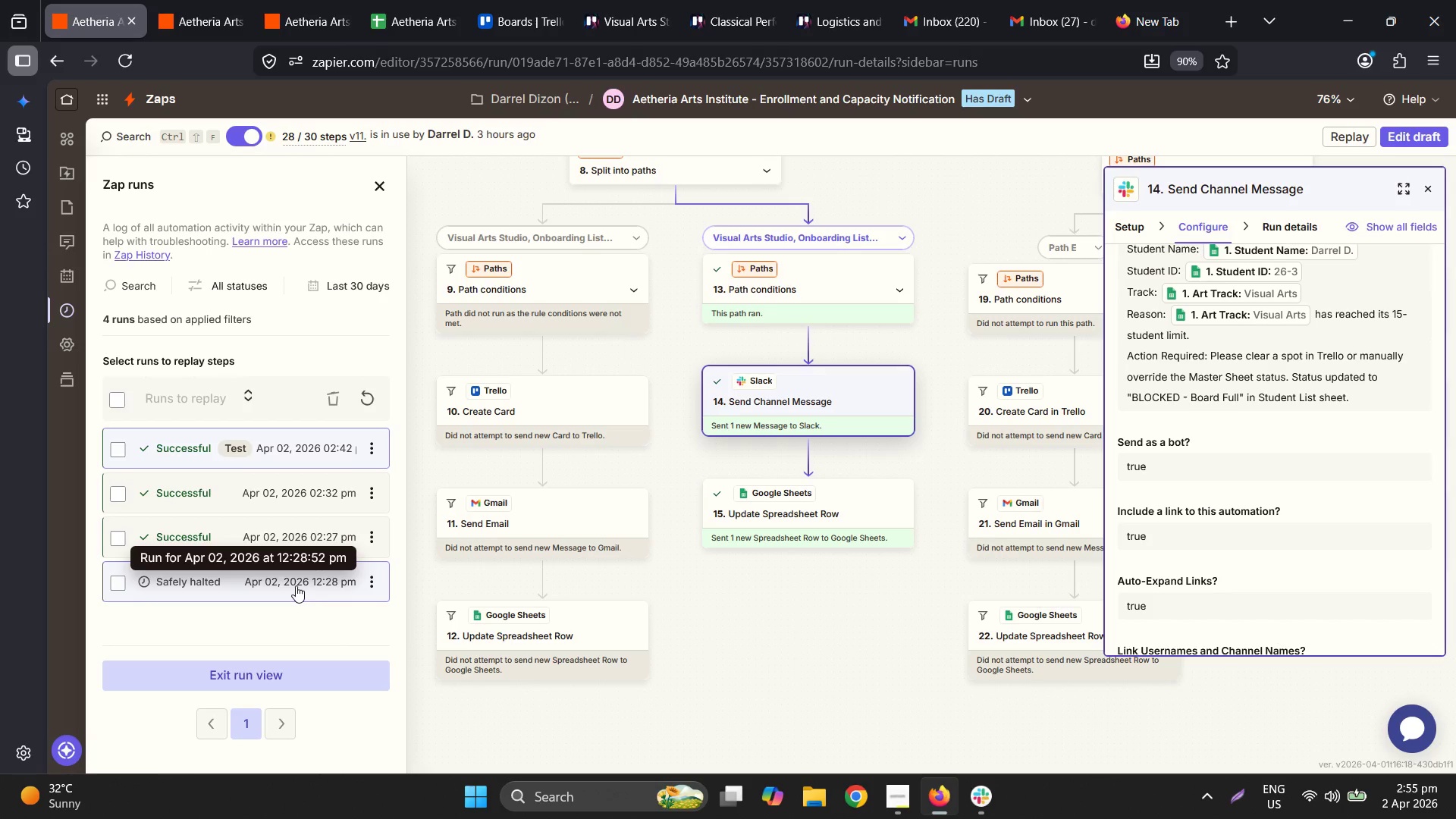 
left_click([296, 585])
 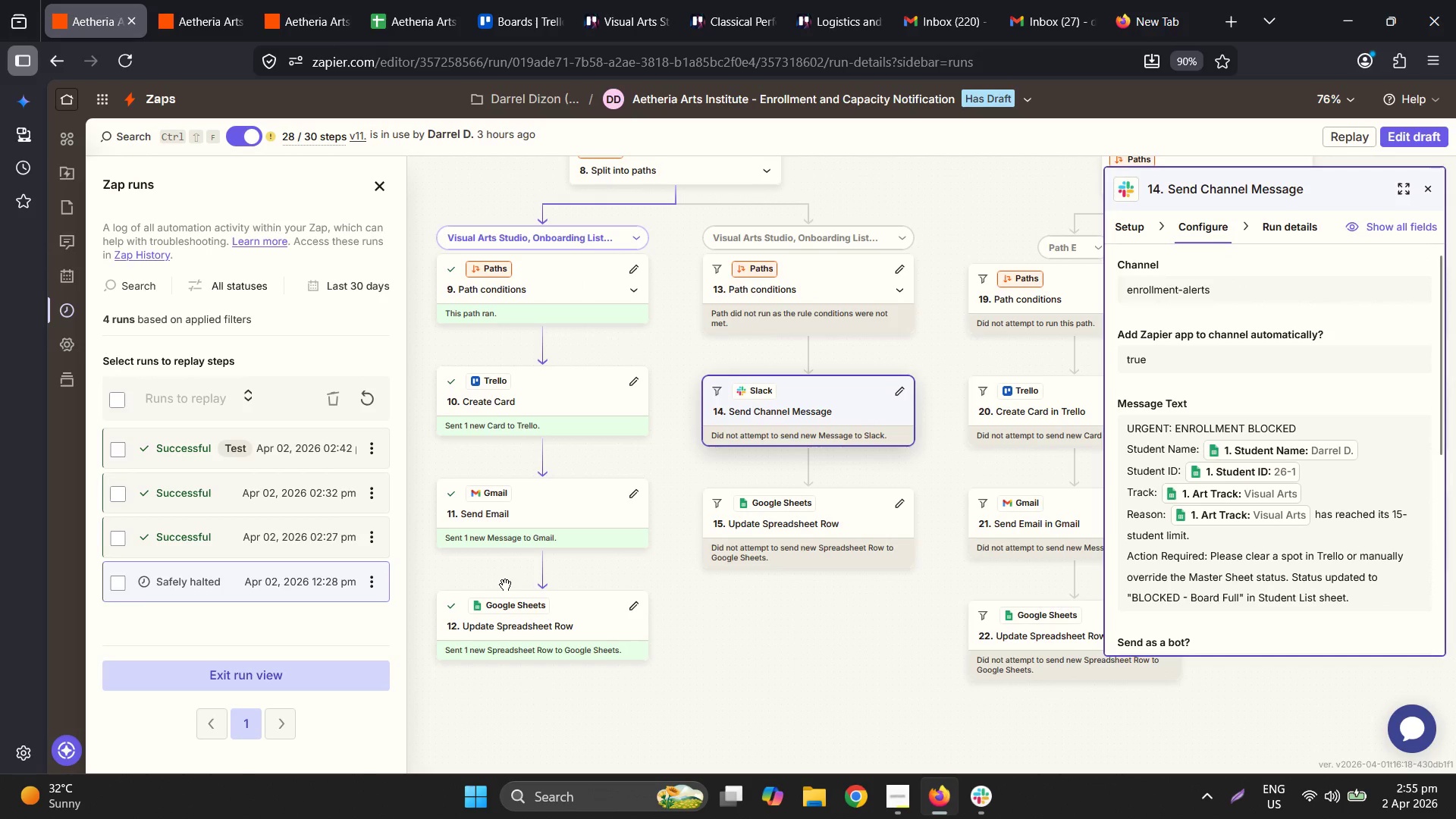 
wait(7.8)
 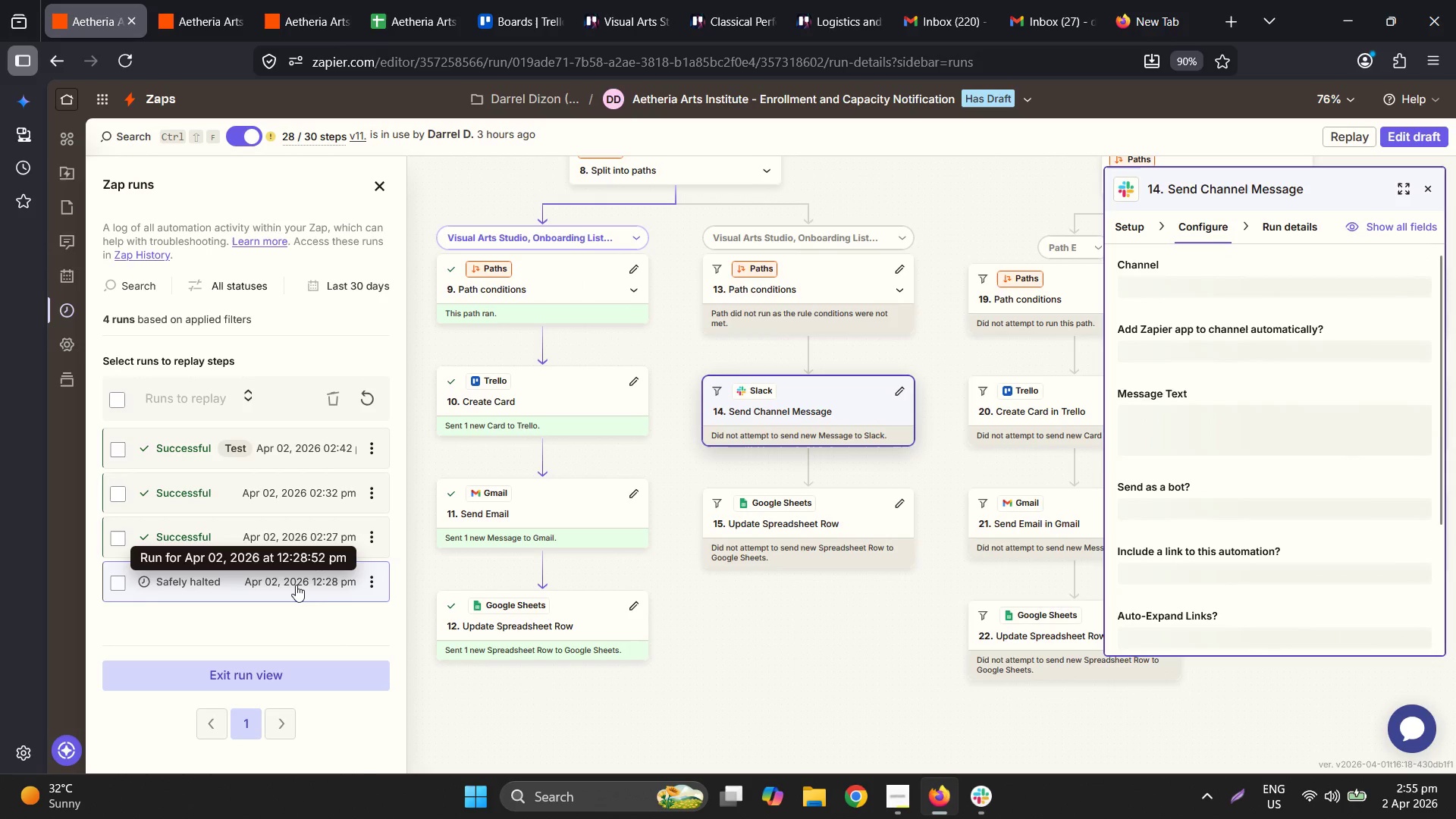 
scroll: coordinate [287, 526], scroll_direction: down, amount: 2.0
 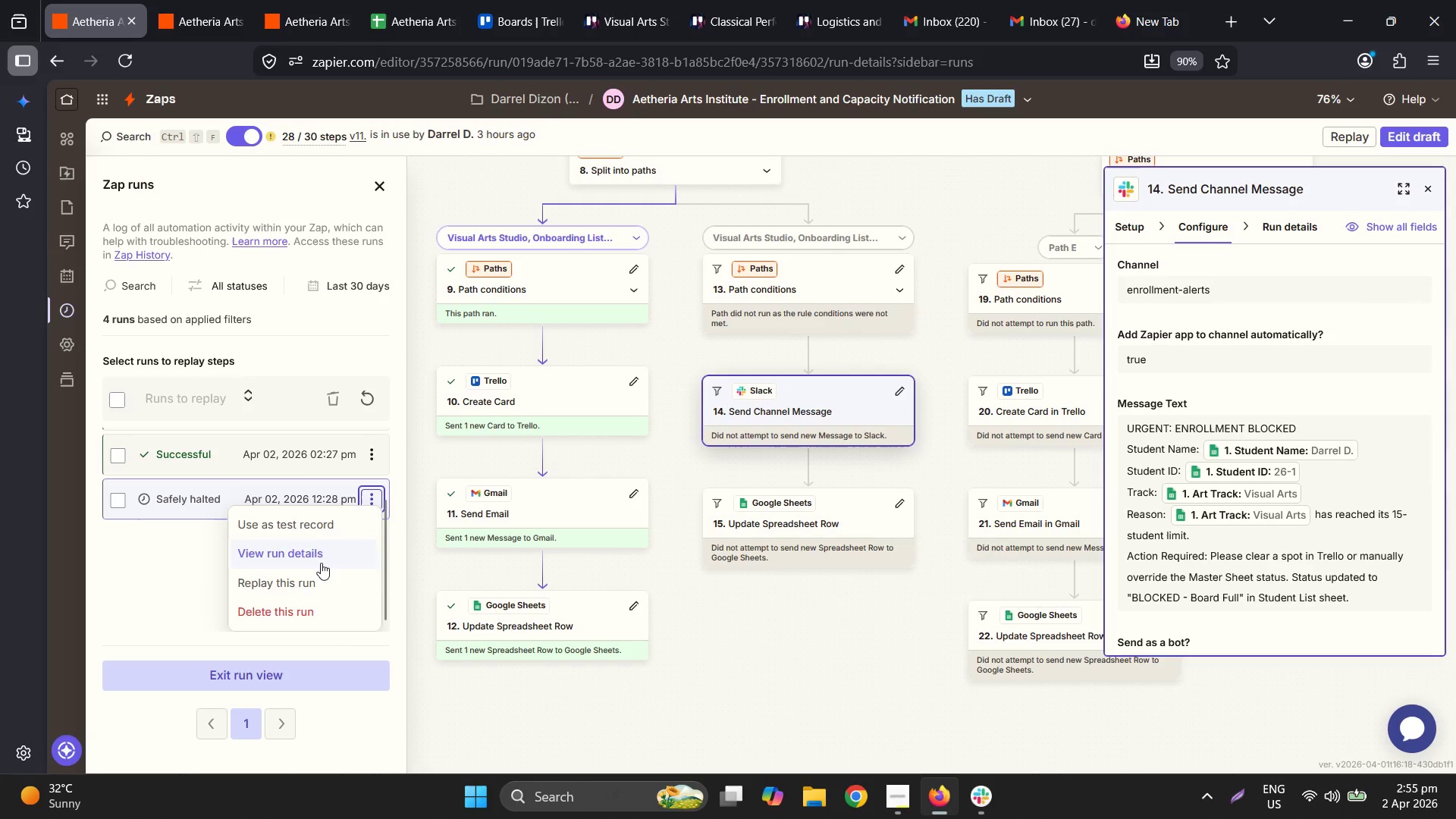 
left_click([321, 580])
 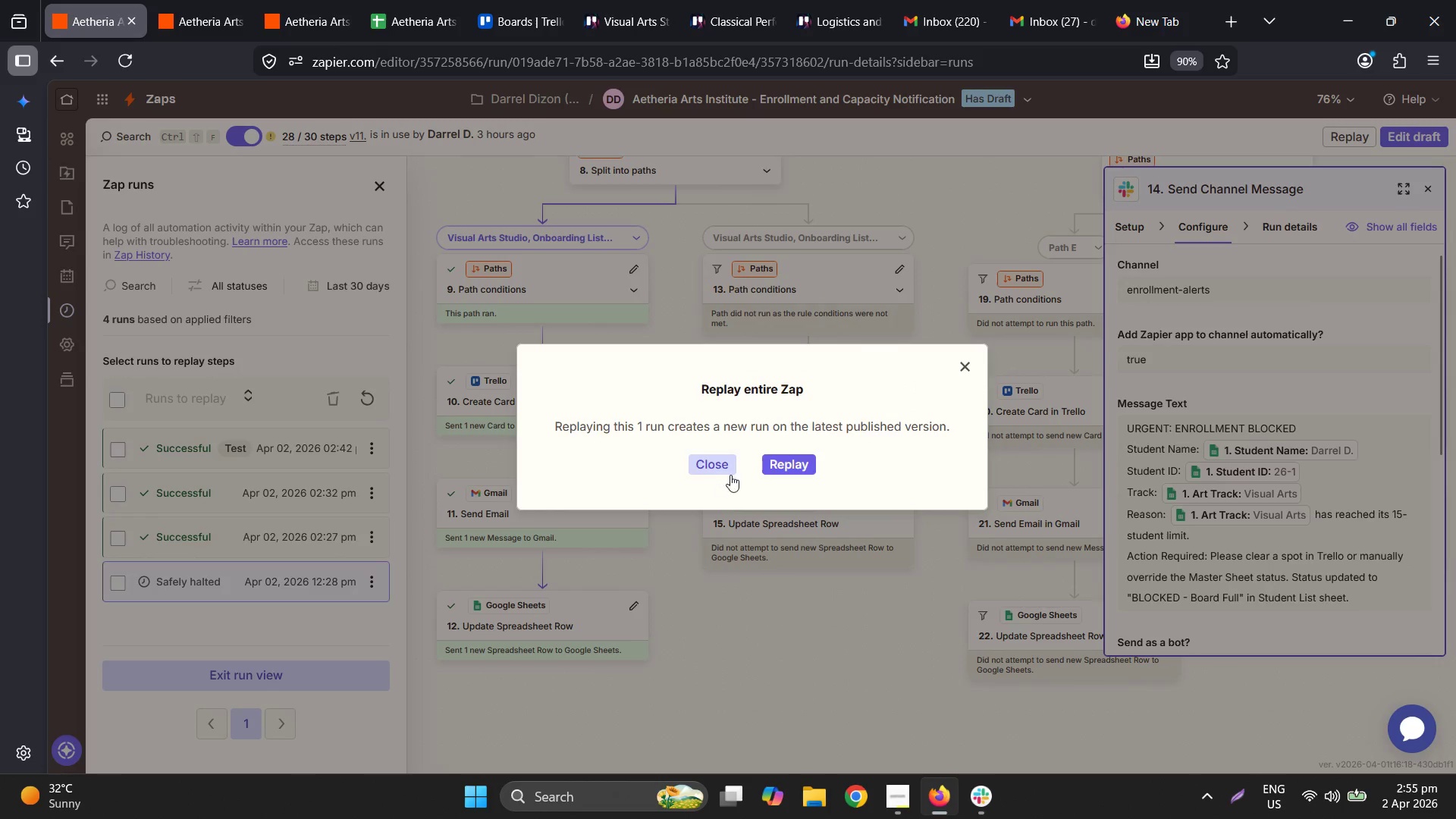 
left_click([770, 464])
 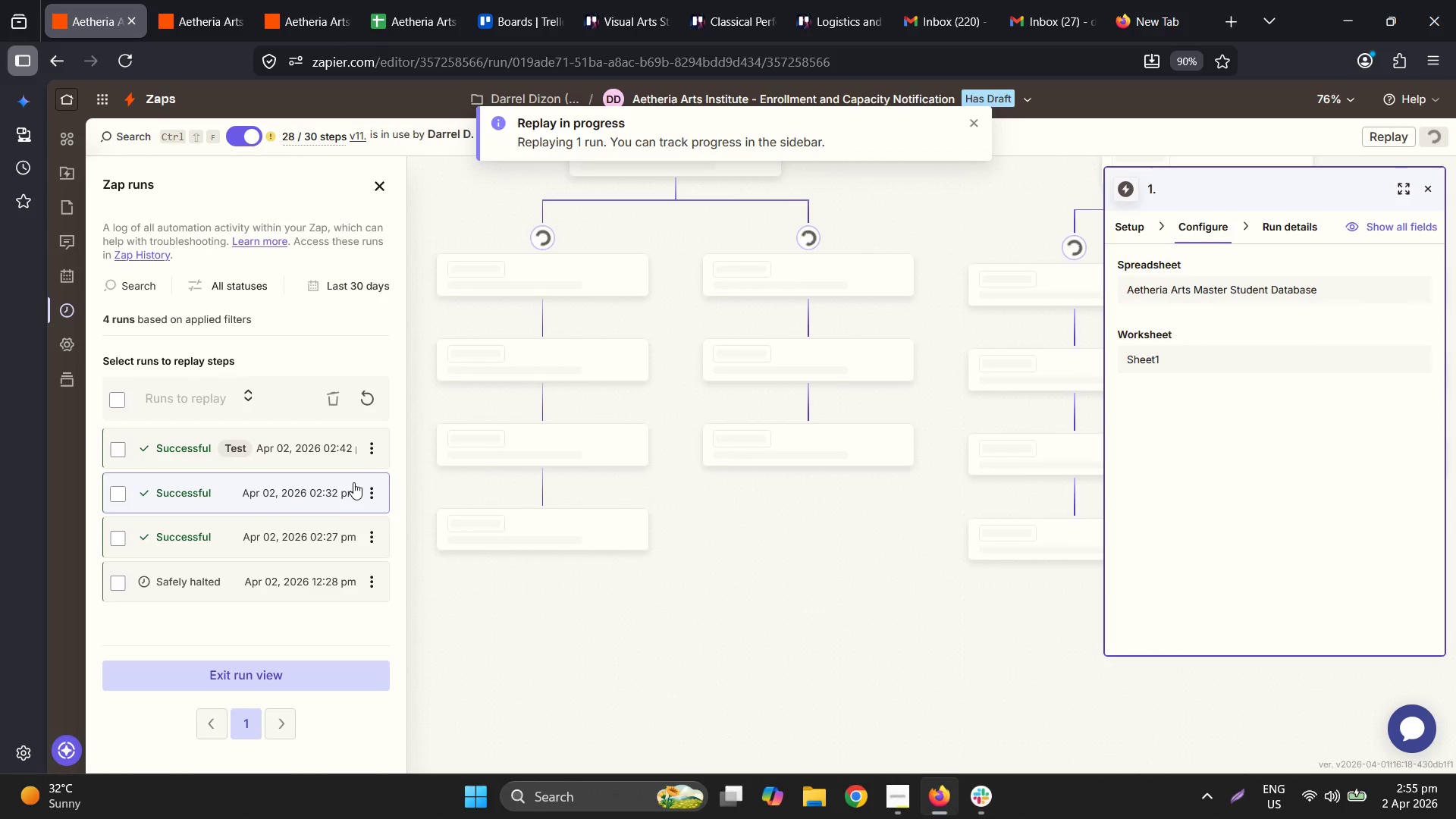 
scroll: coordinate [251, 526], scroll_direction: up, amount: 3.0
 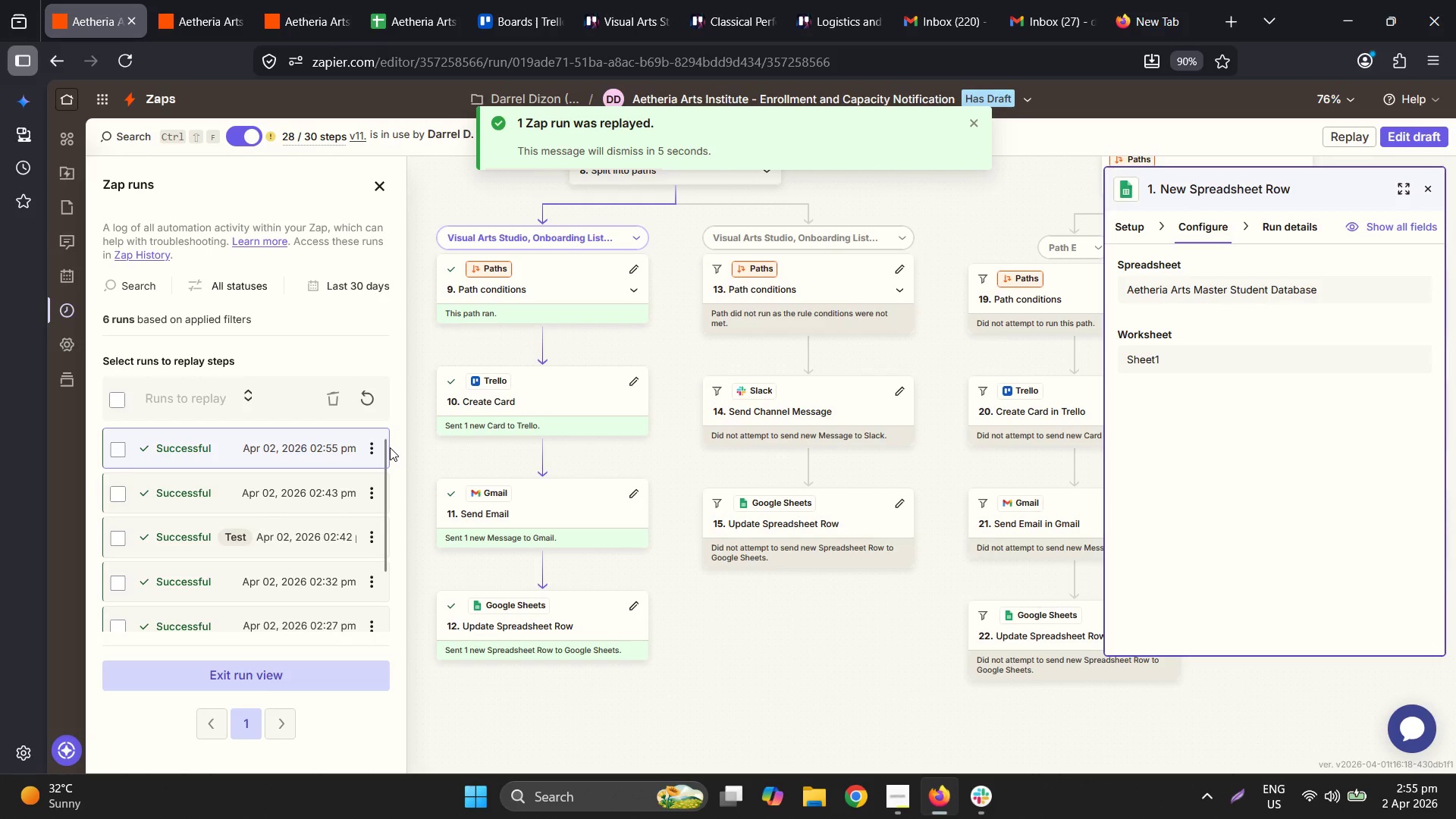 
wait(25.06)
 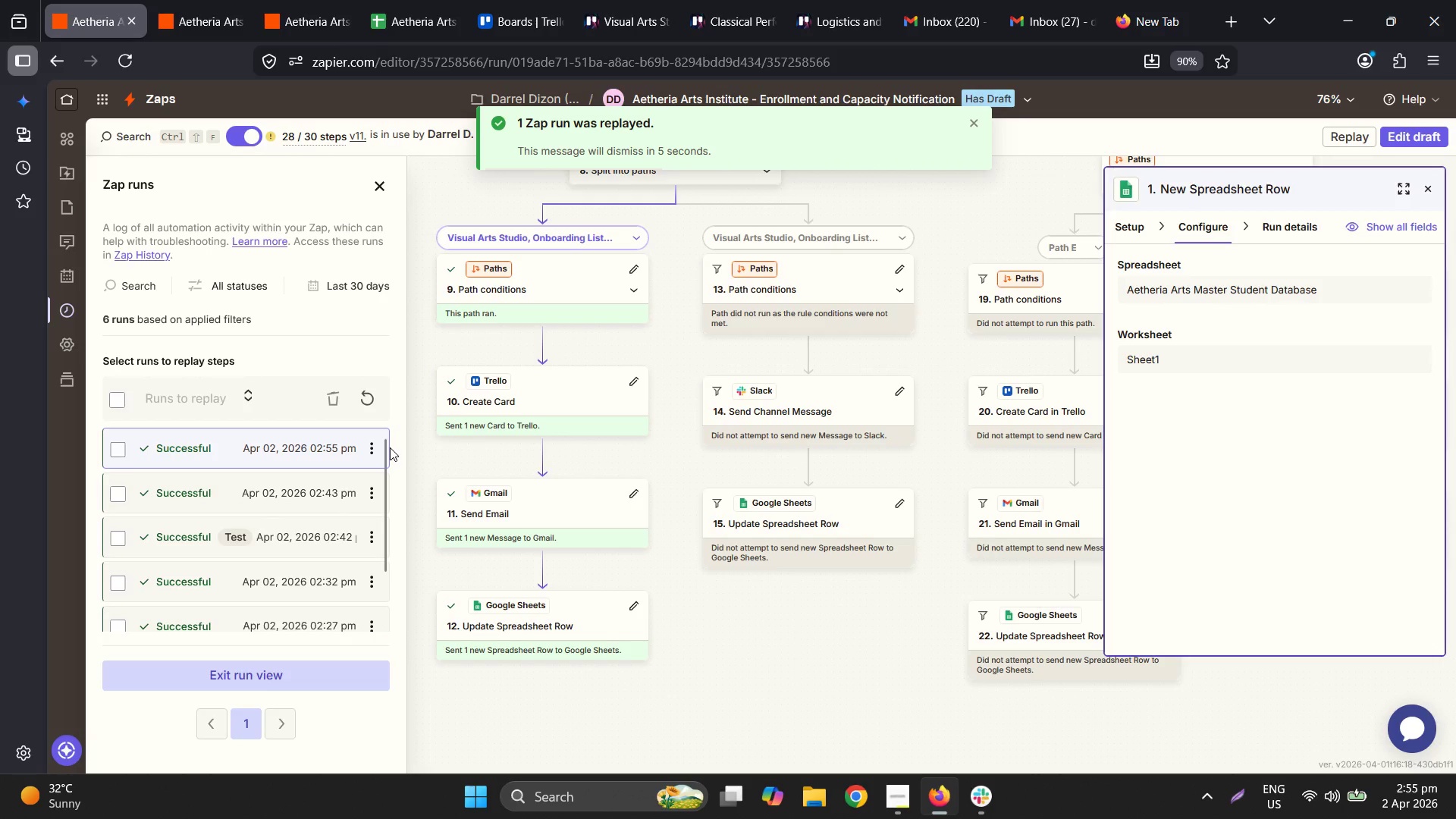 
mouse_move([377, 444])
 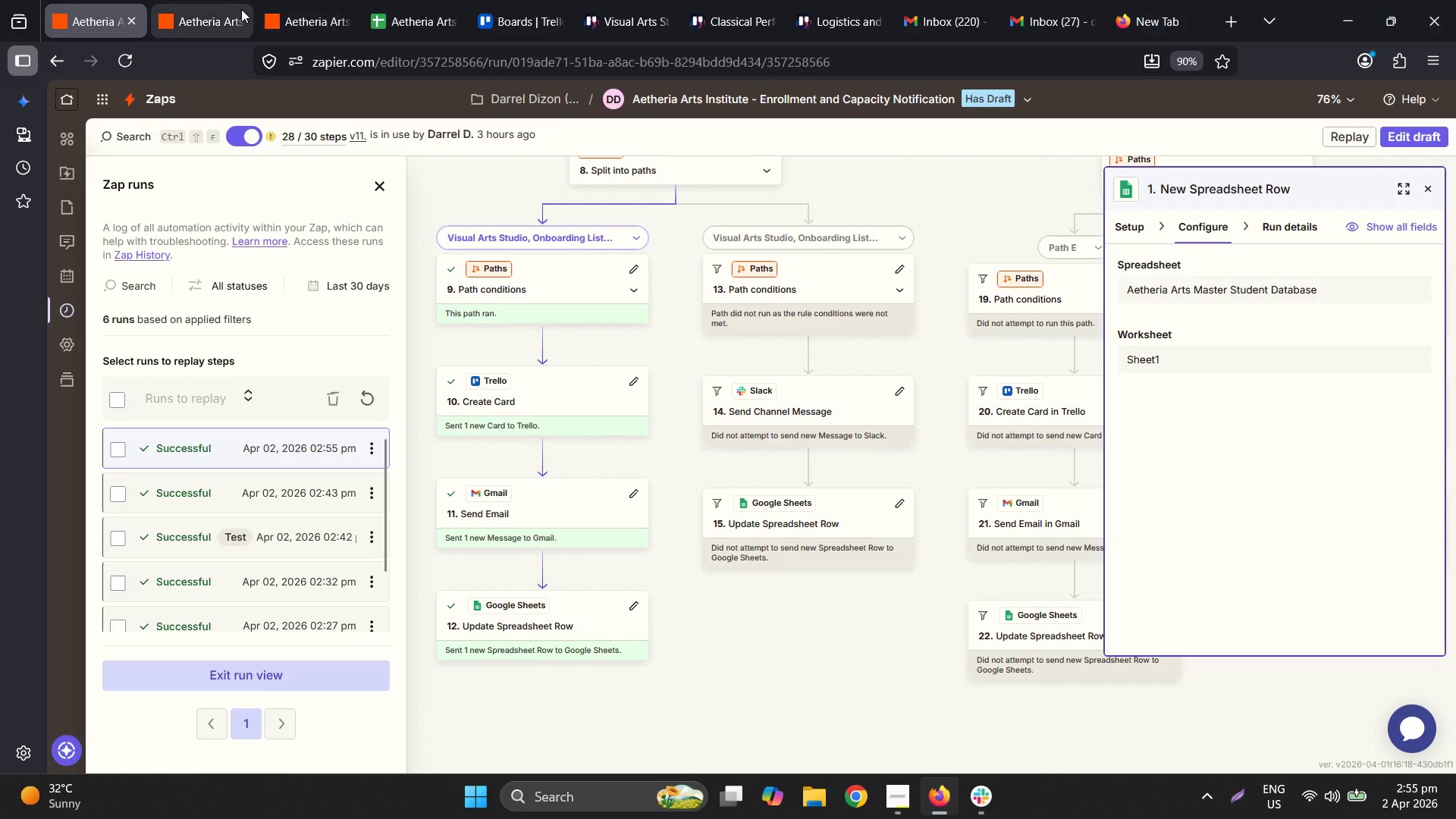 
left_click([211, 0])
 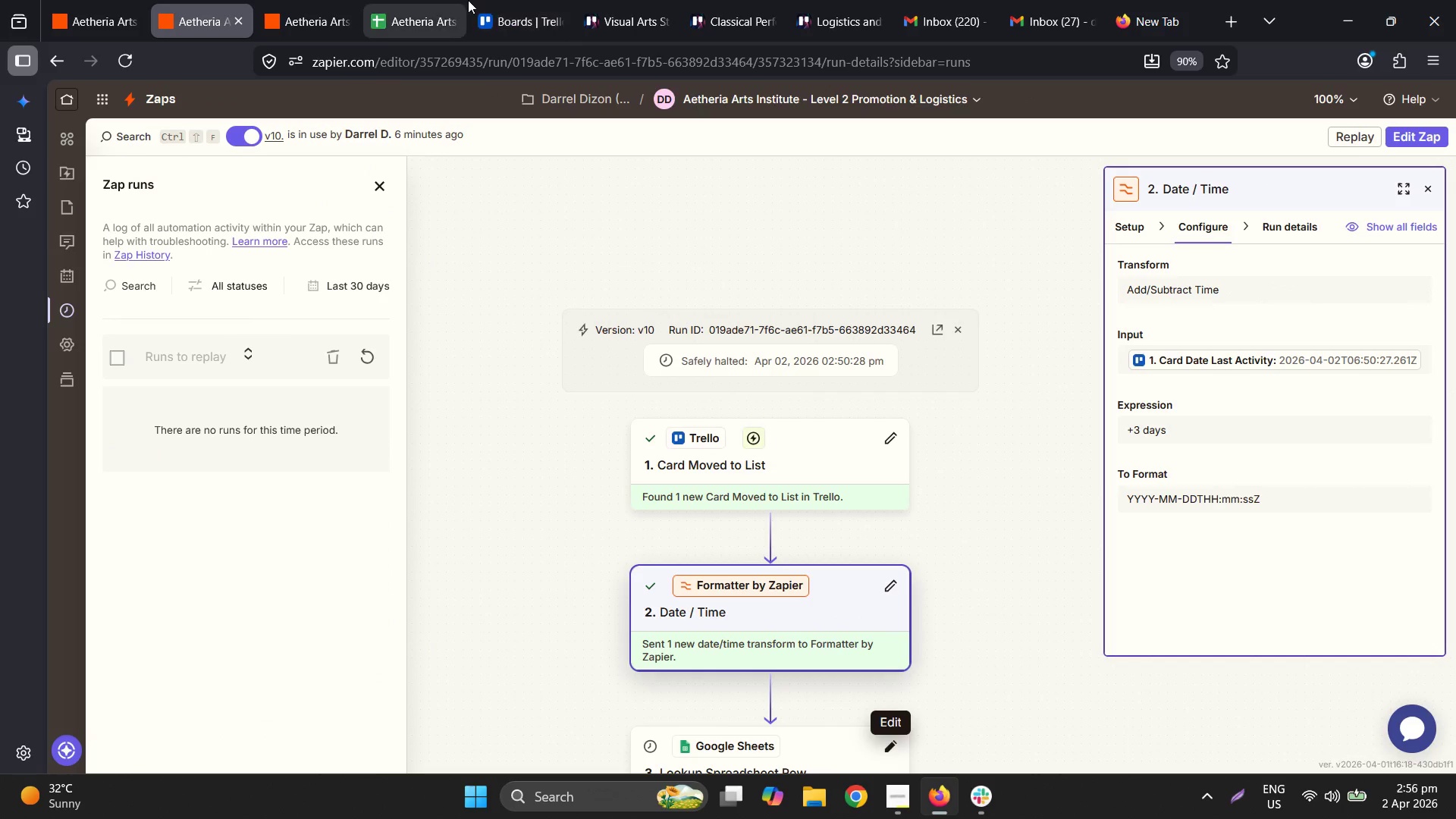 
left_click([517, 2])
 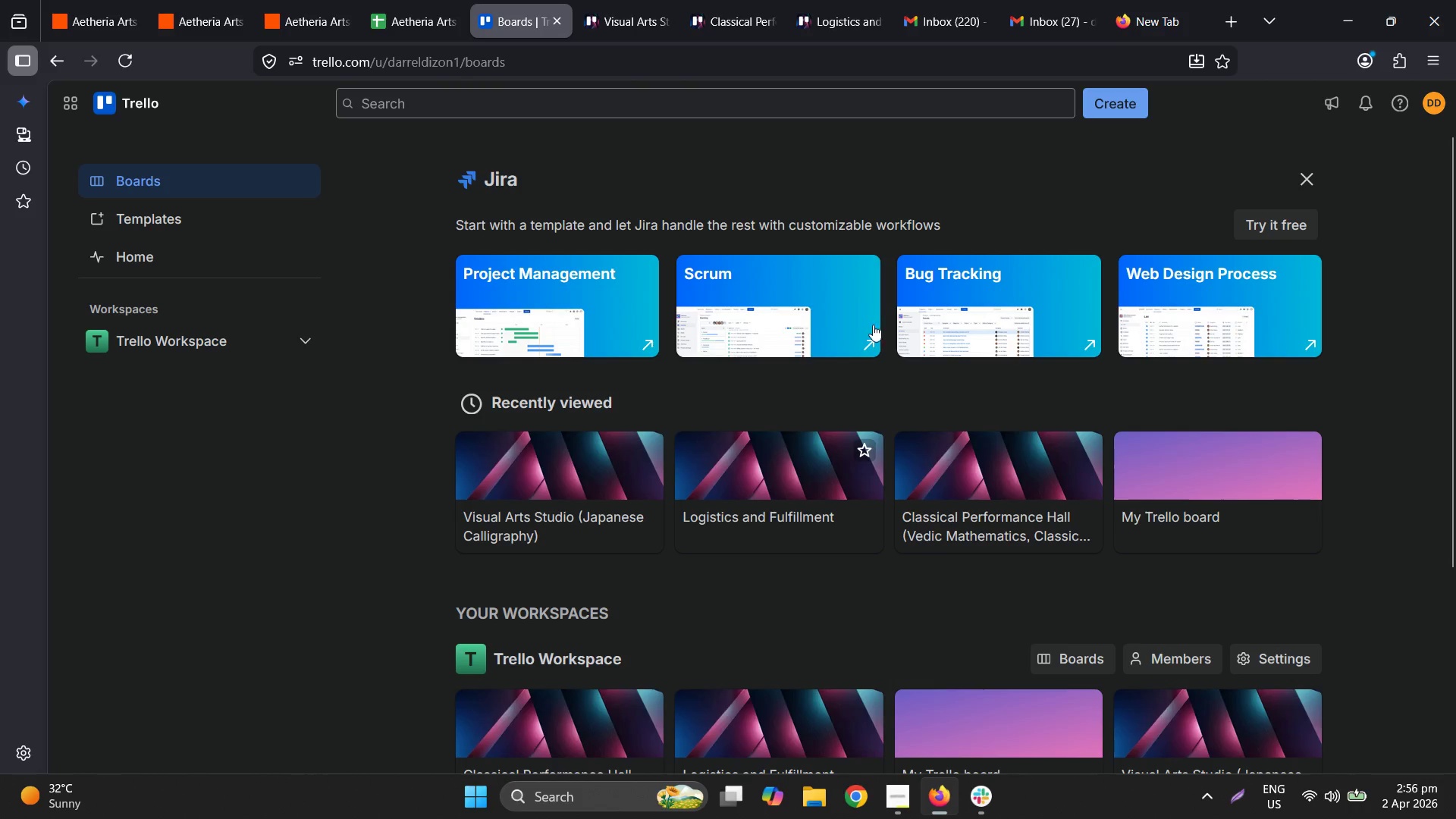 
scroll: coordinate [1031, 485], scroll_direction: down, amount: 2.0
 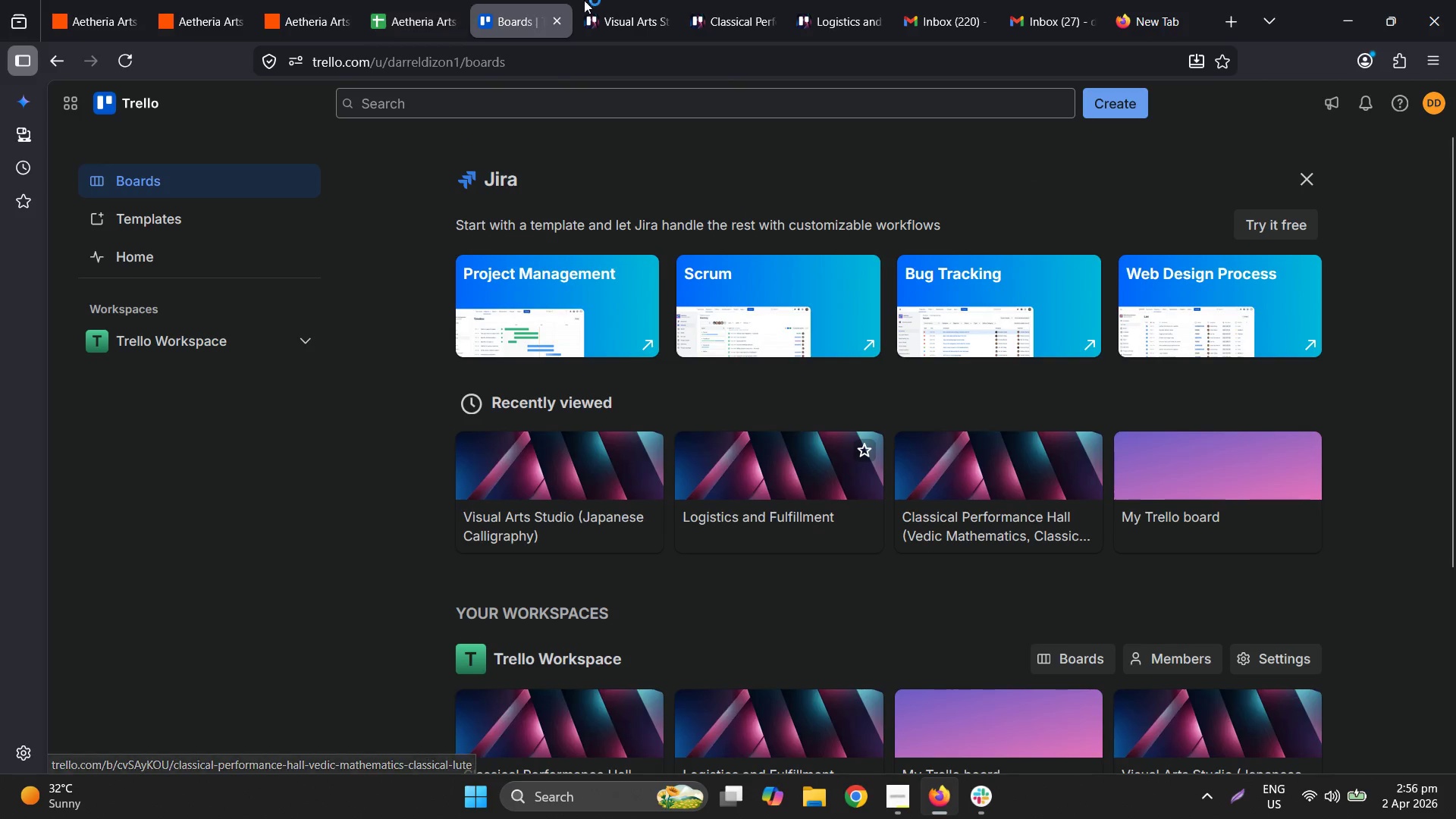 
left_click([689, 0])
 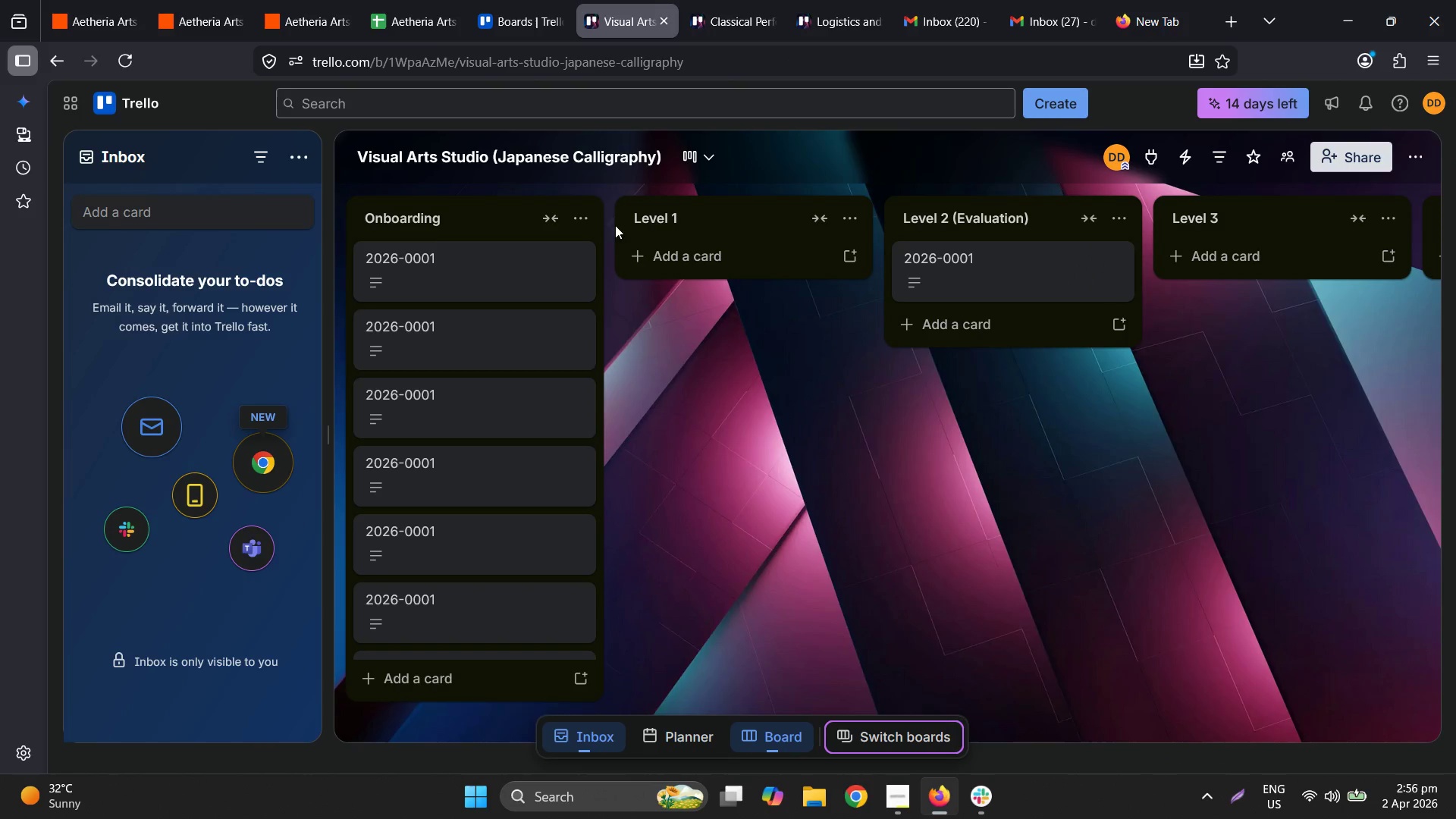 
scroll: coordinate [573, 355], scroll_direction: down, amount: 5.0
 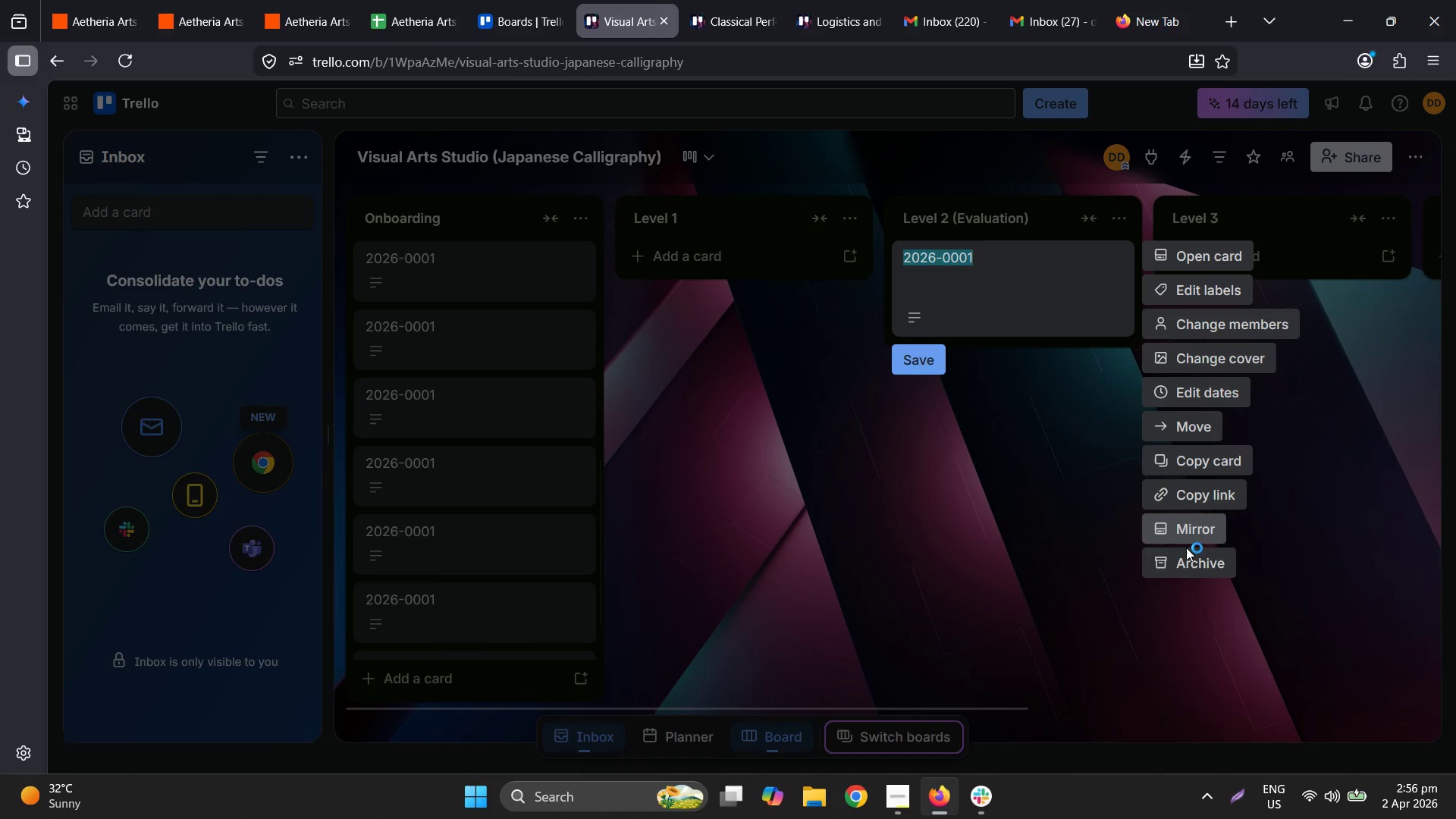 
left_click([1191, 564])
 